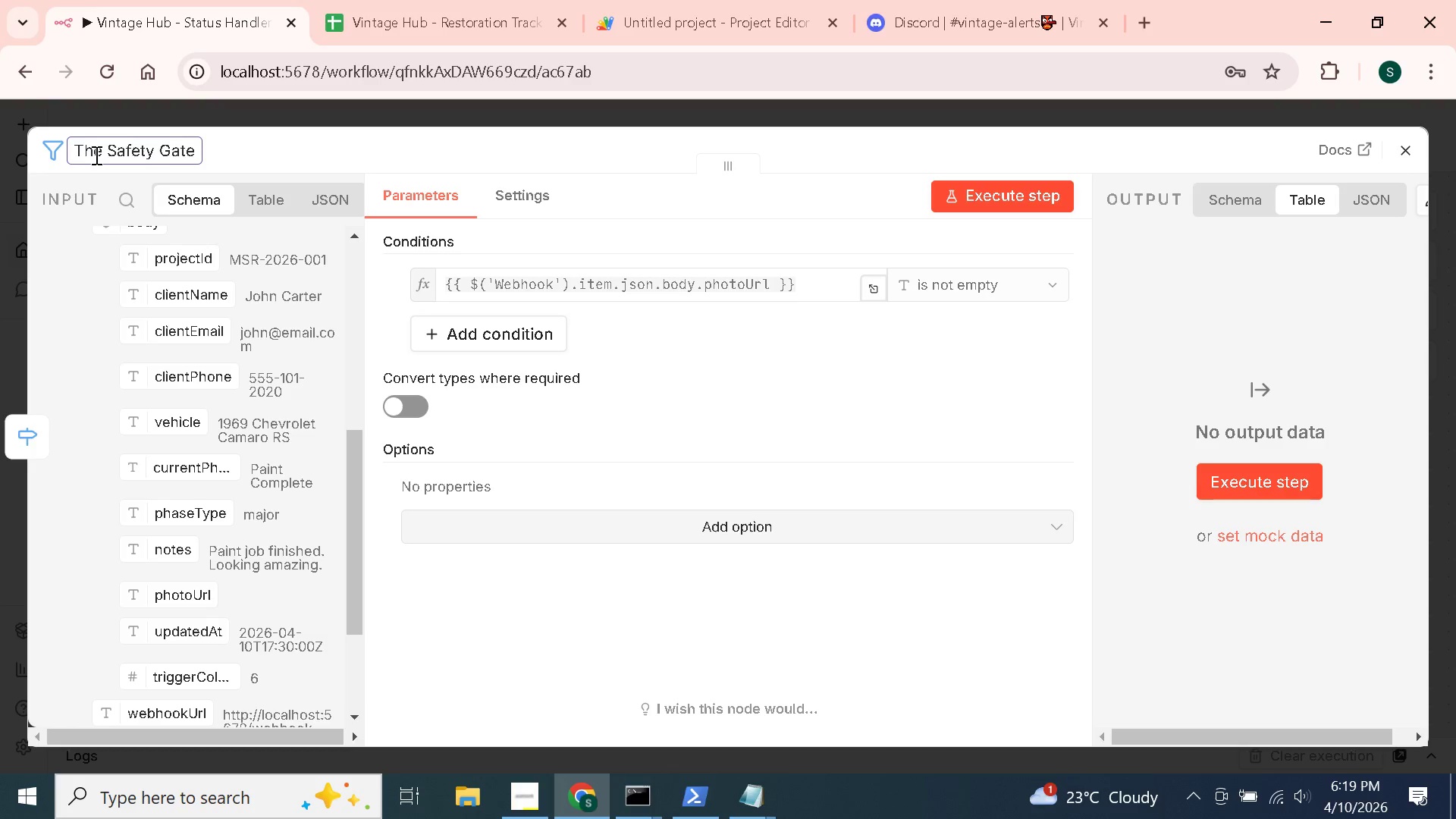 
key(Enter)
 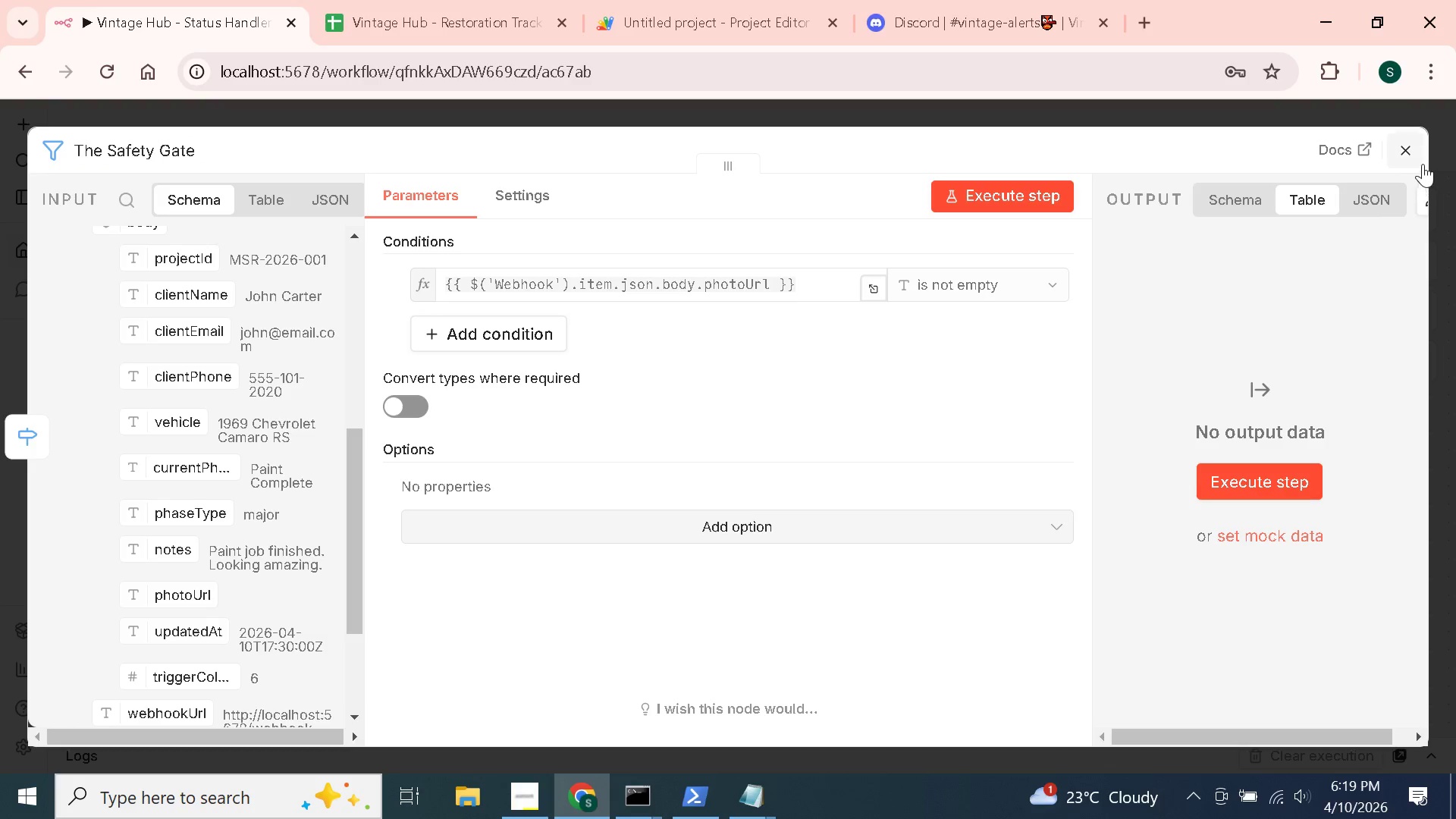 
left_click([1408, 146])
 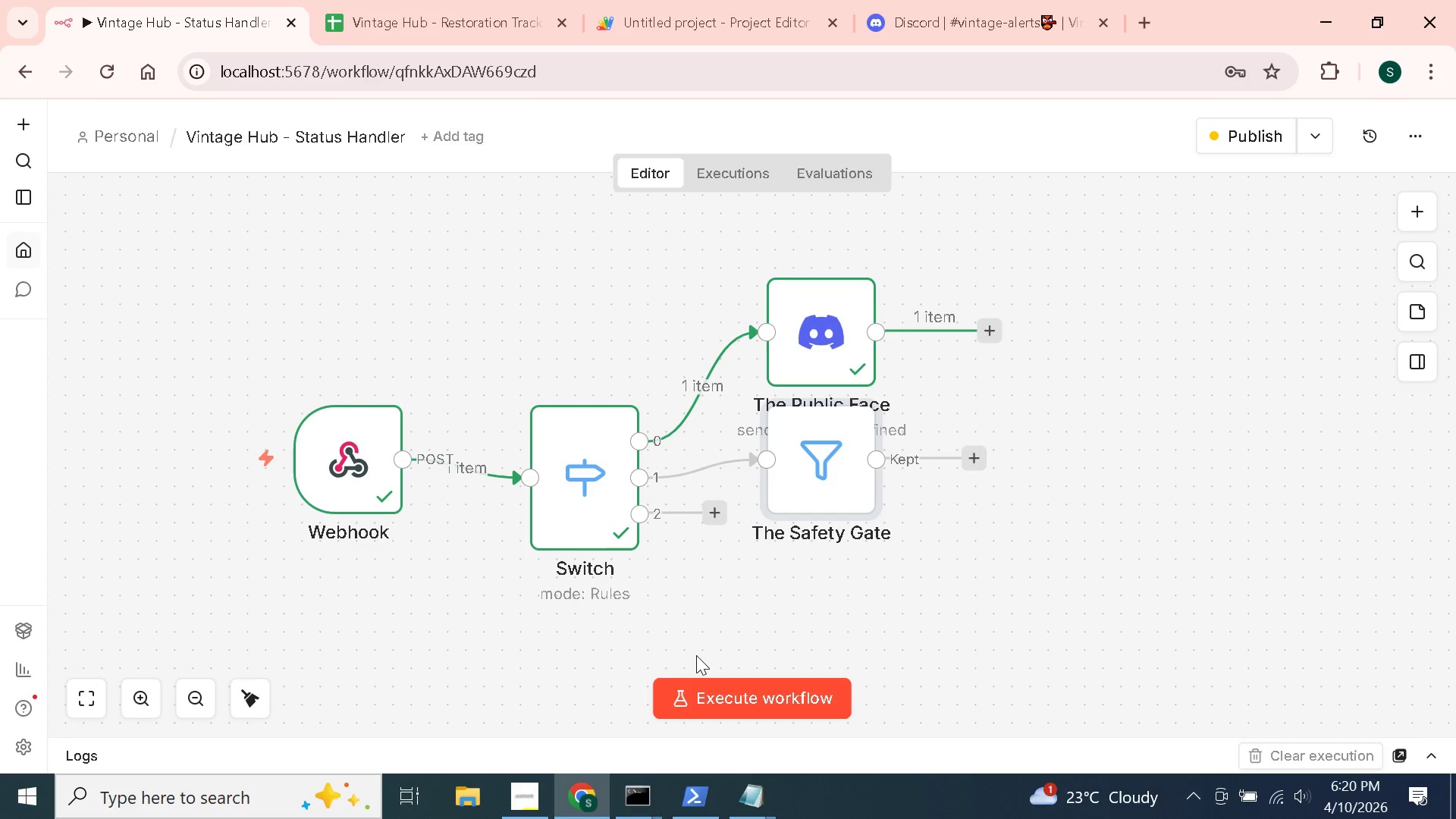 
wait(58.55)
 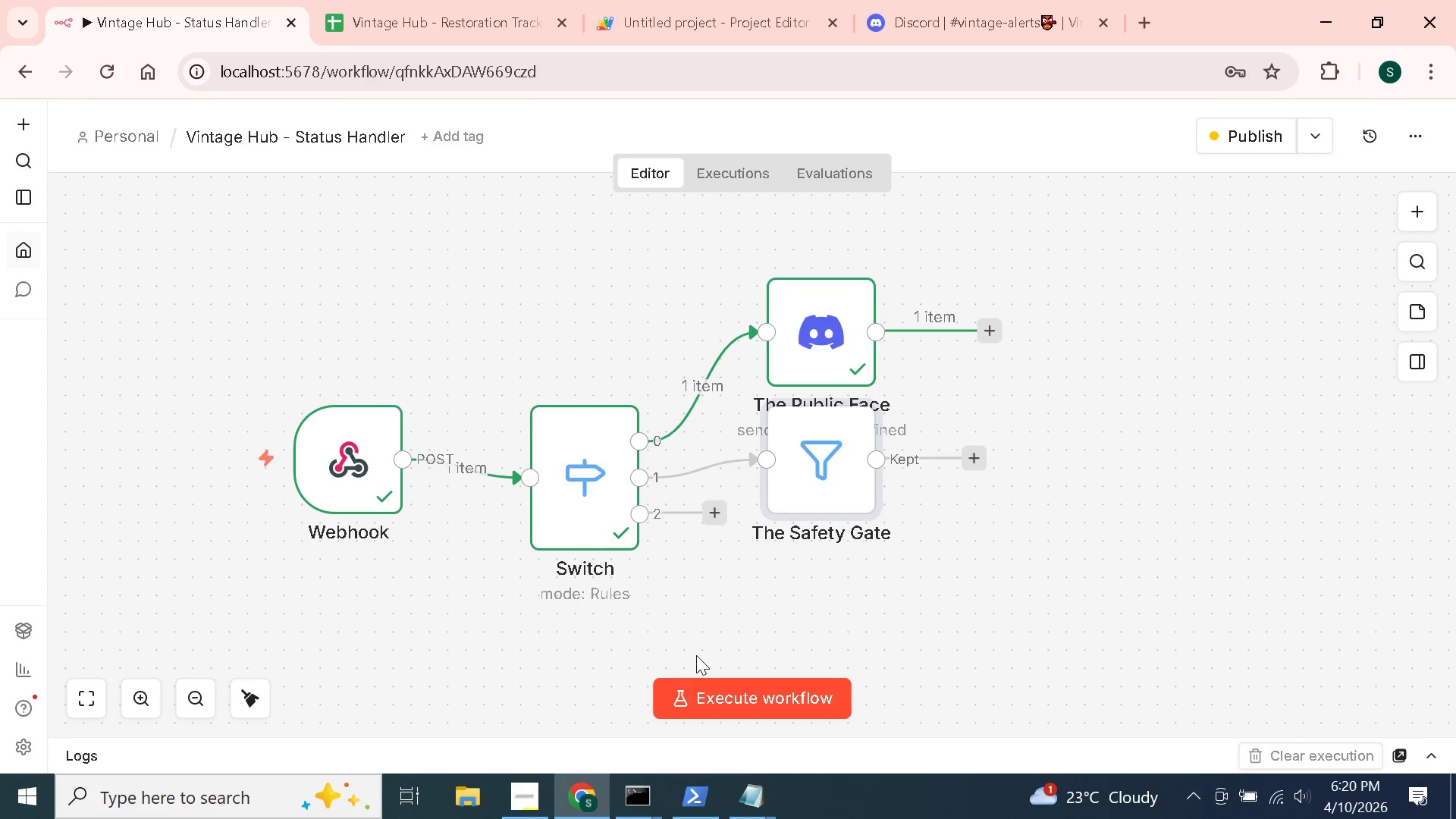 
left_click([440, 471])
 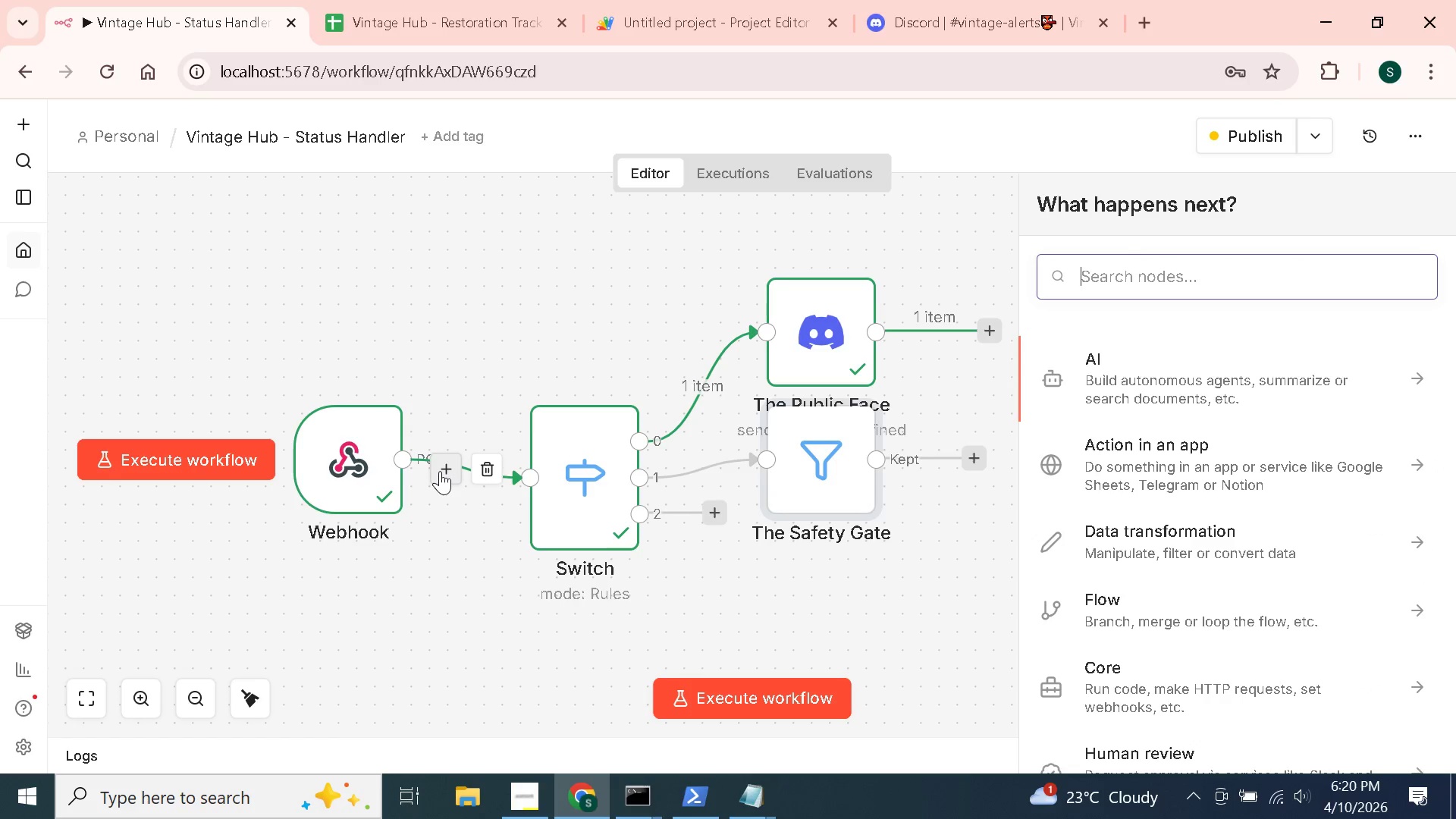 
type(set)
 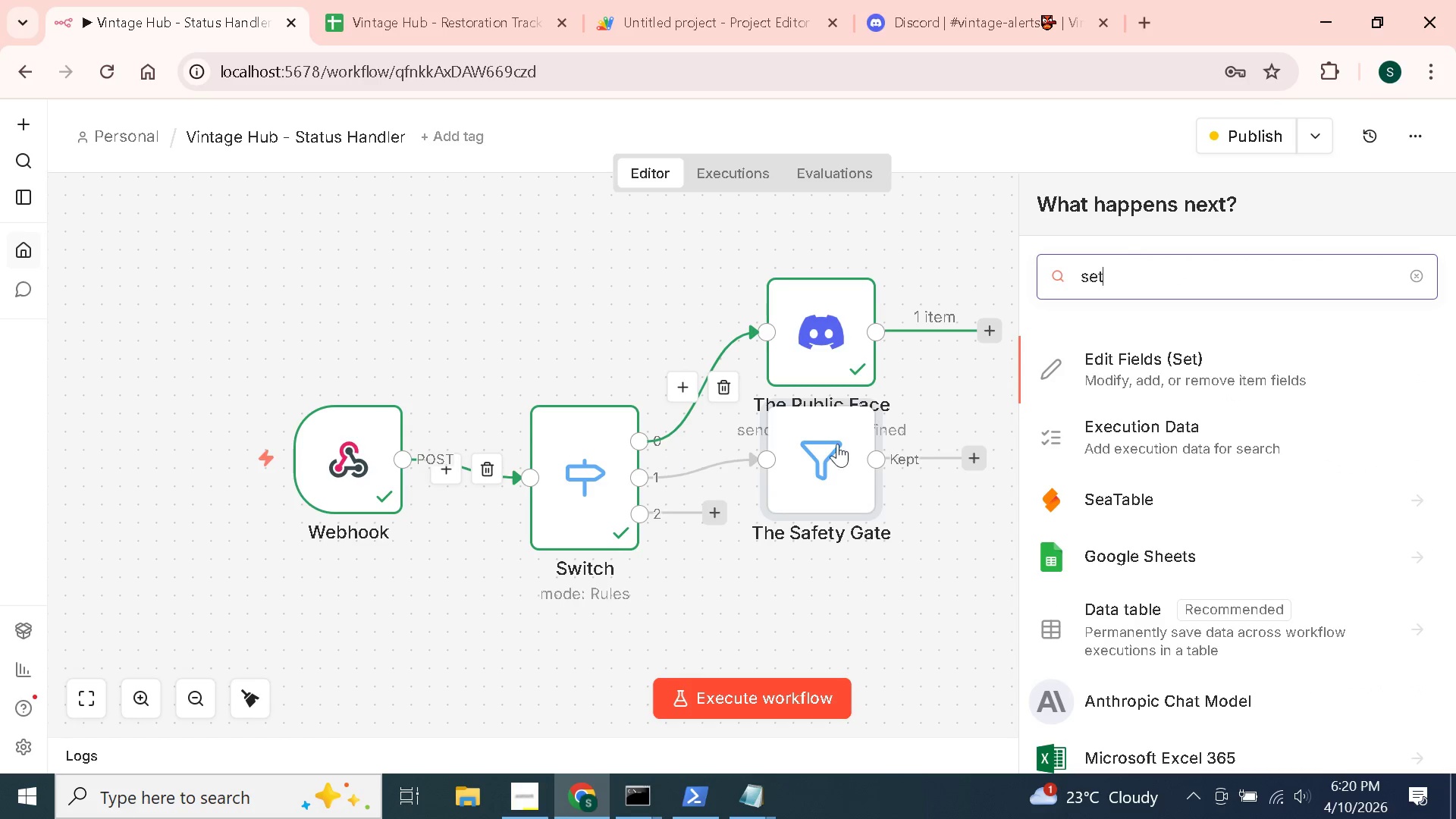 
left_click([1213, 386])
 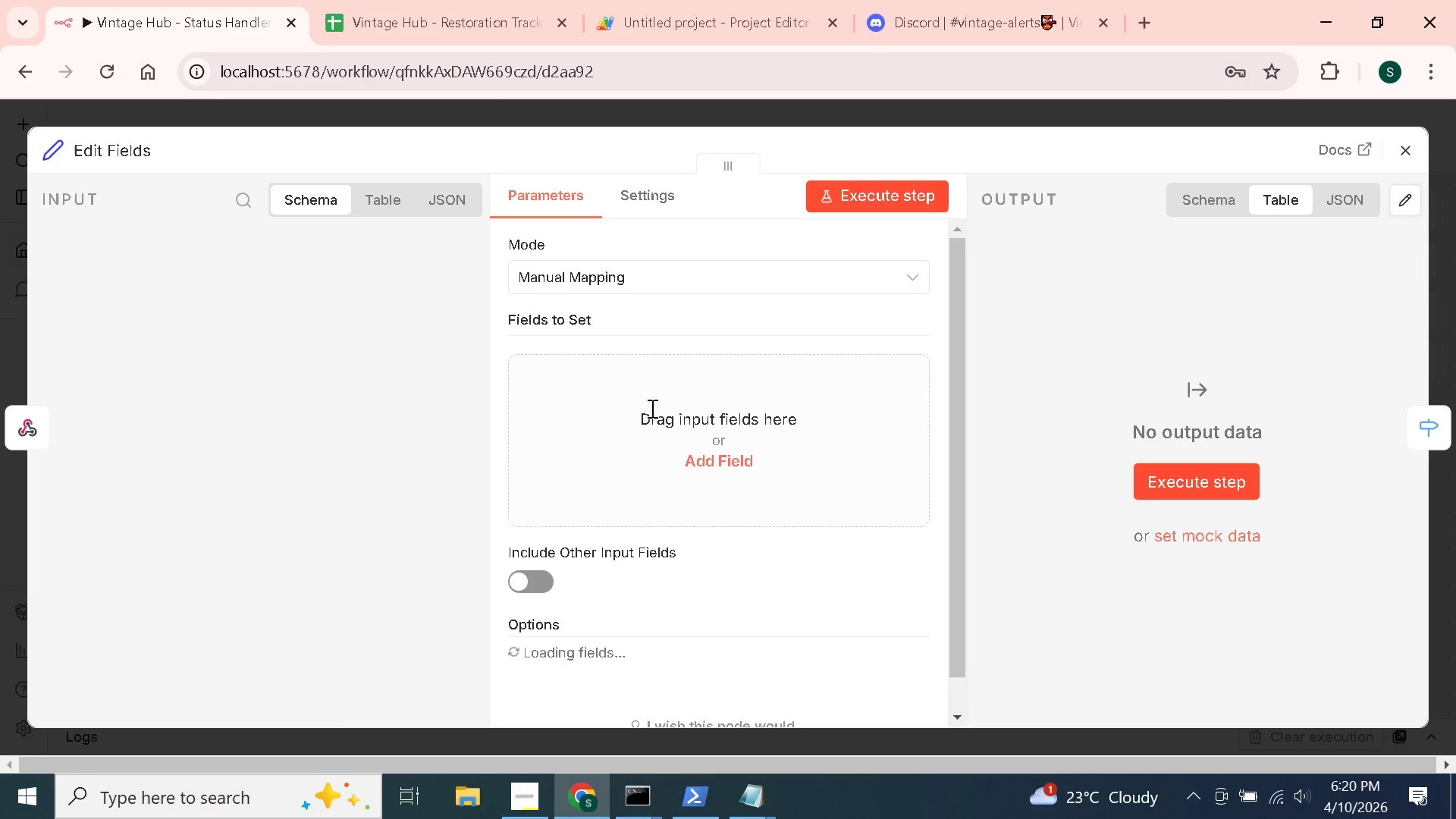 
mouse_move([615, 275])
 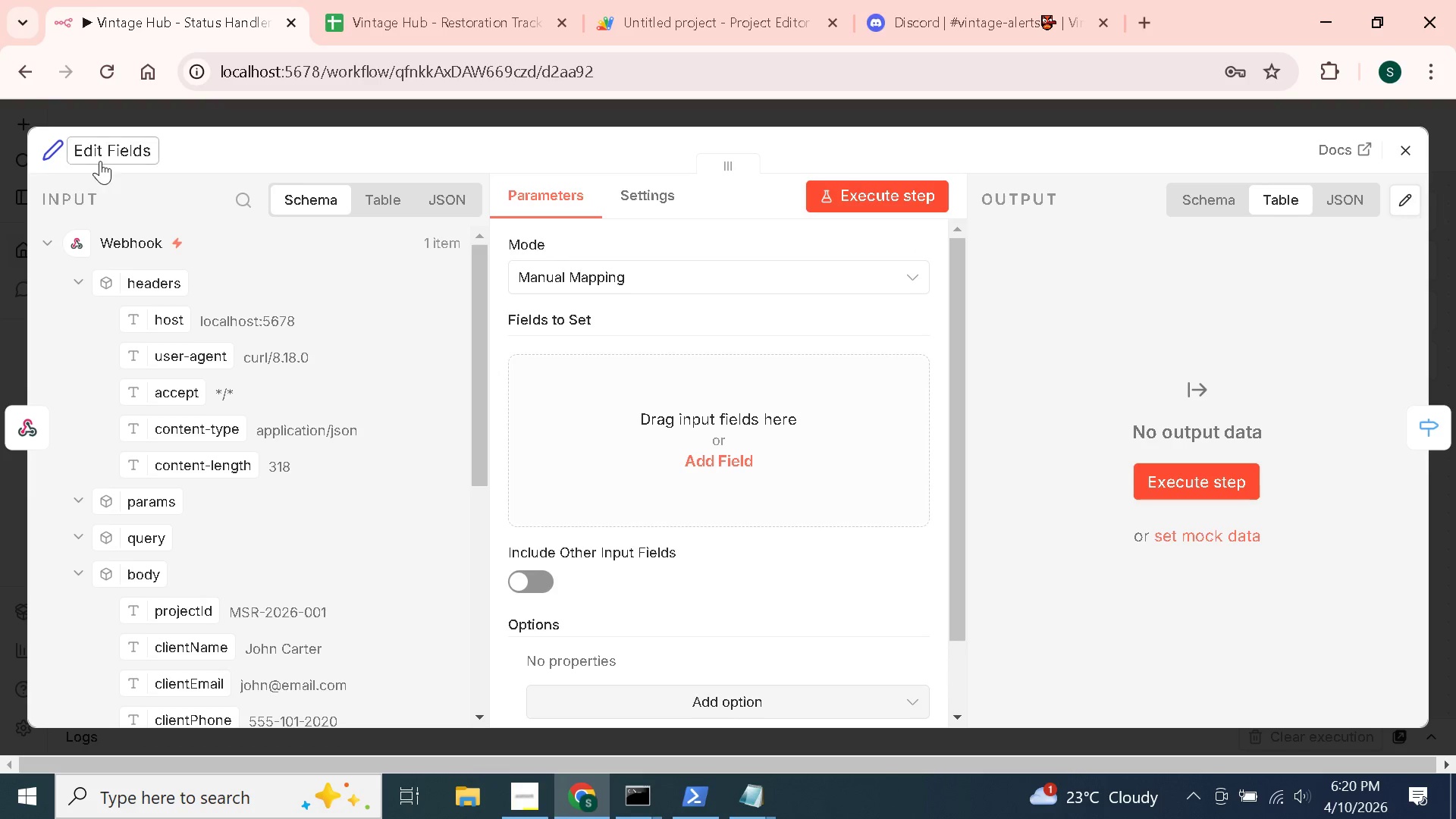 
left_click([113, 147])
 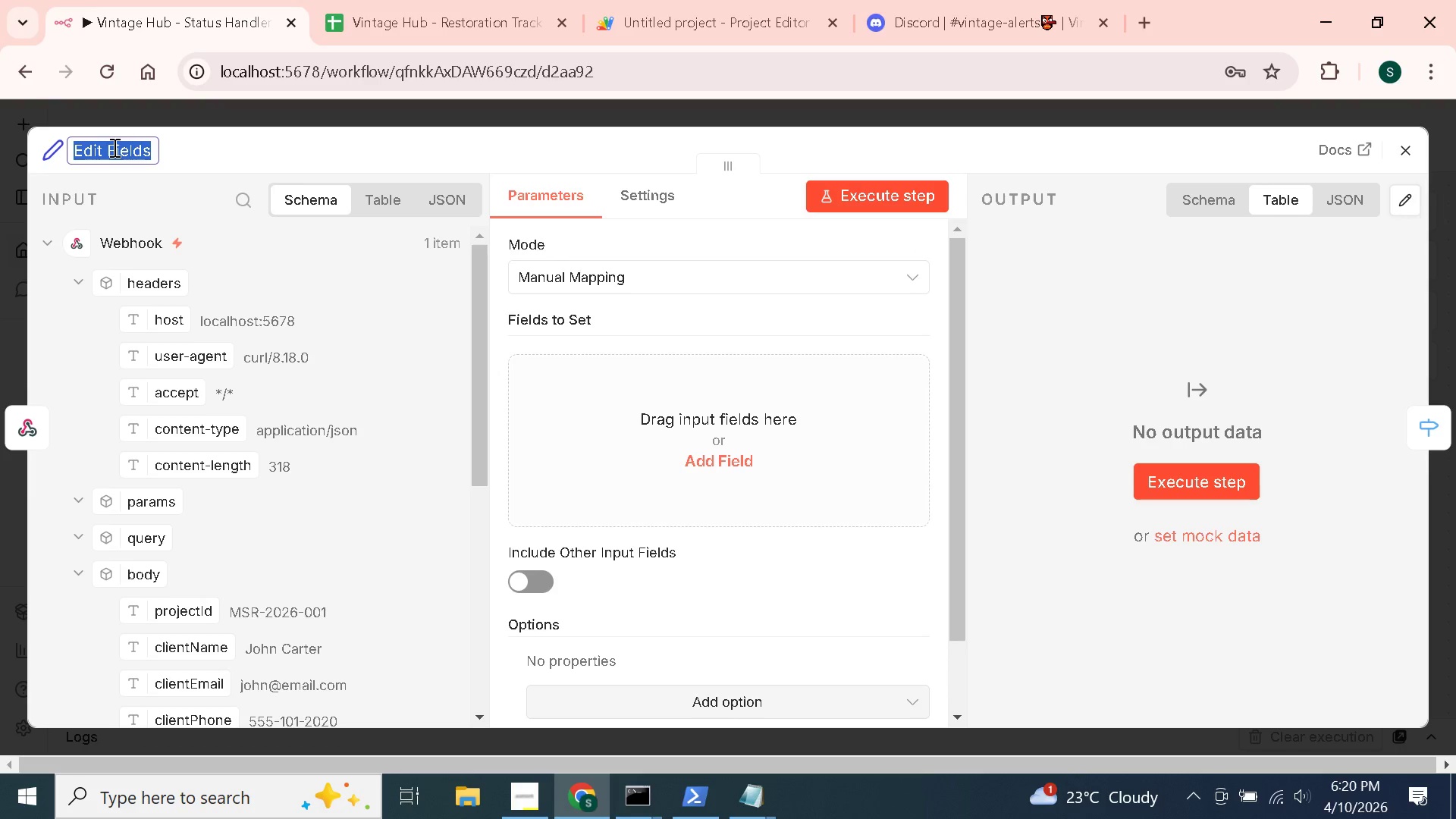 
type(Format Data)
 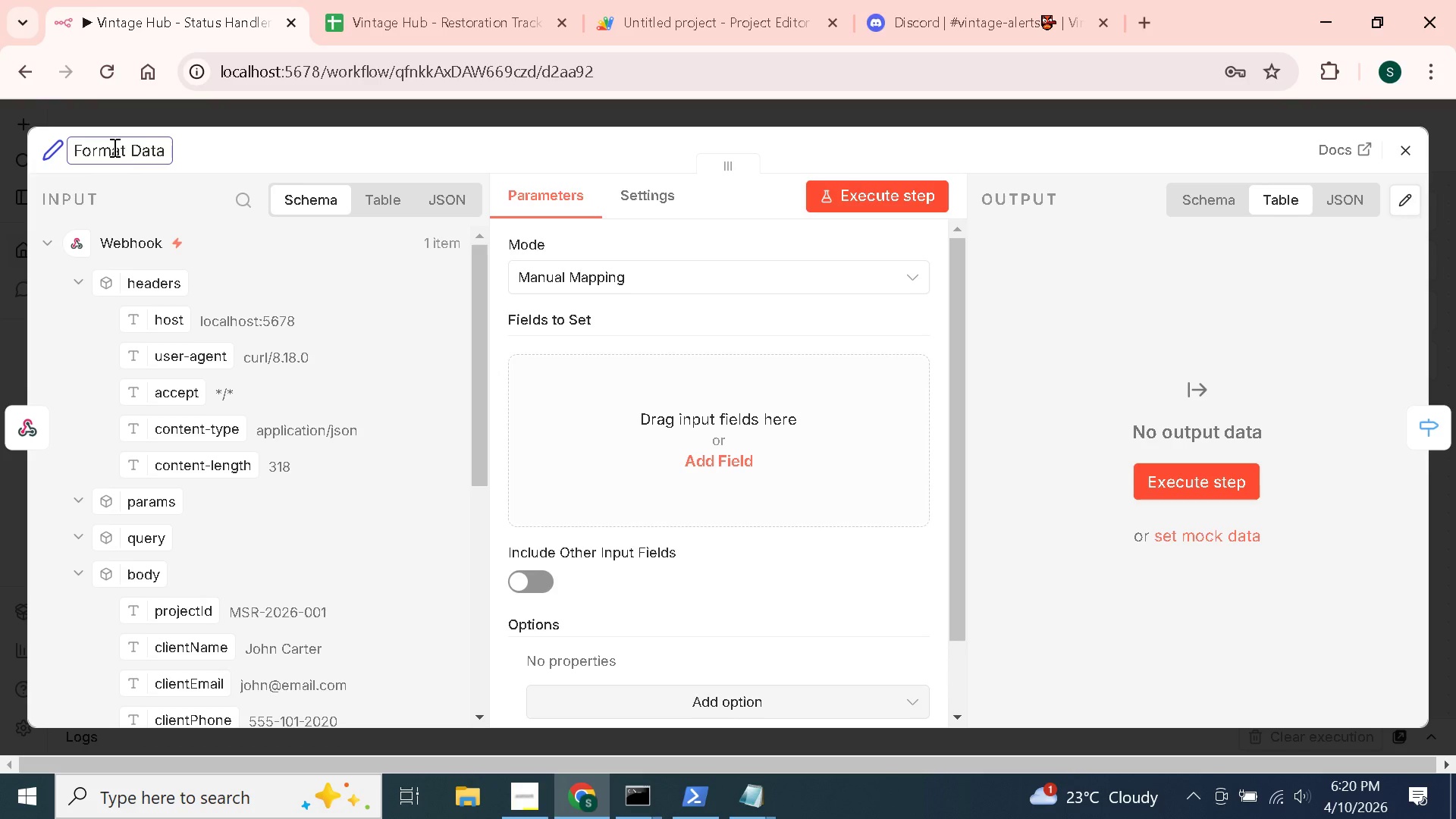 
left_click([657, 237])
 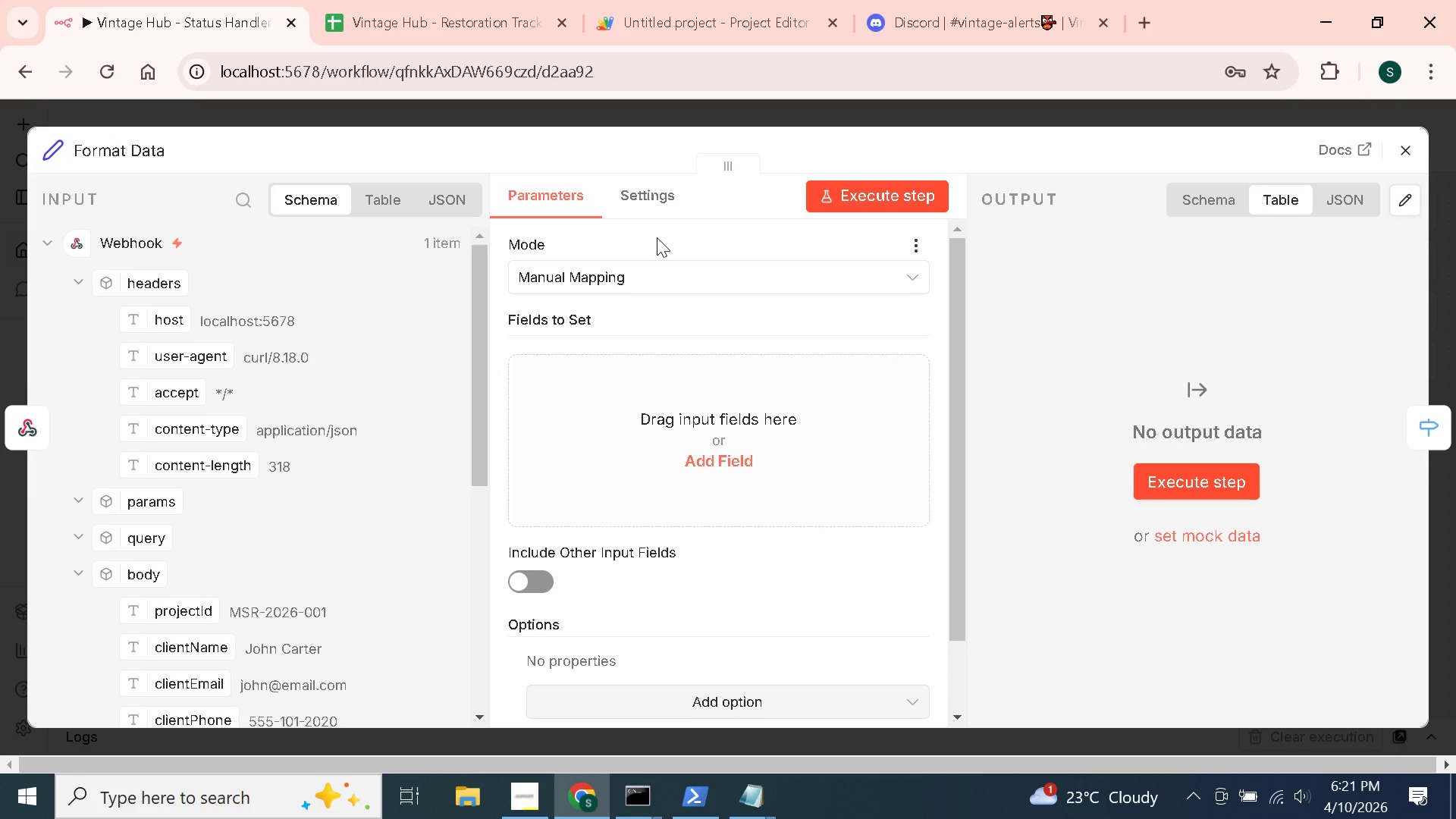 
wait(12.0)
 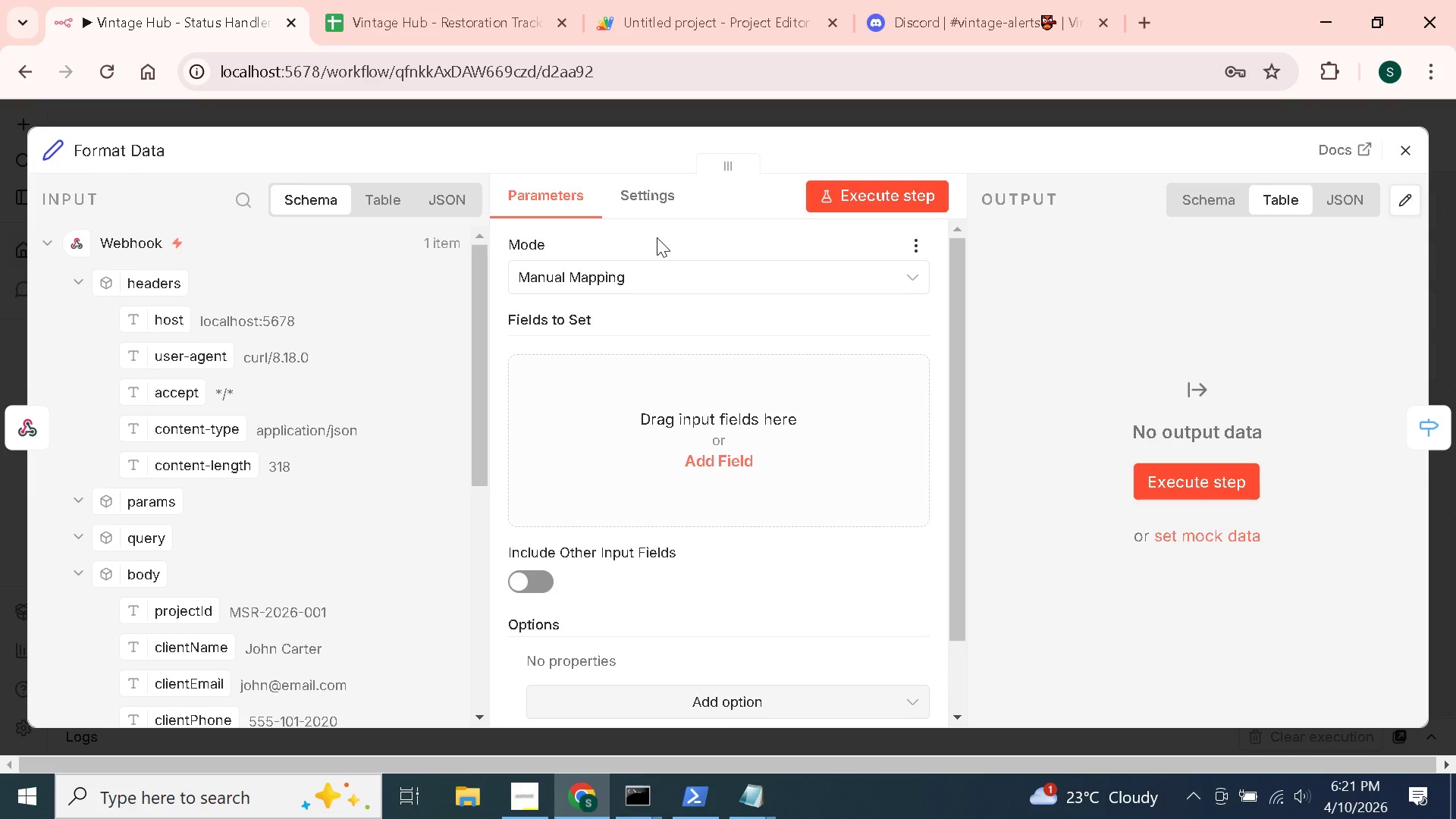 
left_click([729, 452])
 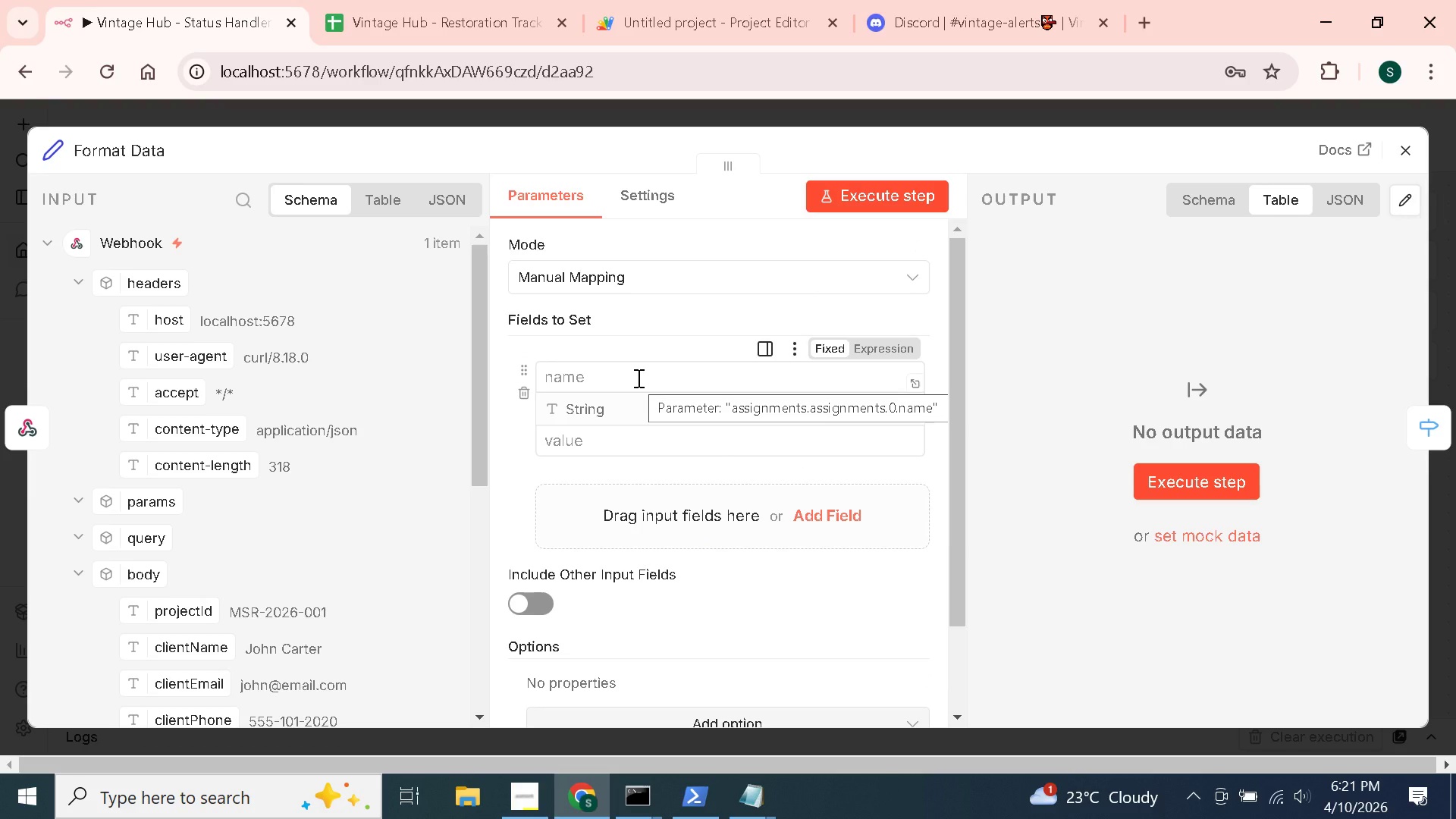 
wait(24.62)
 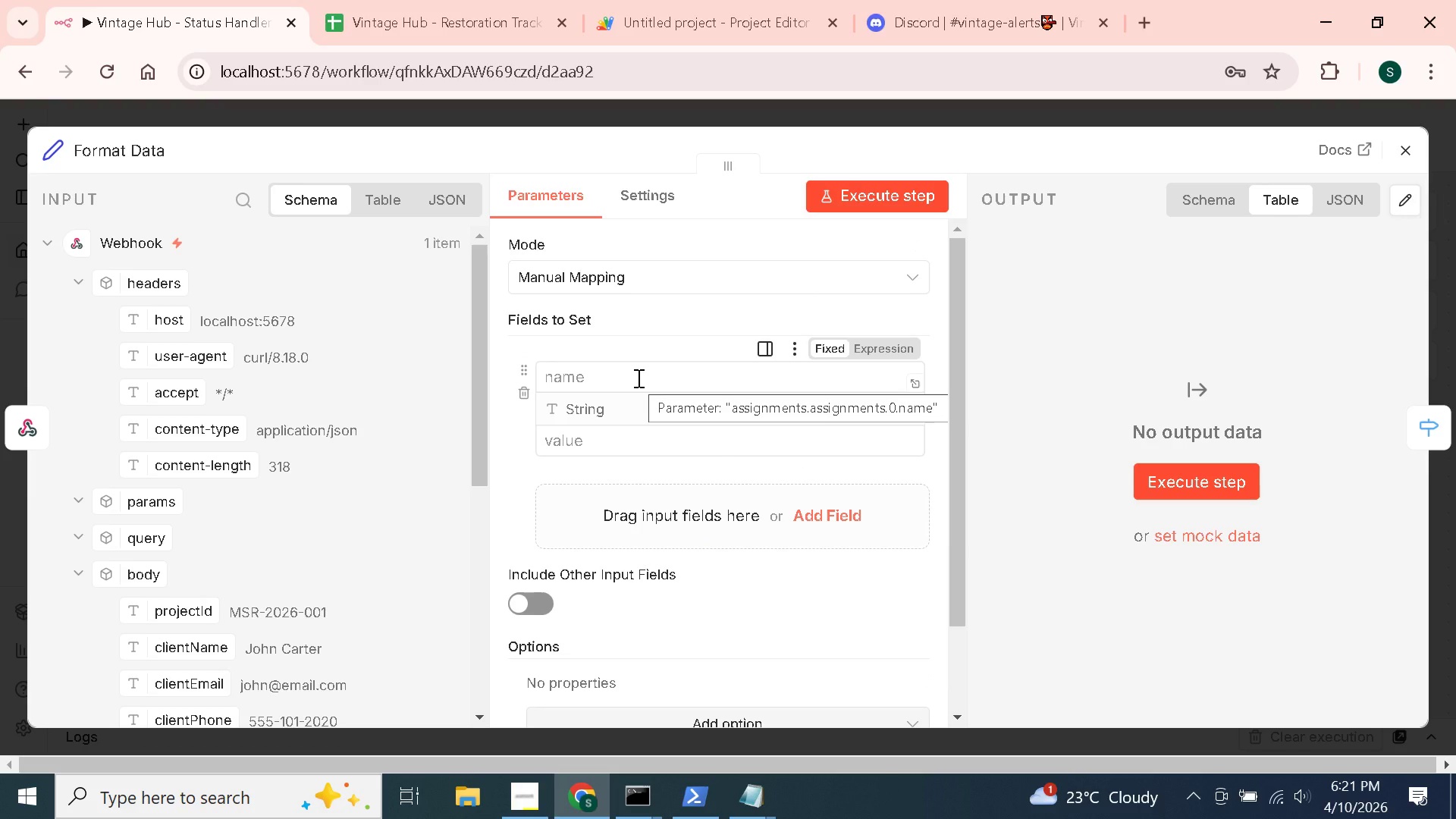 
scroll: coordinate [174, 384], scroll_direction: down, amount: 4.0
 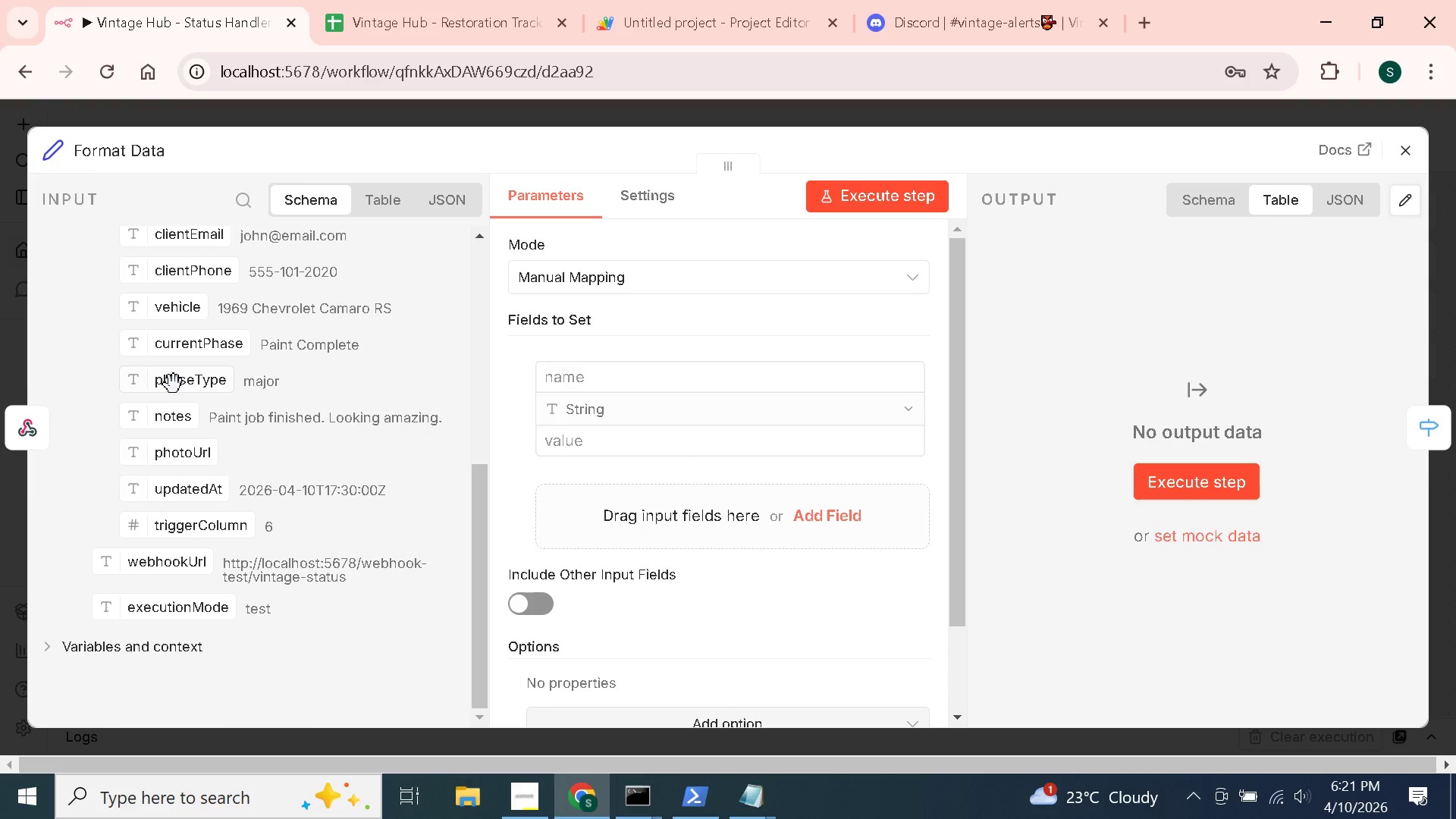 
scroll: coordinate [174, 384], scroll_direction: up, amount: 1.0
 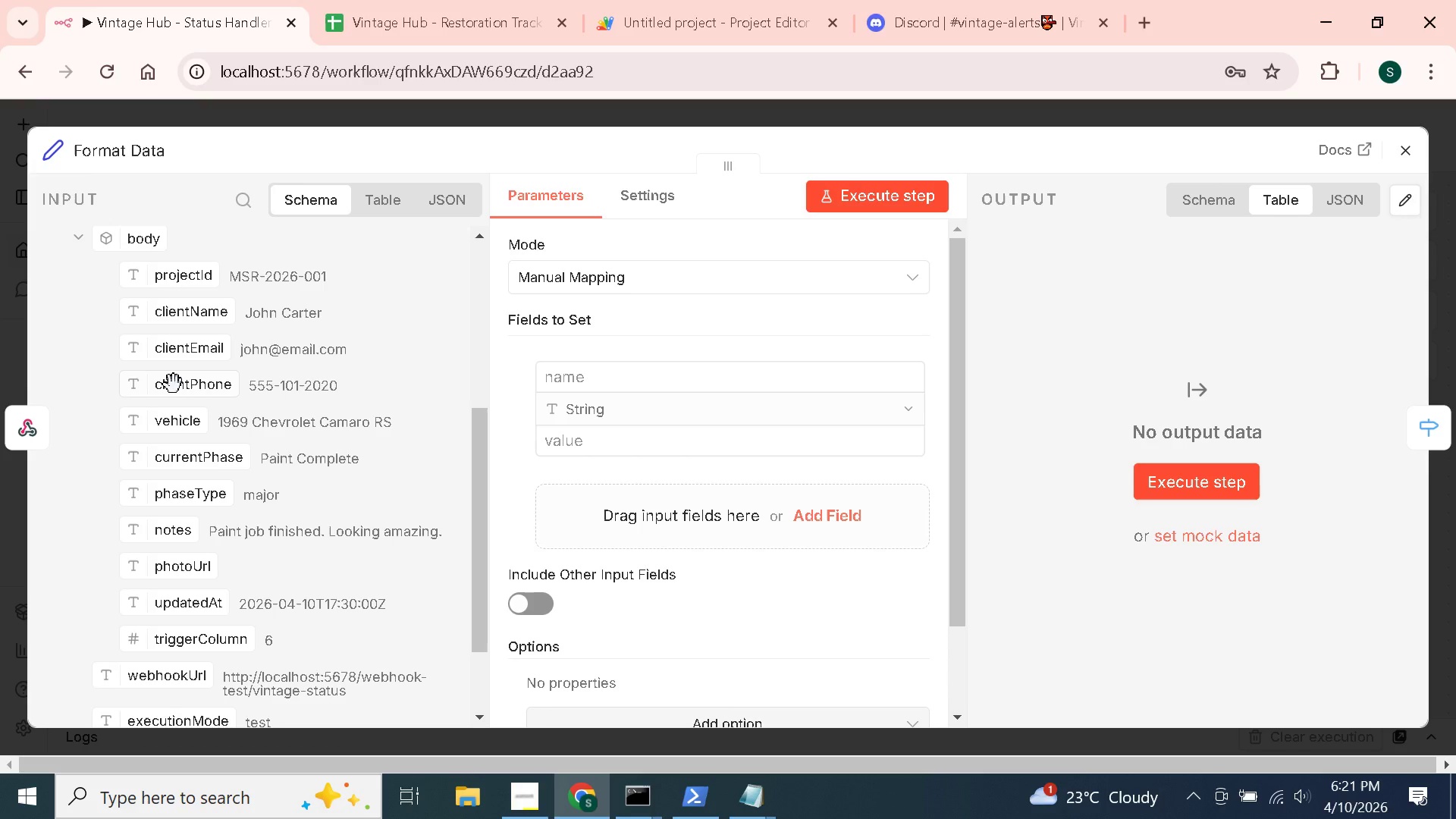 
scroll: coordinate [174, 384], scroll_direction: down, amount: 1.0
 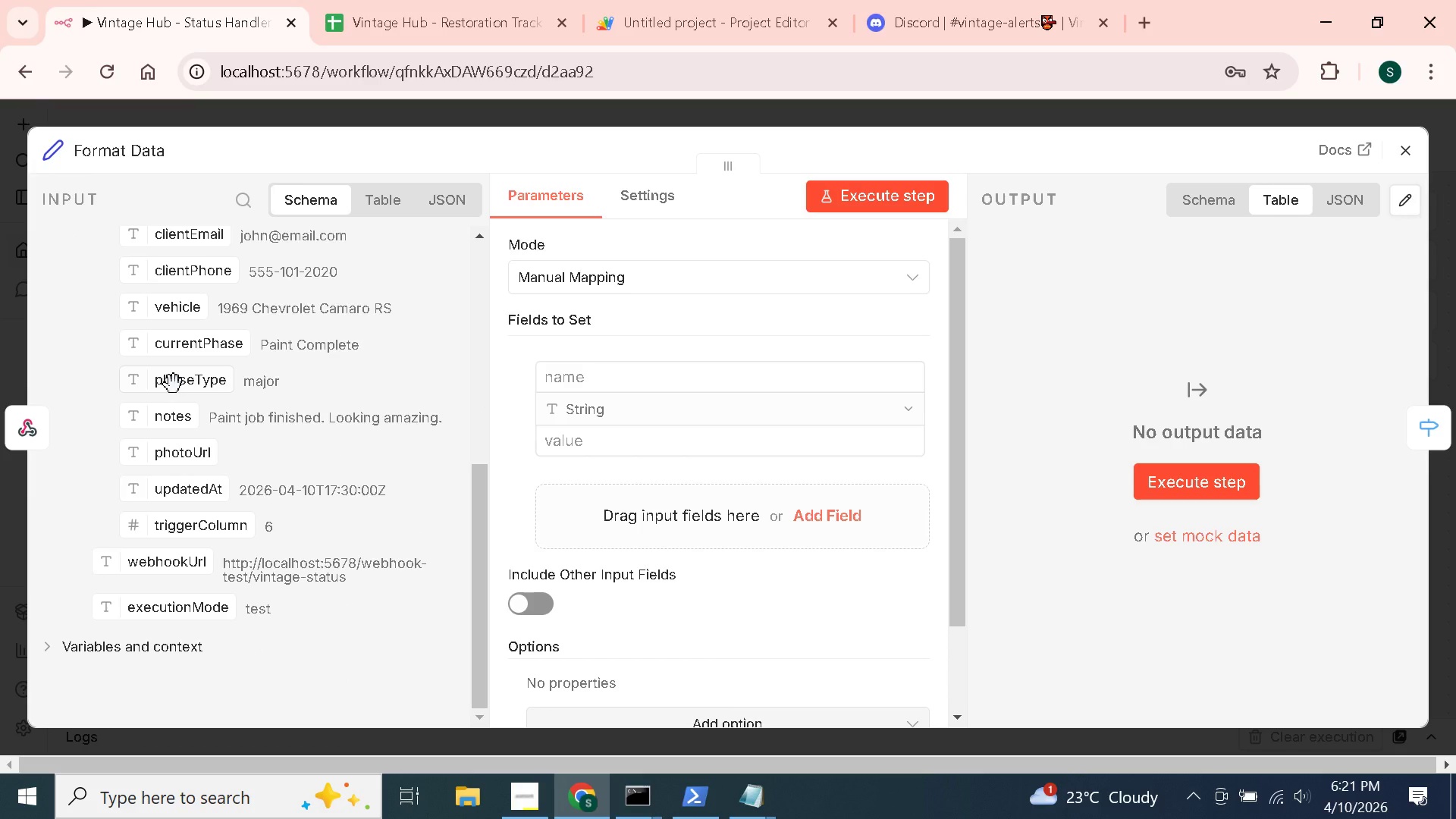 
wait(18.2)
 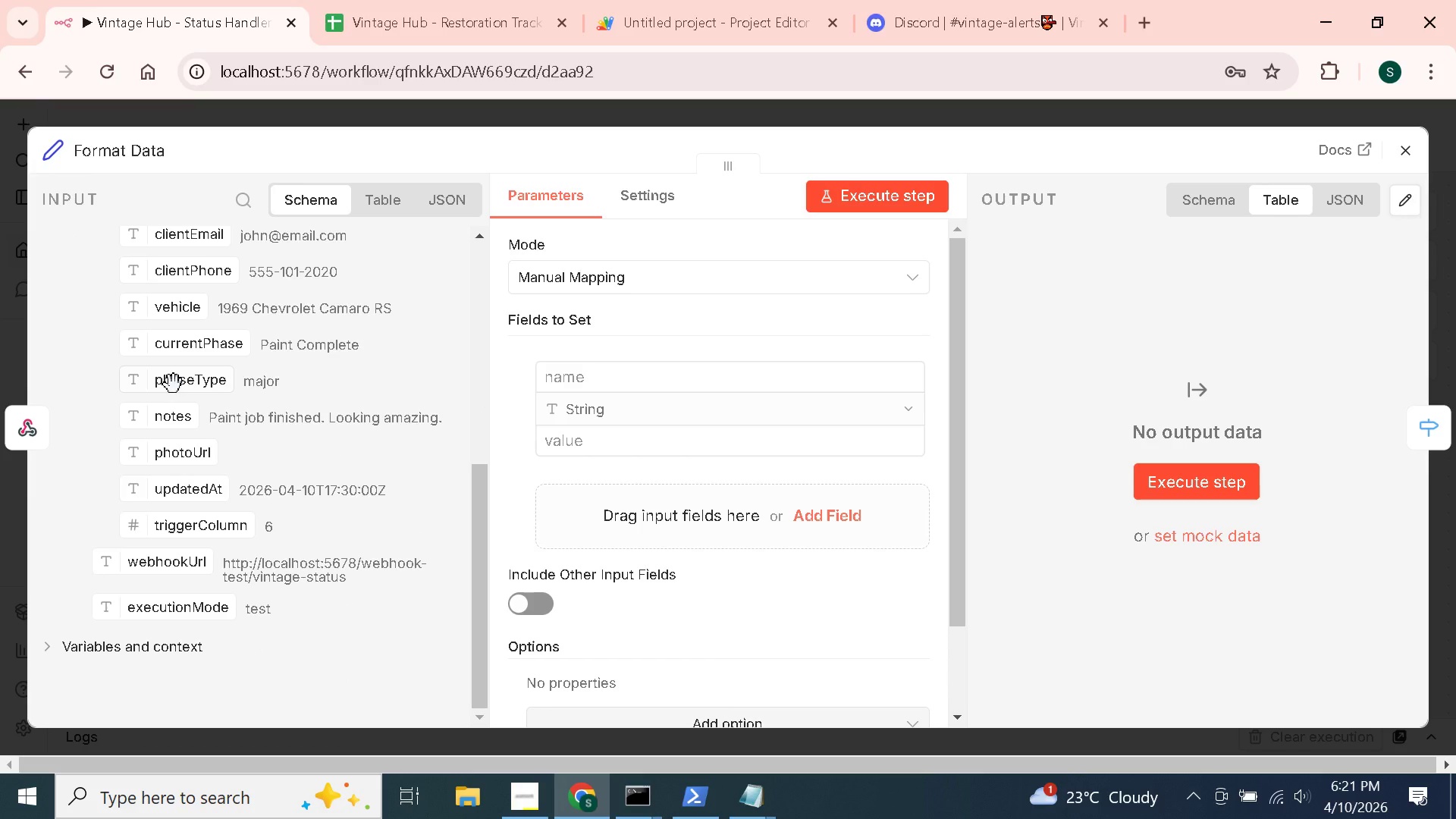 
left_click([598, 394])
 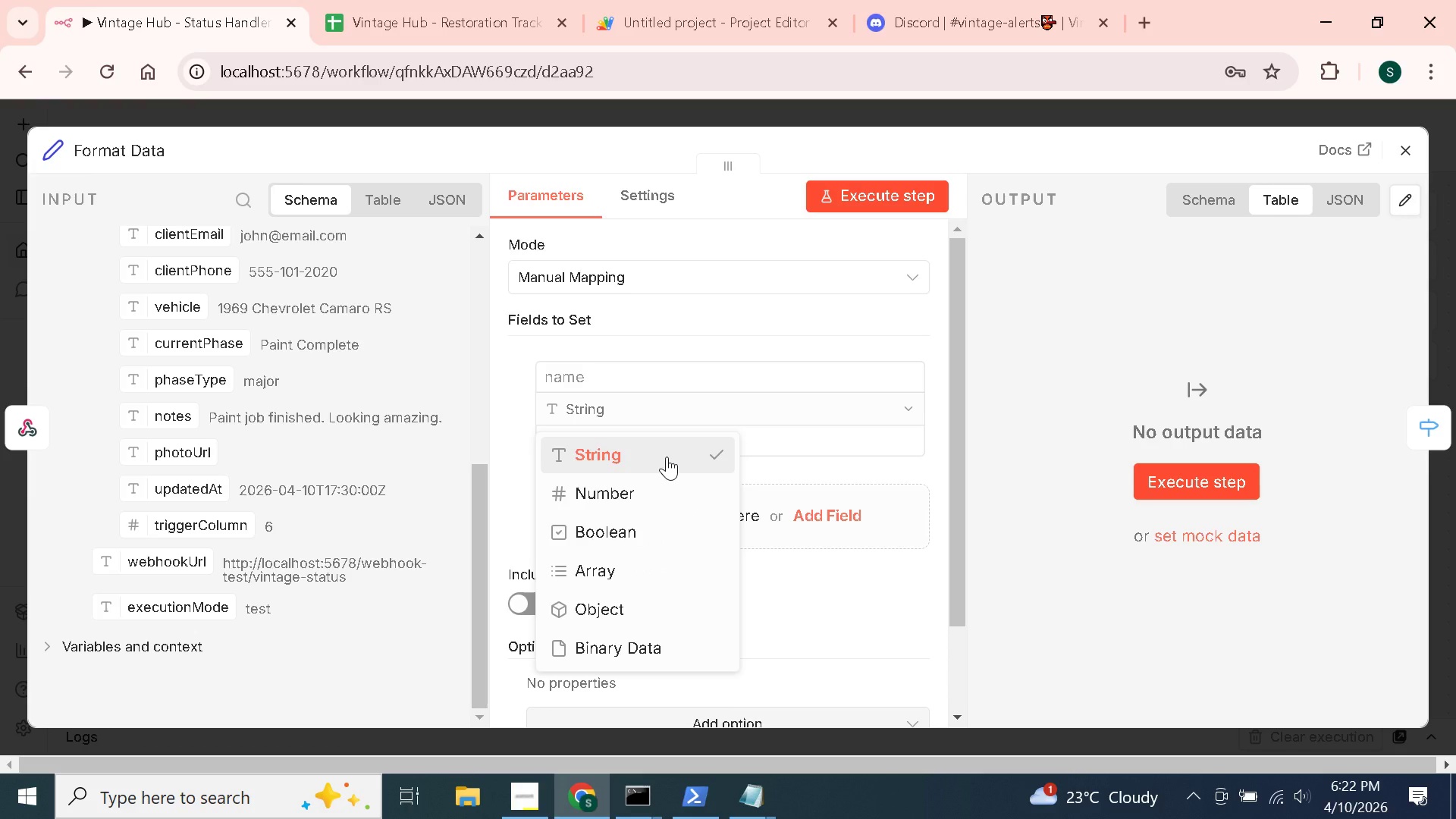 
left_click([667, 457])
 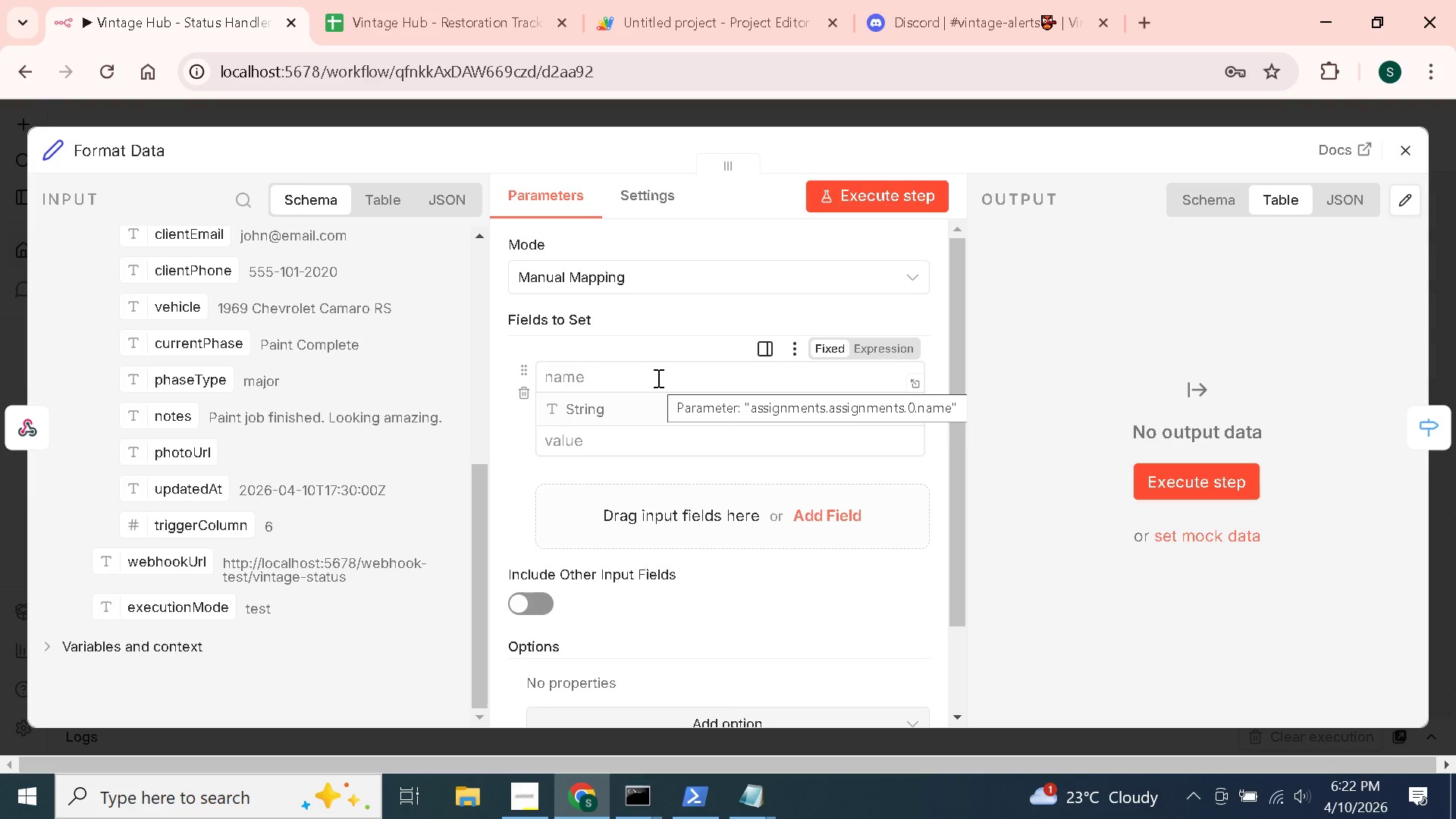 
left_click([657, 378])
 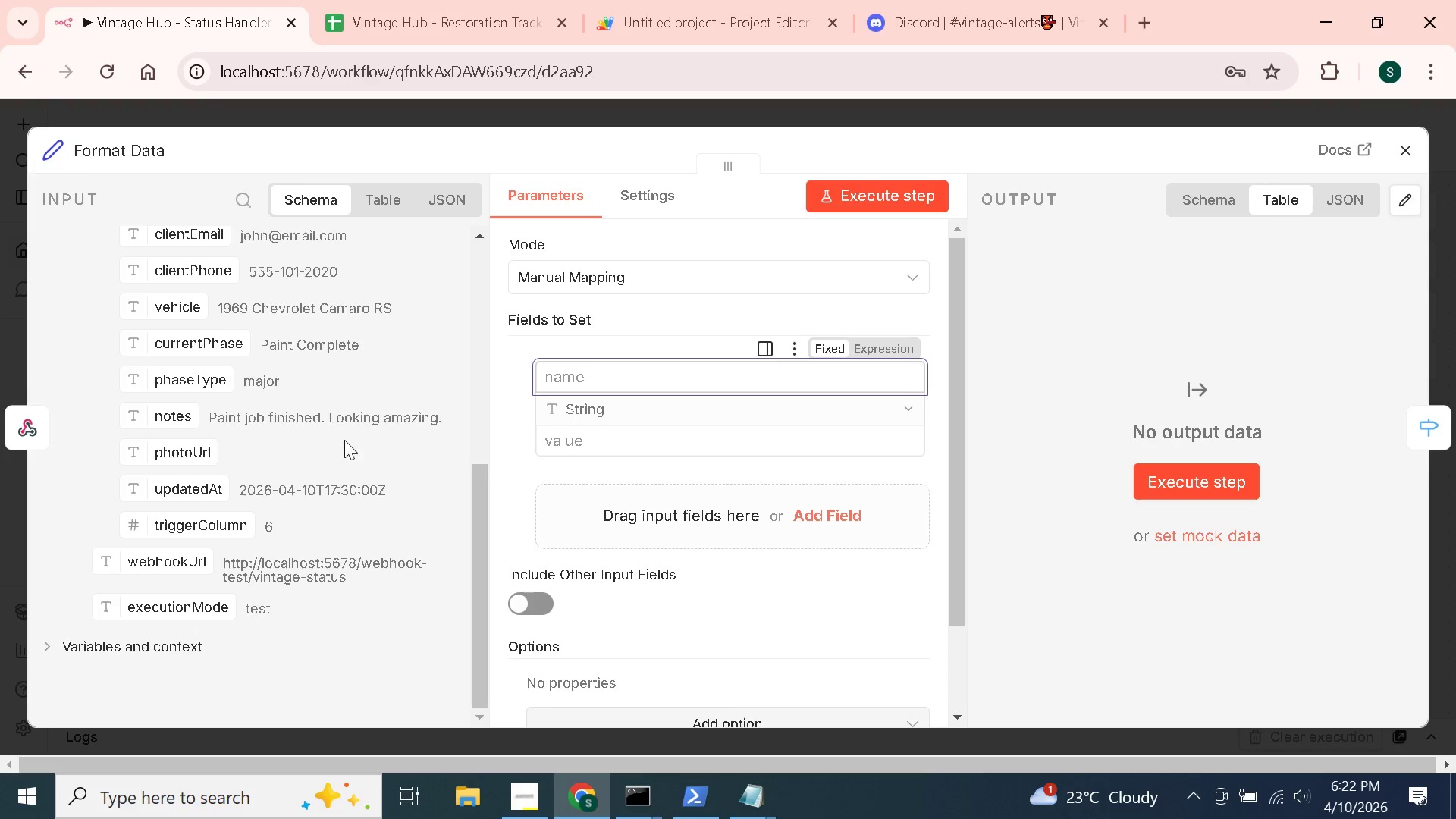 
scroll: coordinate [343, 440], scroll_direction: up, amount: 1.0
 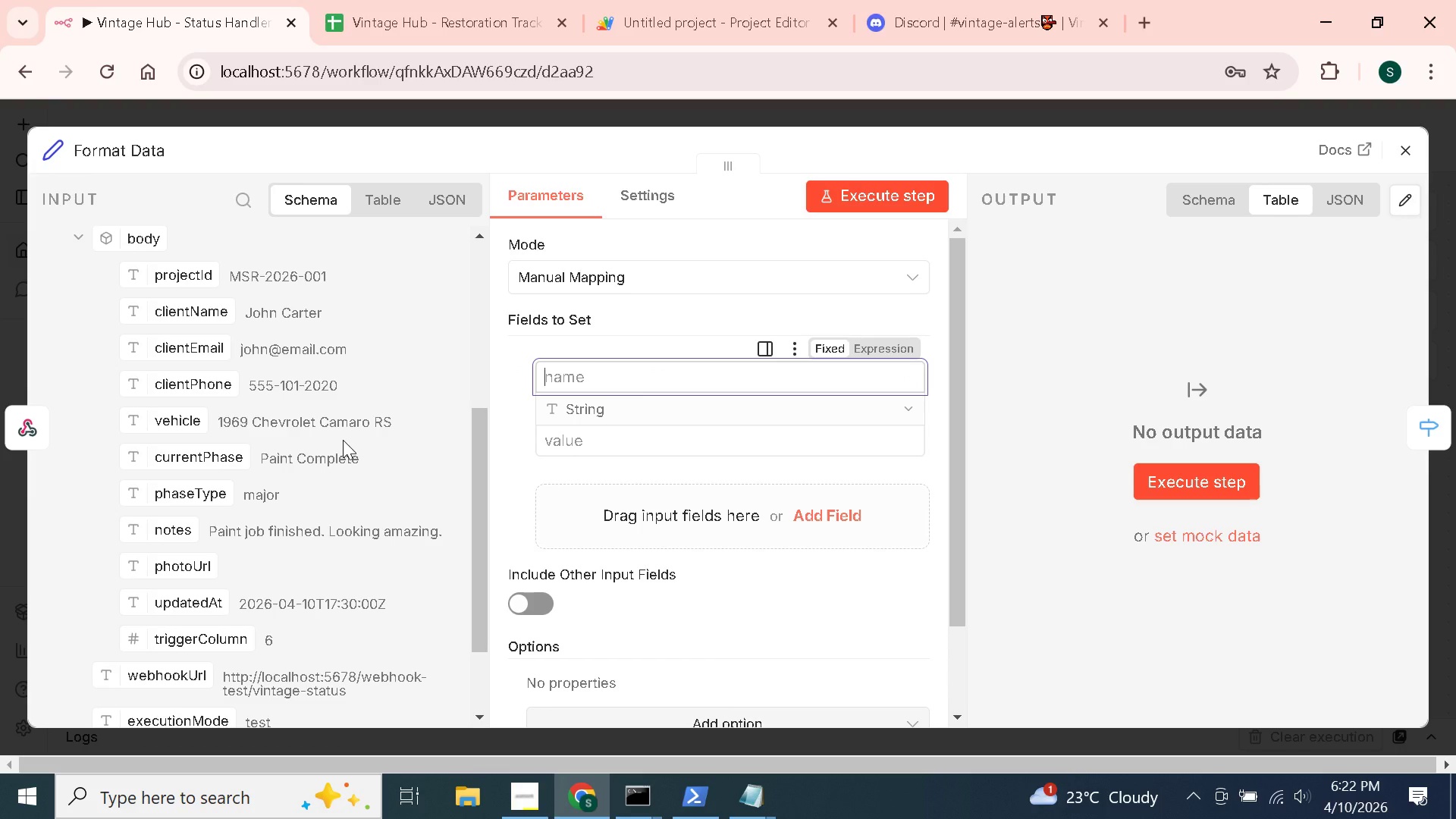 
scroll: coordinate [343, 440], scroll_direction: down, amount: 1.0
 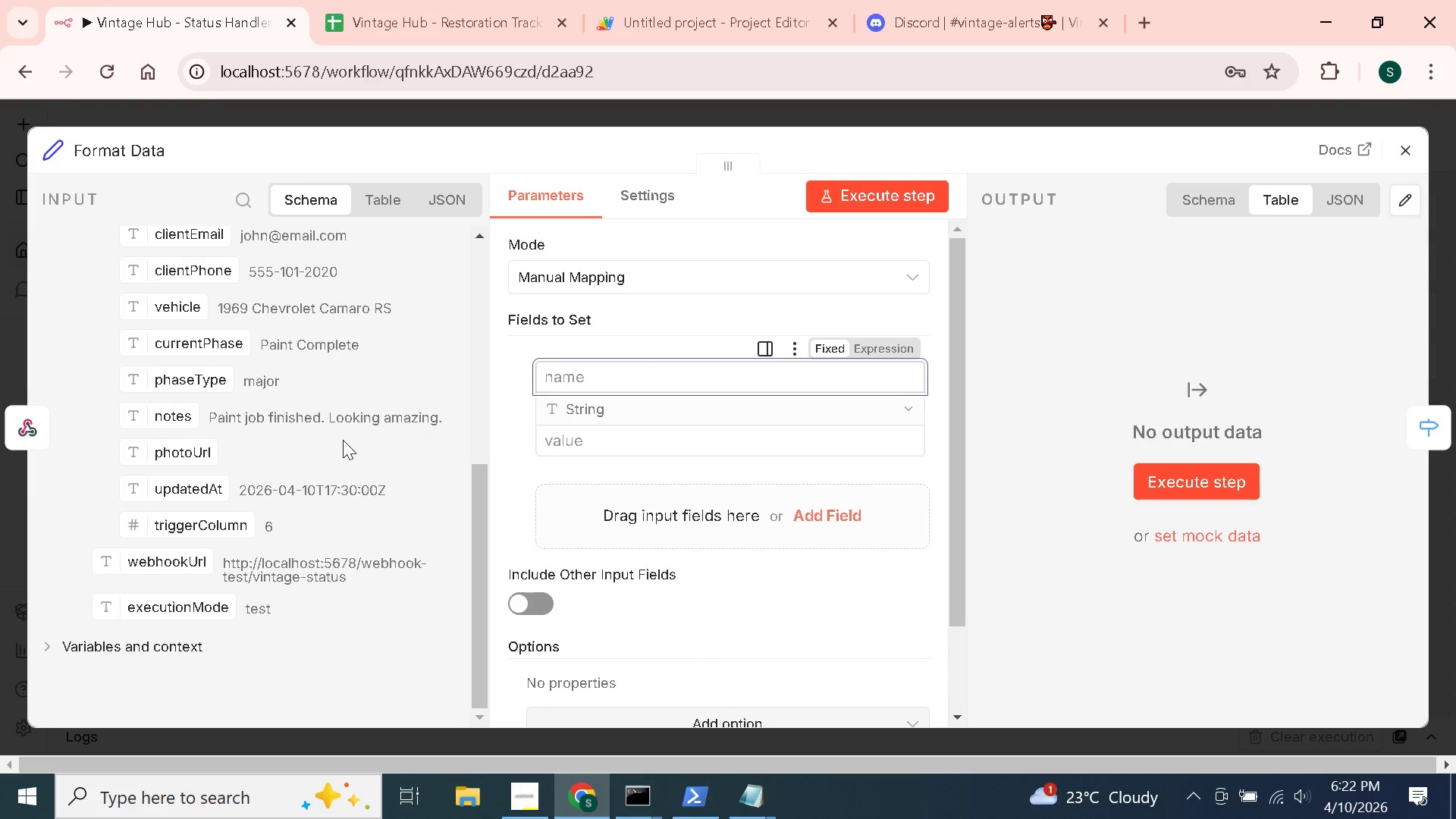 
scroll: coordinate [343, 440], scroll_direction: up, amount: 3.0
 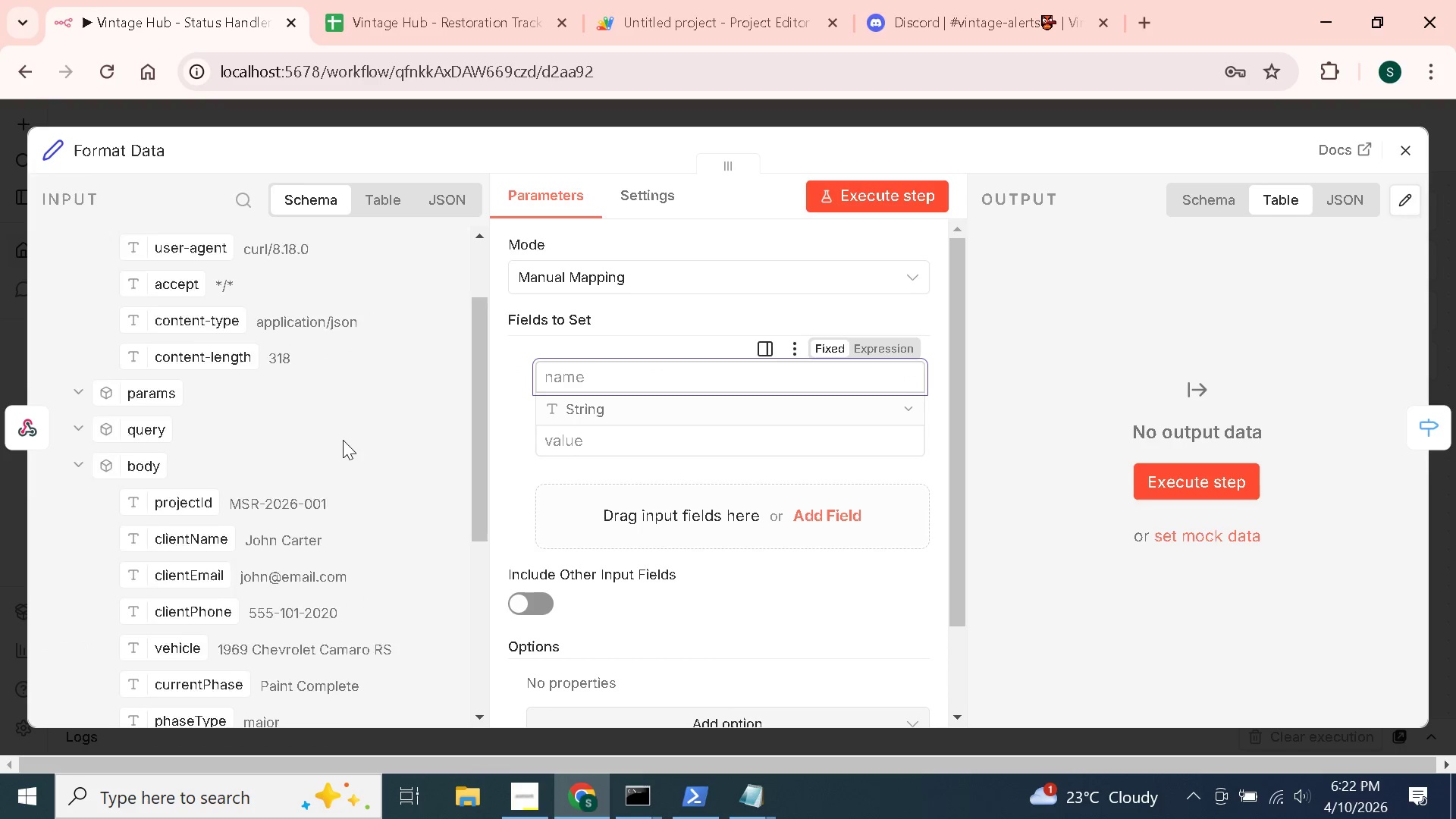 
scroll: coordinate [343, 440], scroll_direction: down, amount: 3.0
 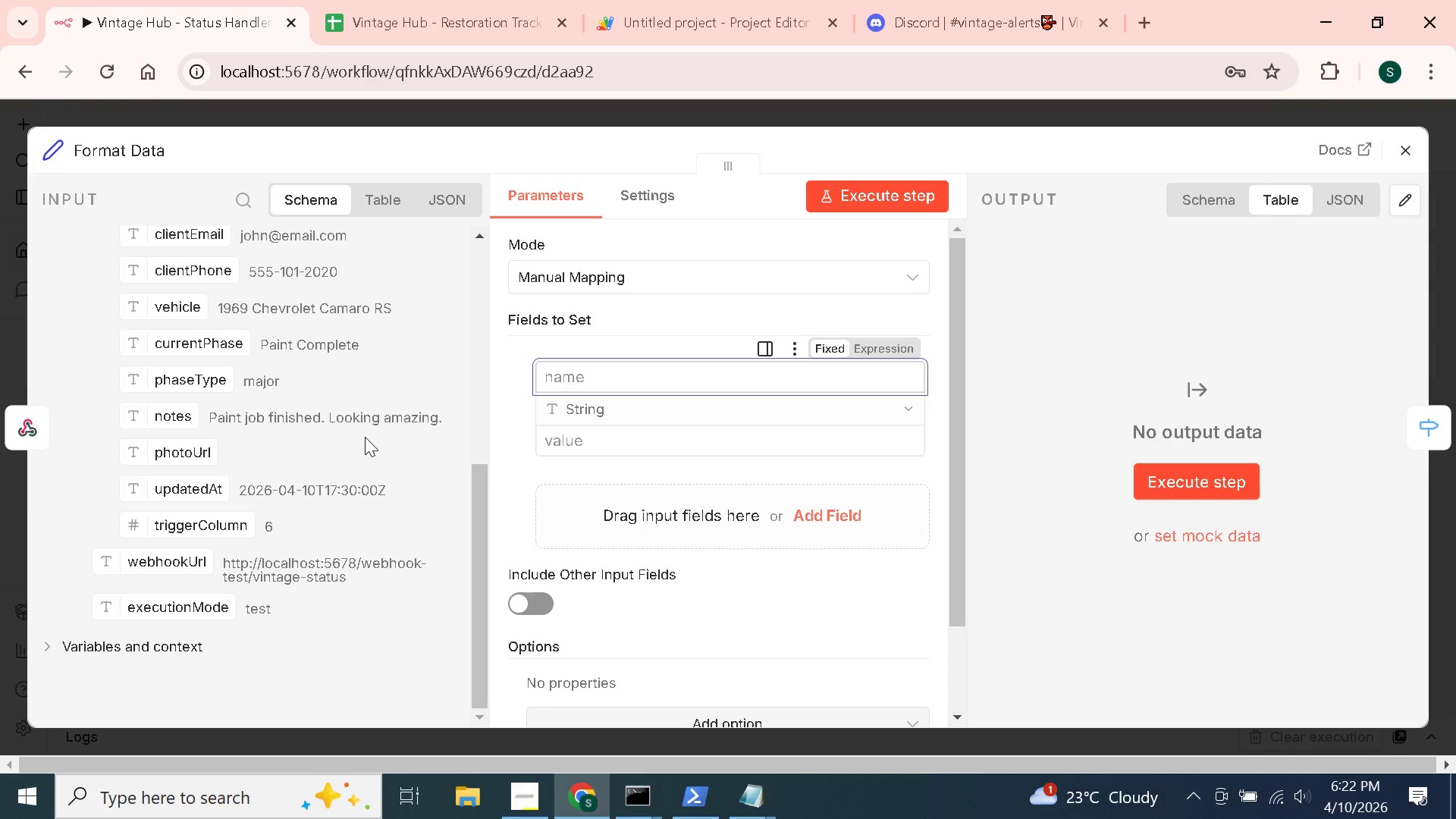 
wait(44.15)
 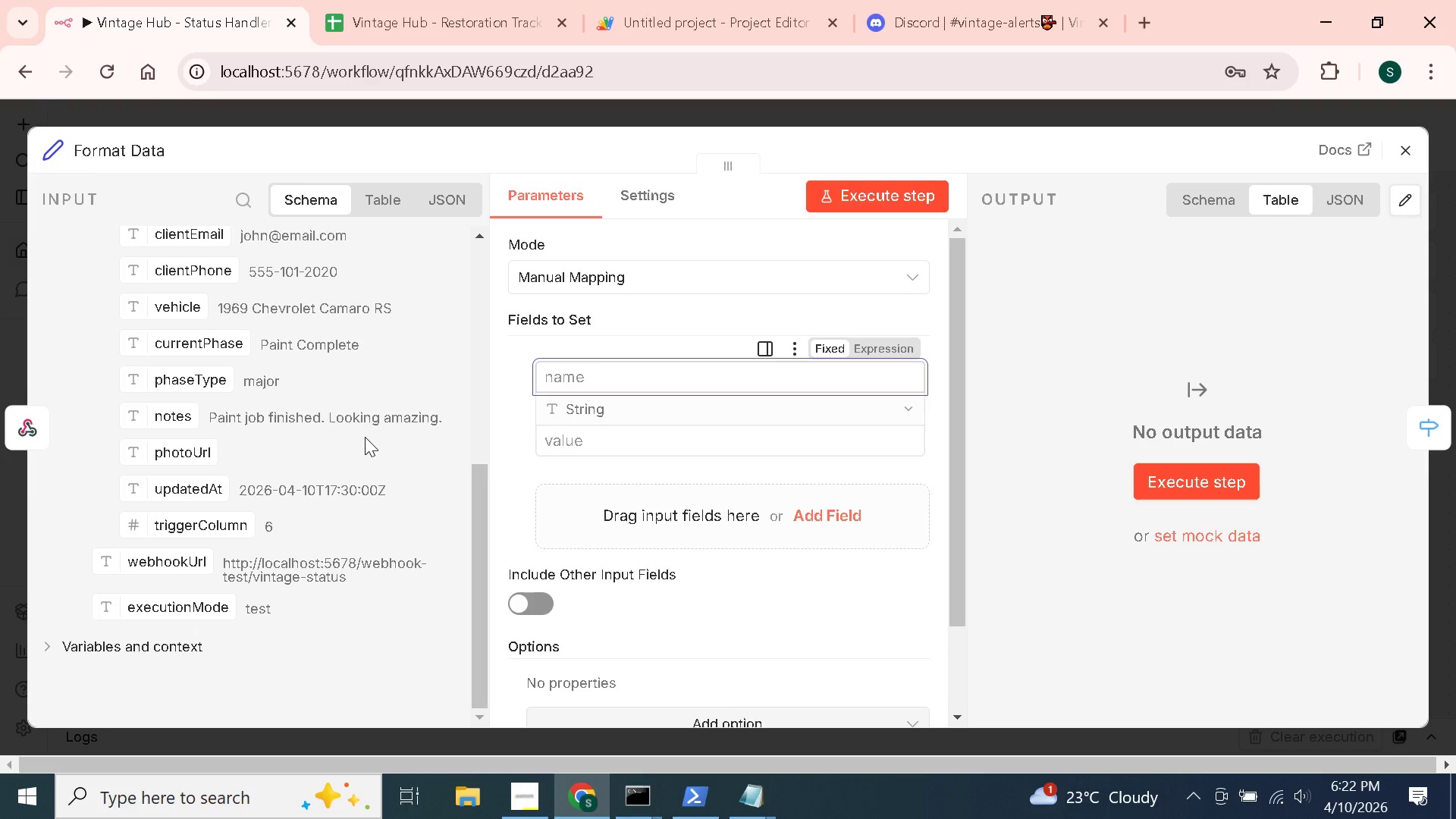 
left_click([1403, 147])
 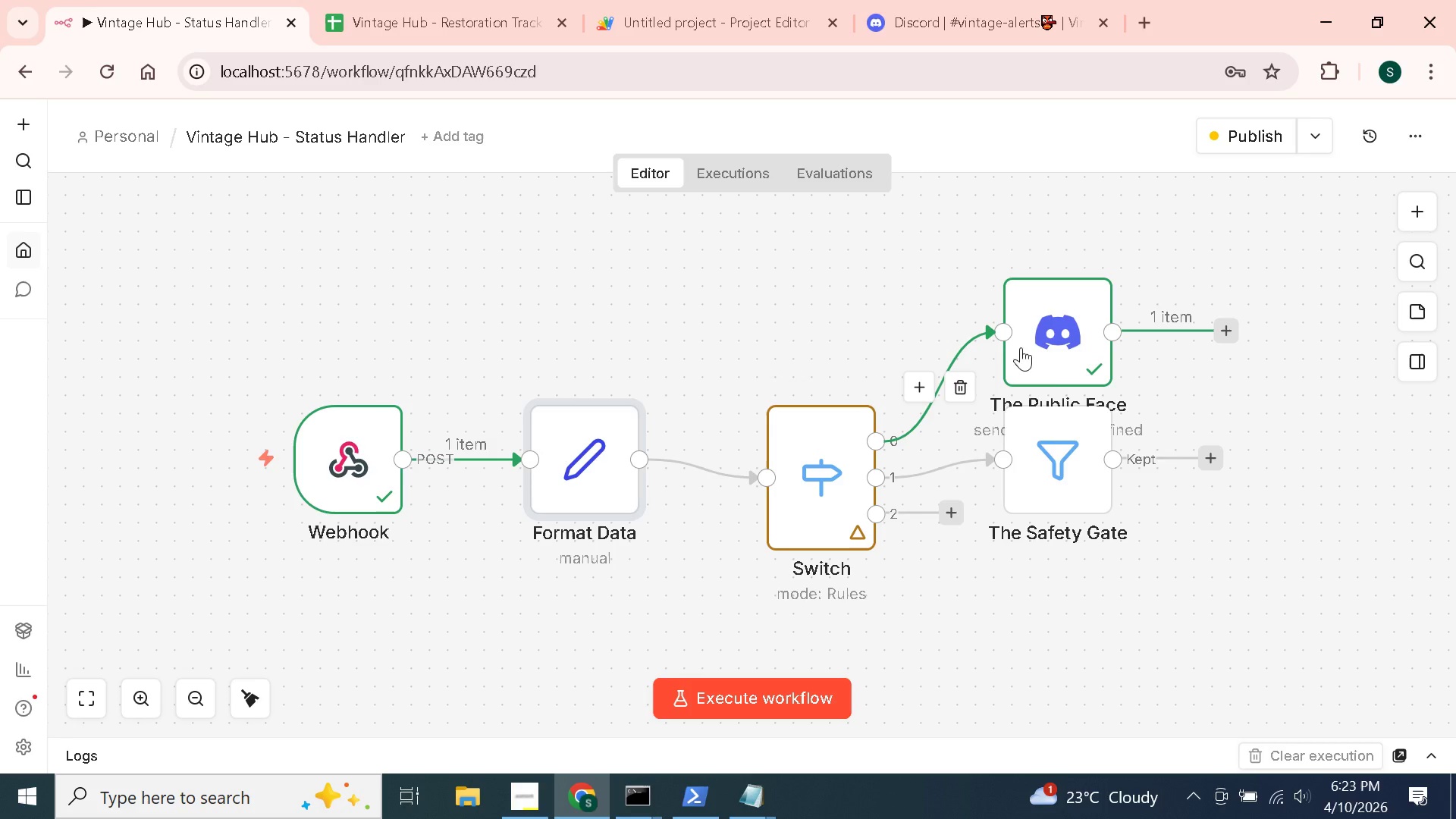 
left_click_drag(start_coordinate=[1062, 467], to_coordinate=[1065, 472])
 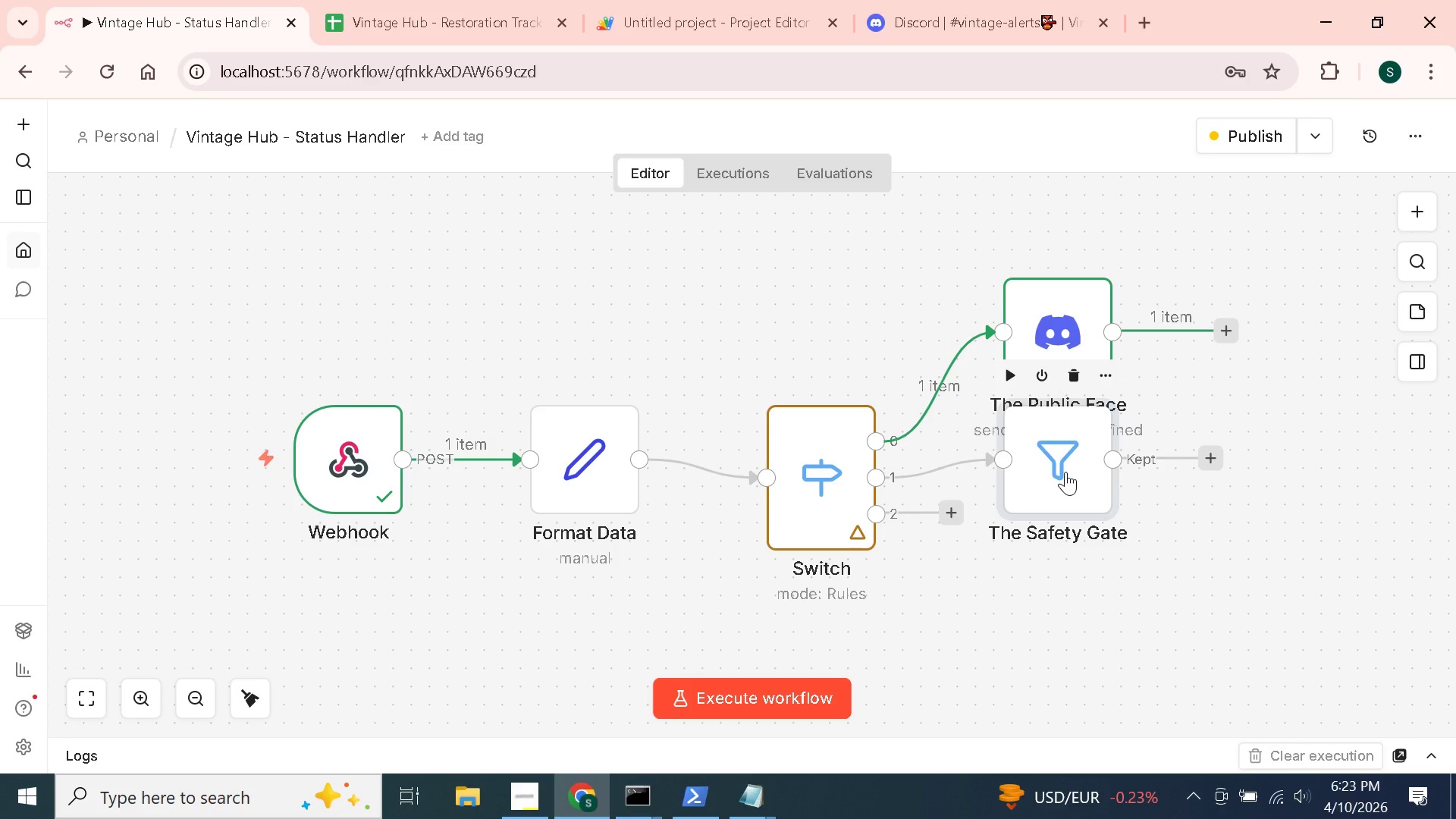 
wait(56.95)
 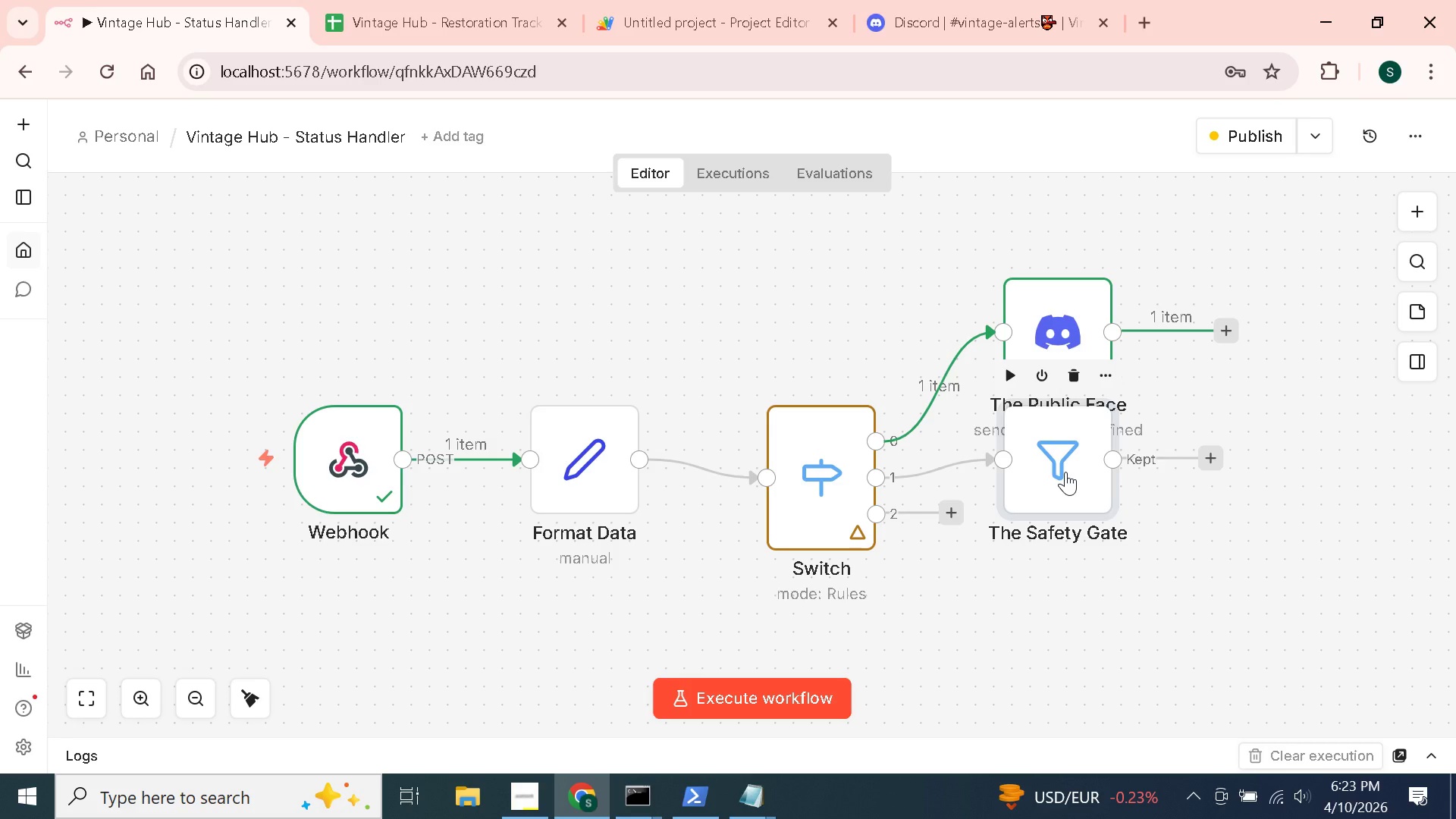 
double_click([1072, 347])
 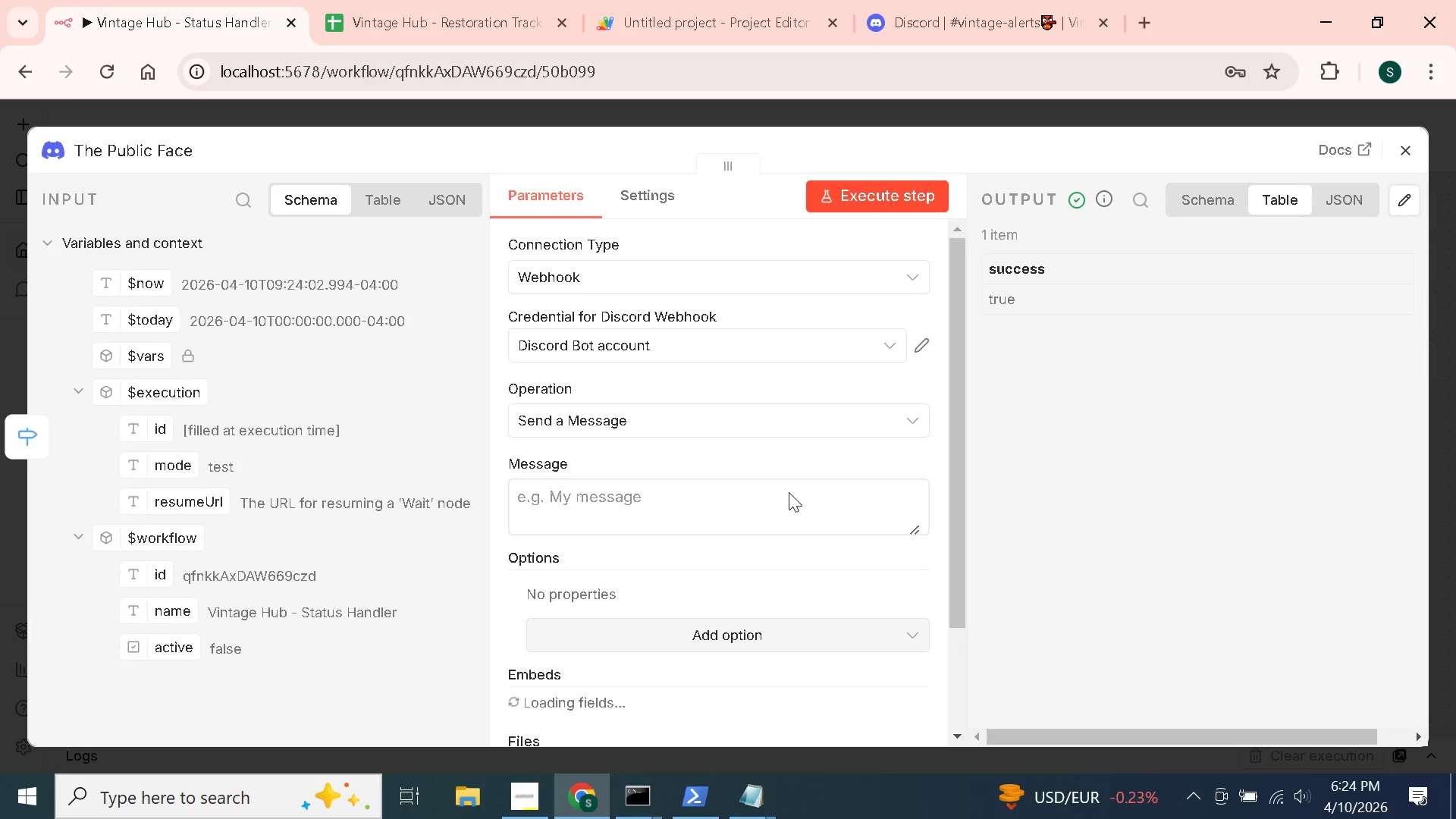 
scroll: coordinate [725, 471], scroll_direction: down, amount: 7.0
 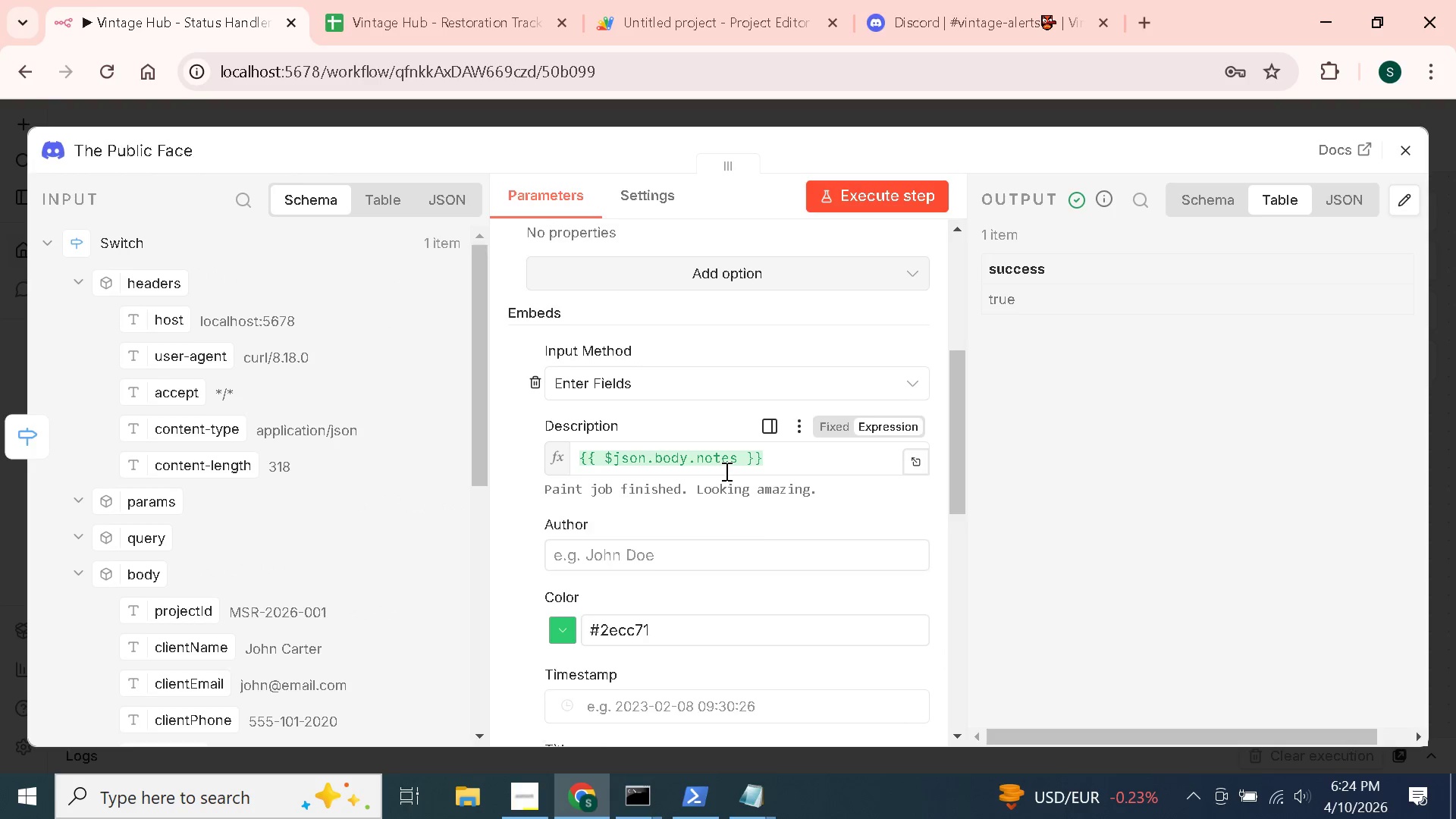 
scroll: coordinate [725, 471], scroll_direction: up, amount: 2.0
 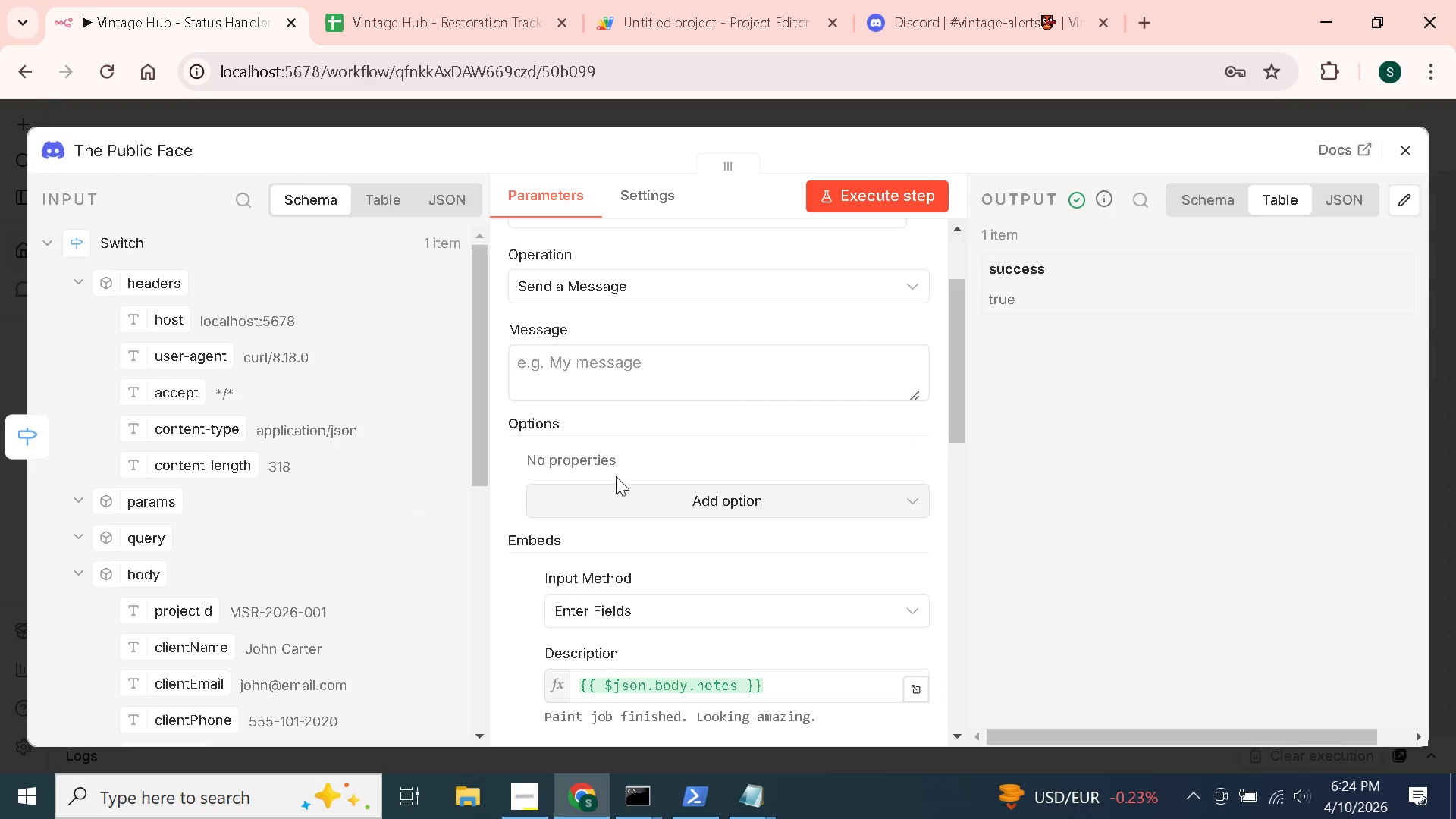 
scroll: coordinate [601, 482], scroll_direction: down, amount: 2.0
 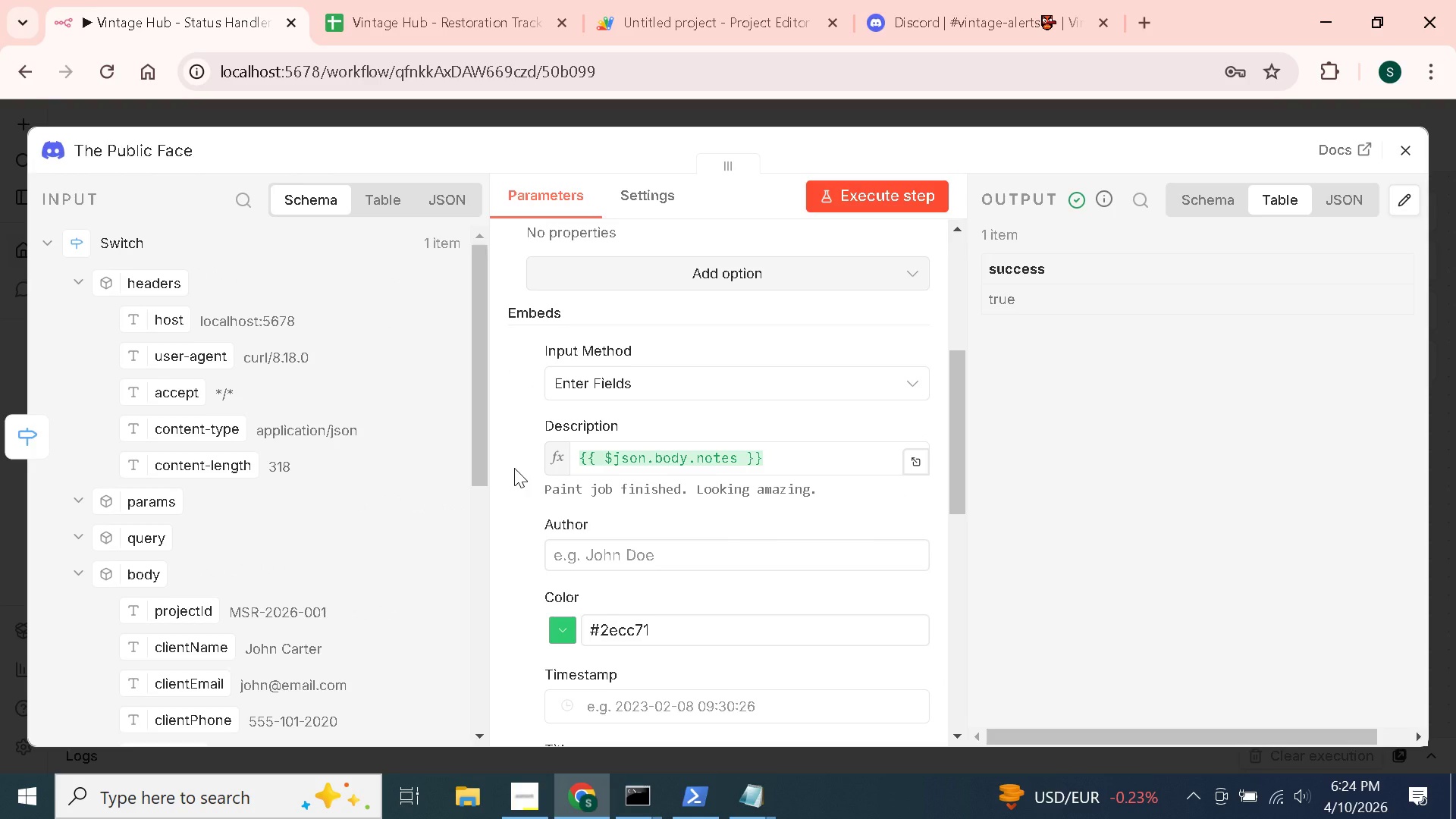 
wait(8.55)
 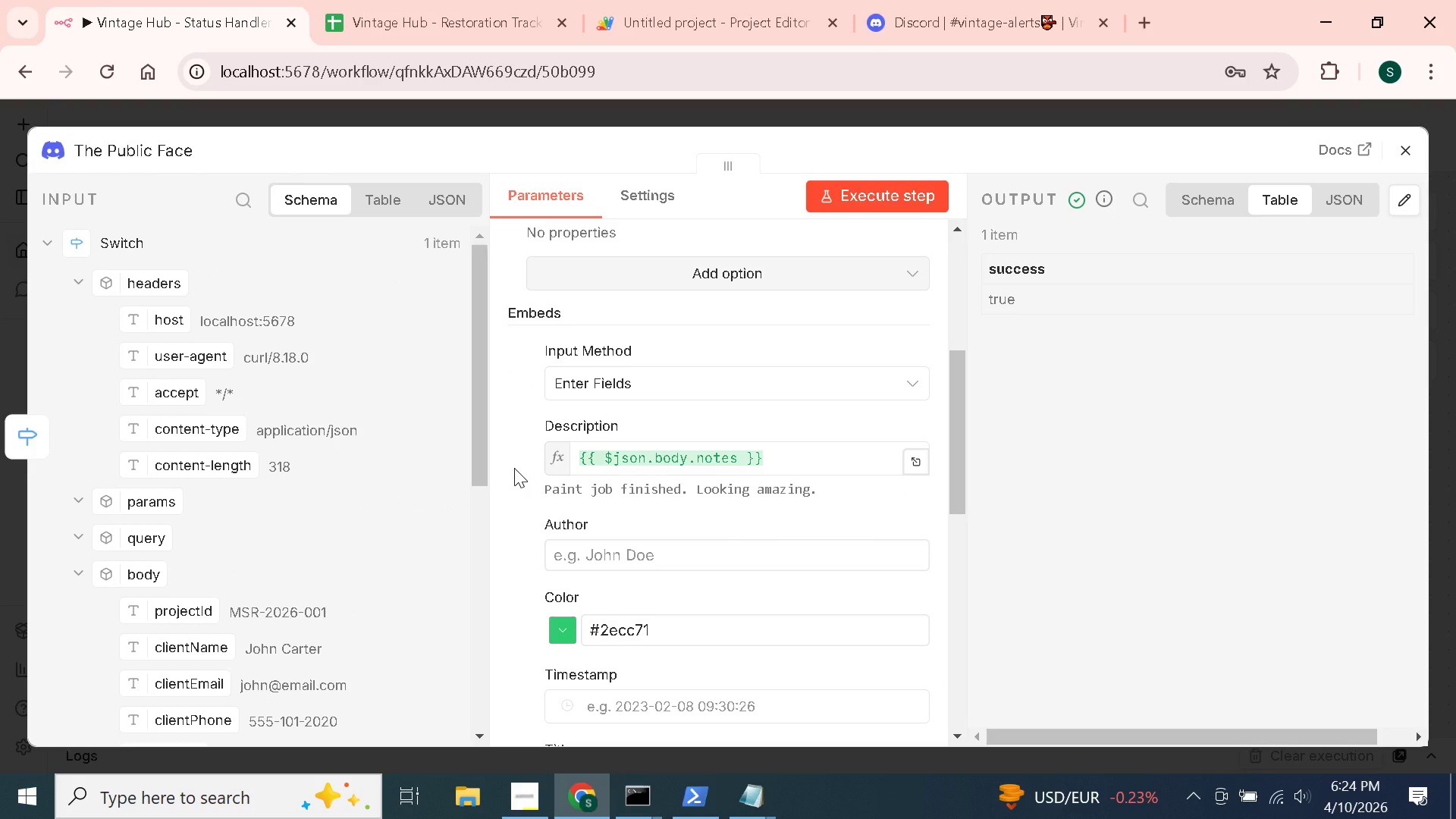 
scroll: coordinate [514, 468], scroll_direction: down, amount: 3.0
 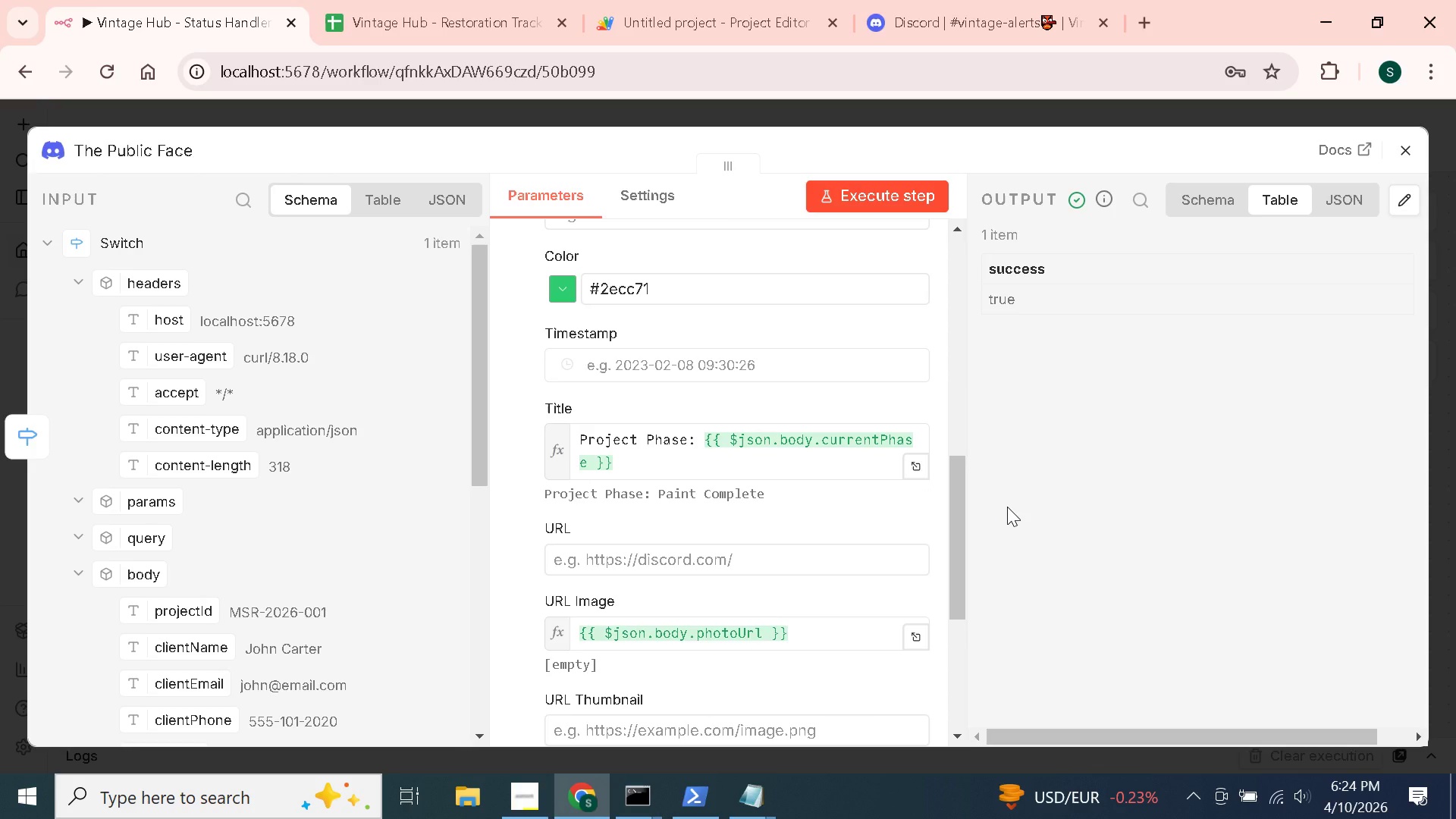 
wait(18.68)
 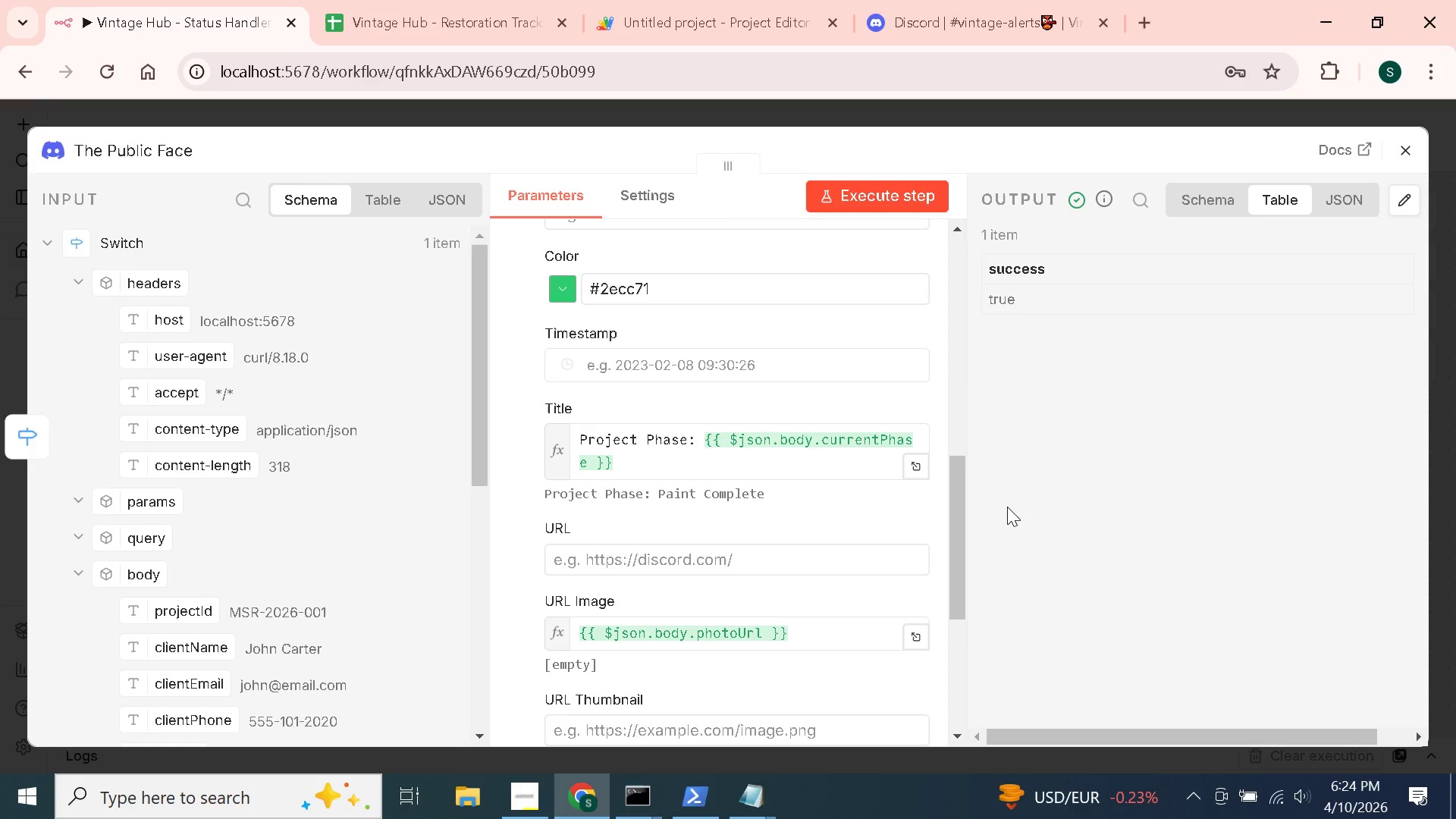 
scroll: coordinate [881, 488], scroll_direction: up, amount: 2.0
 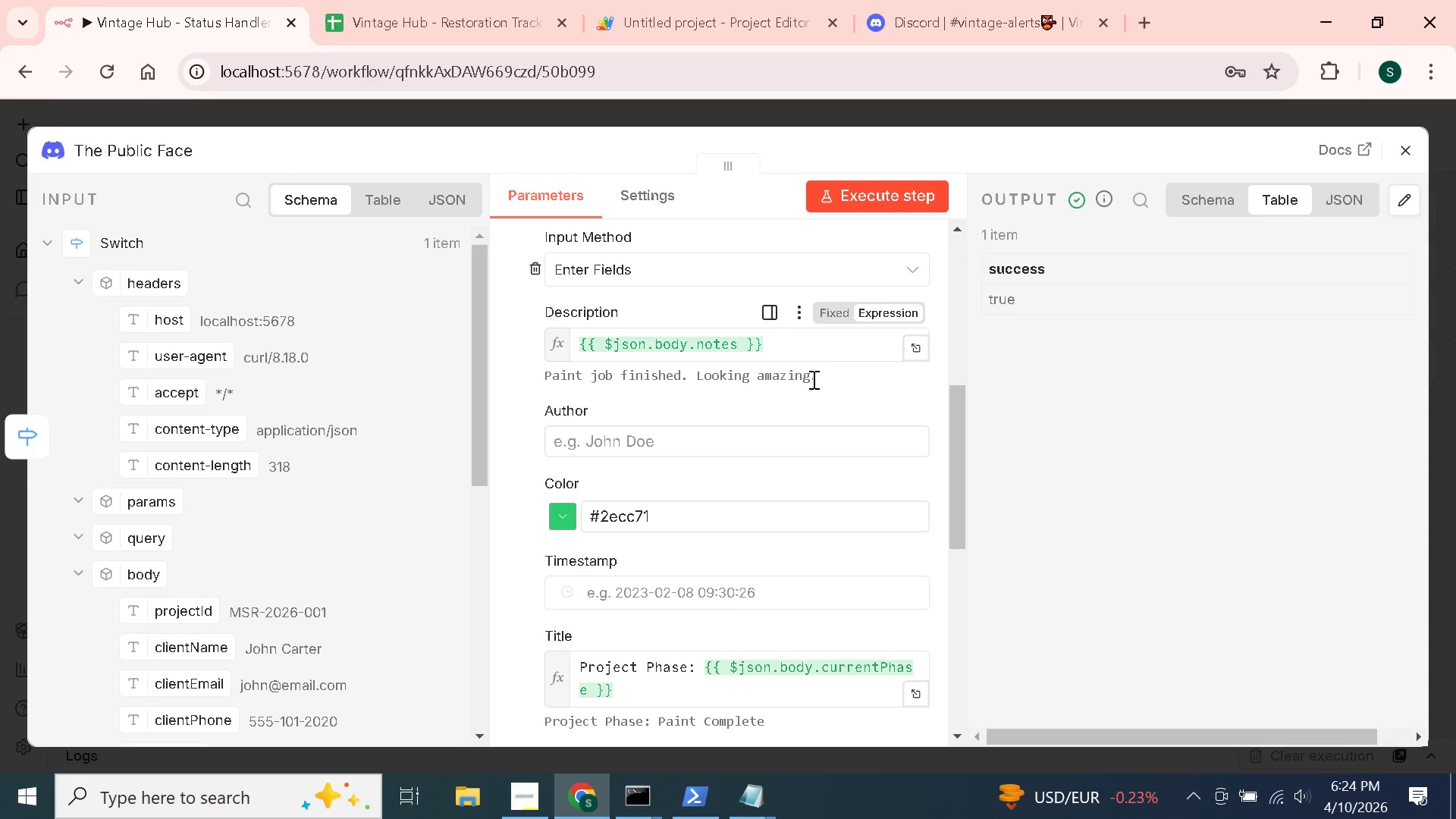 
wait(8.46)
 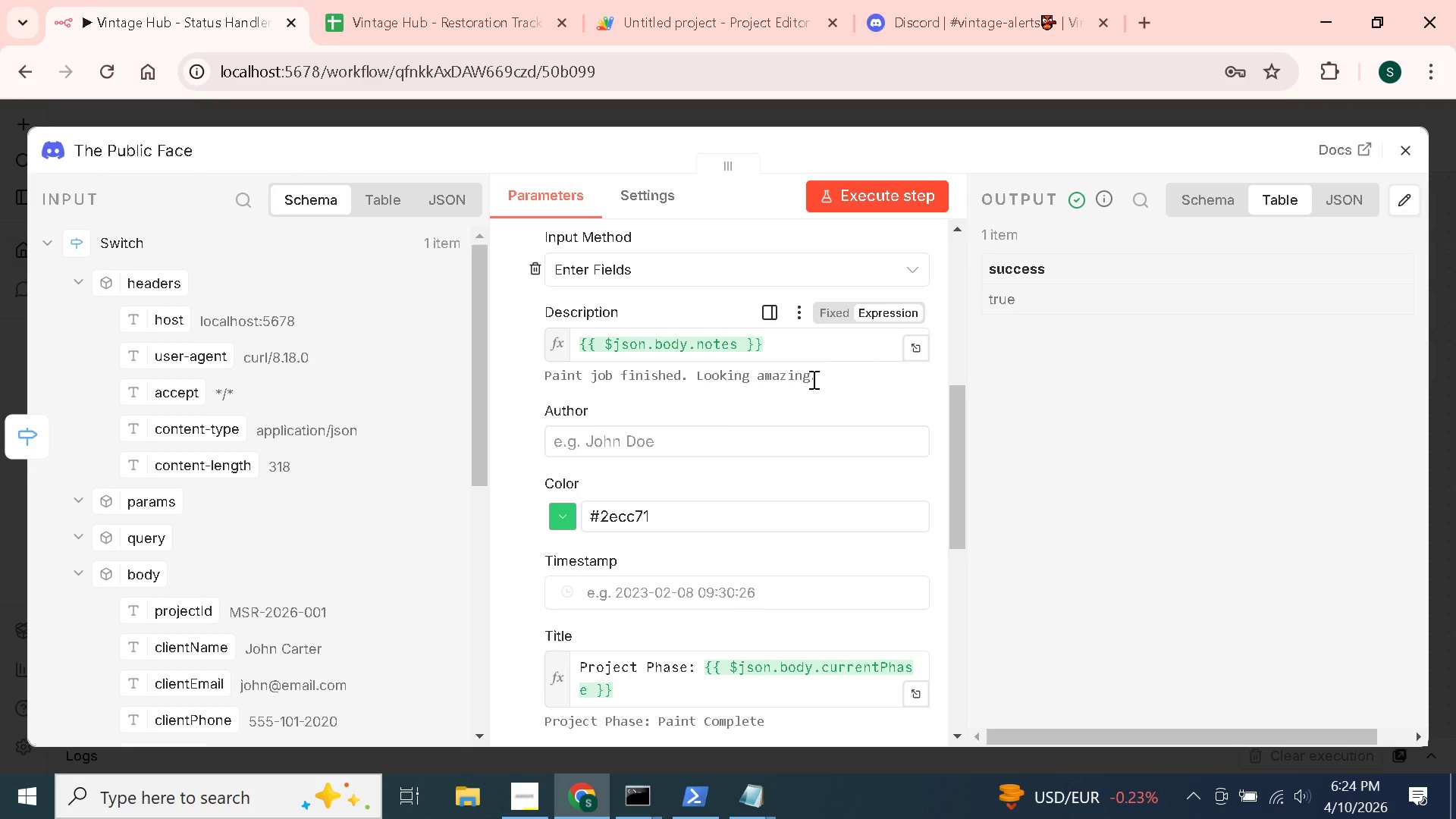 
scroll: coordinate [812, 379], scroll_direction: down, amount: 4.0
 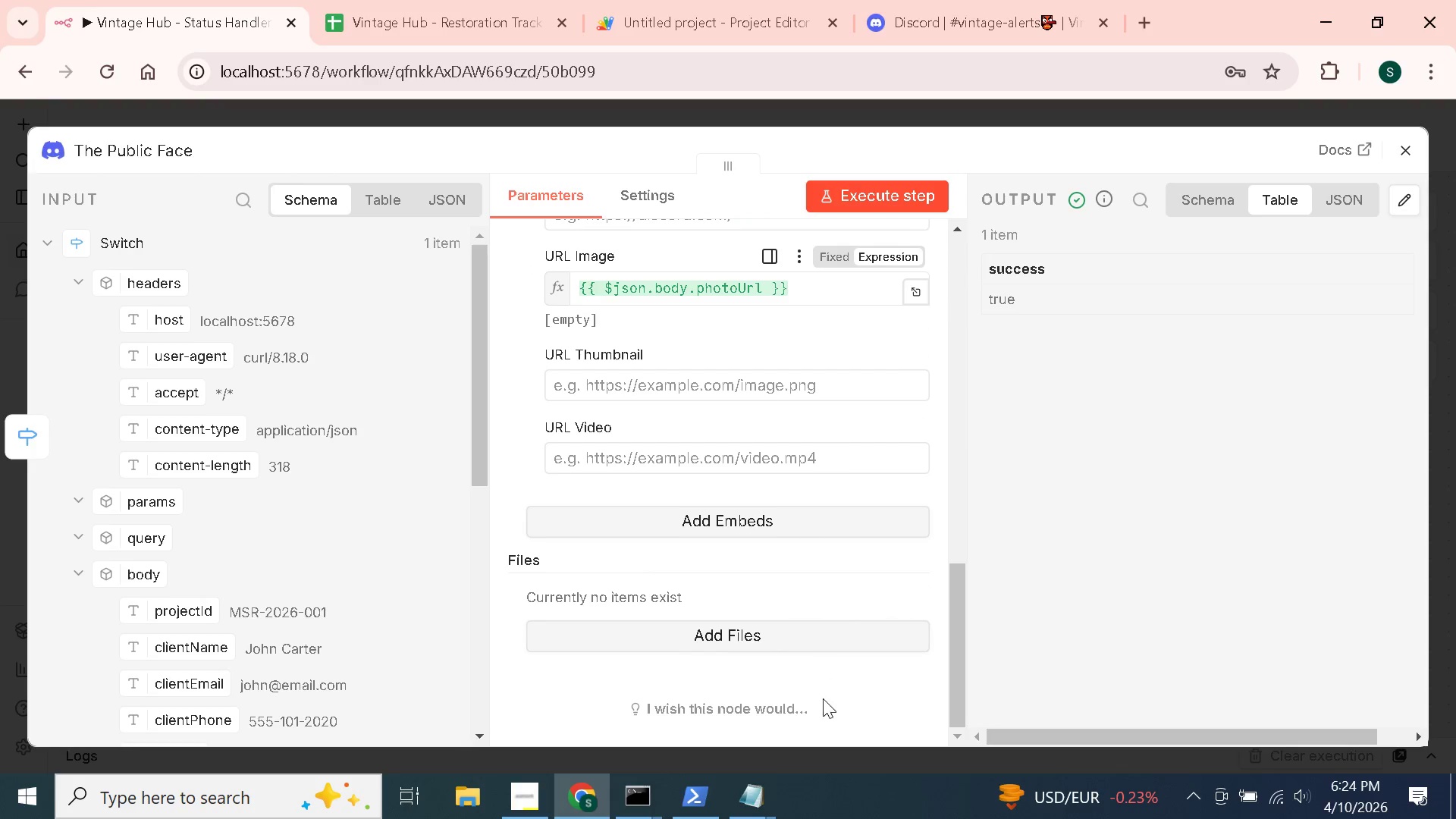 
left_click([764, 632])
 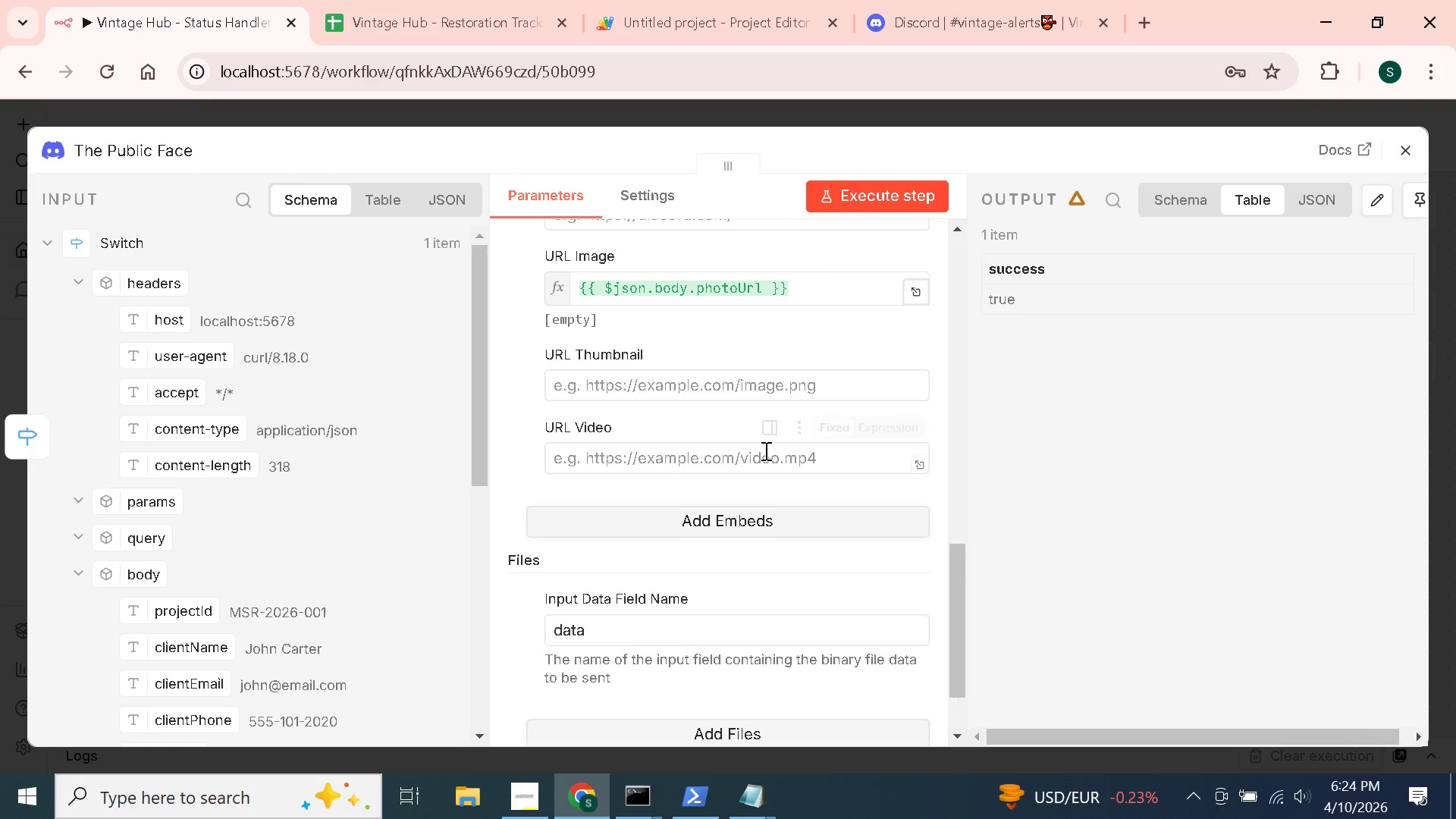 
scroll: coordinate [764, 450], scroll_direction: down, amount: 3.0
 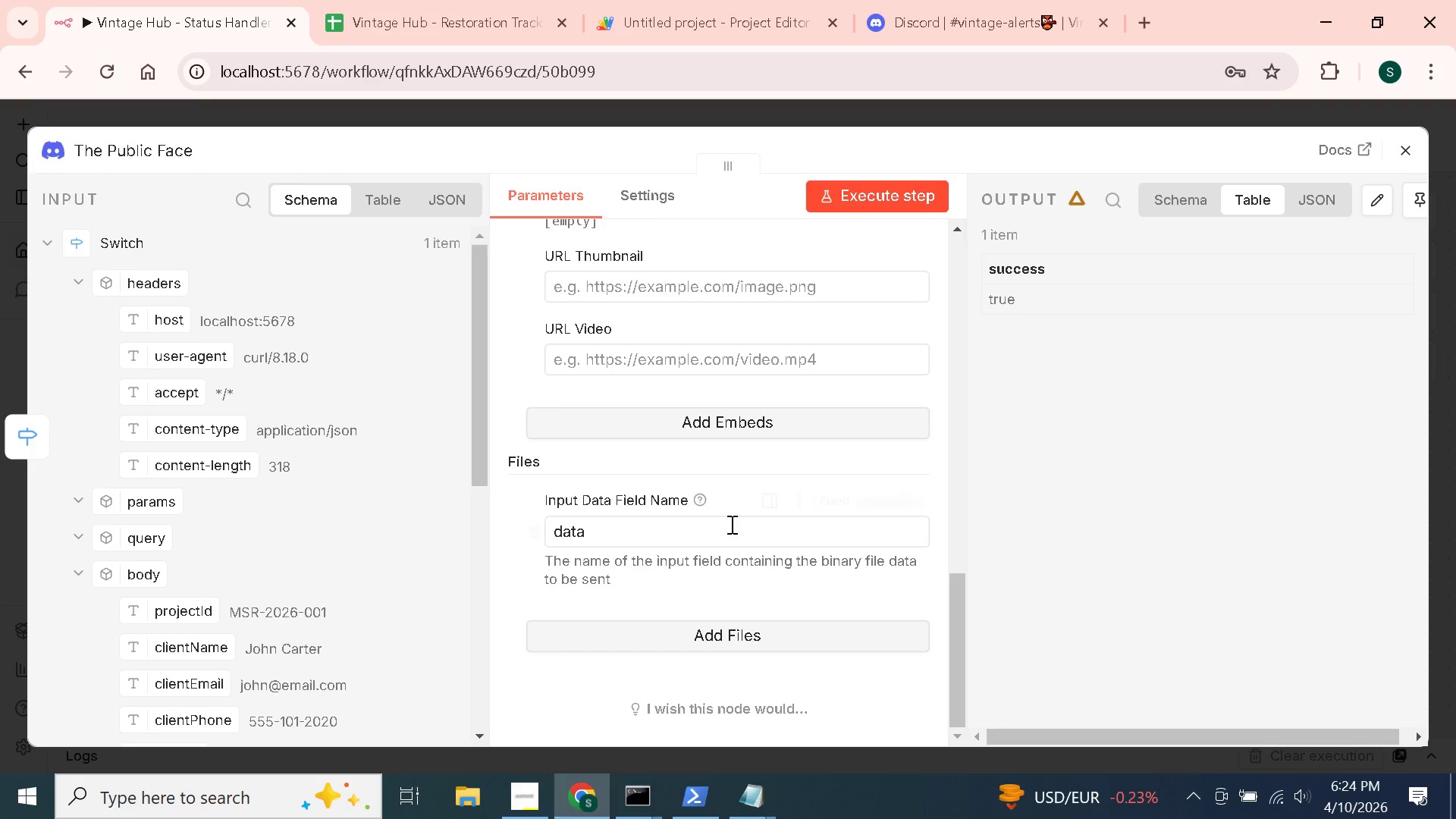 
left_click([669, 526])
 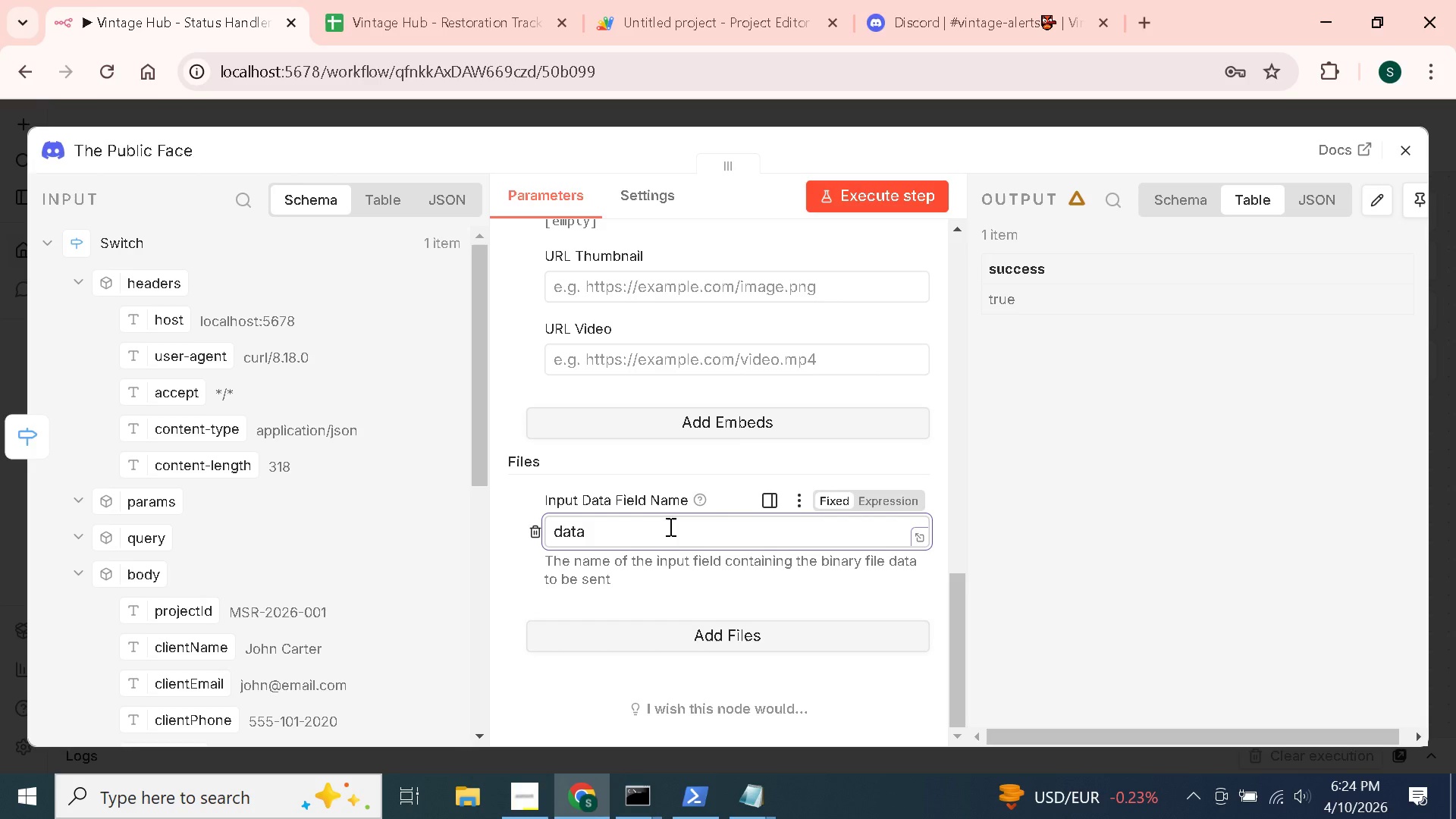 
wait(12.0)
 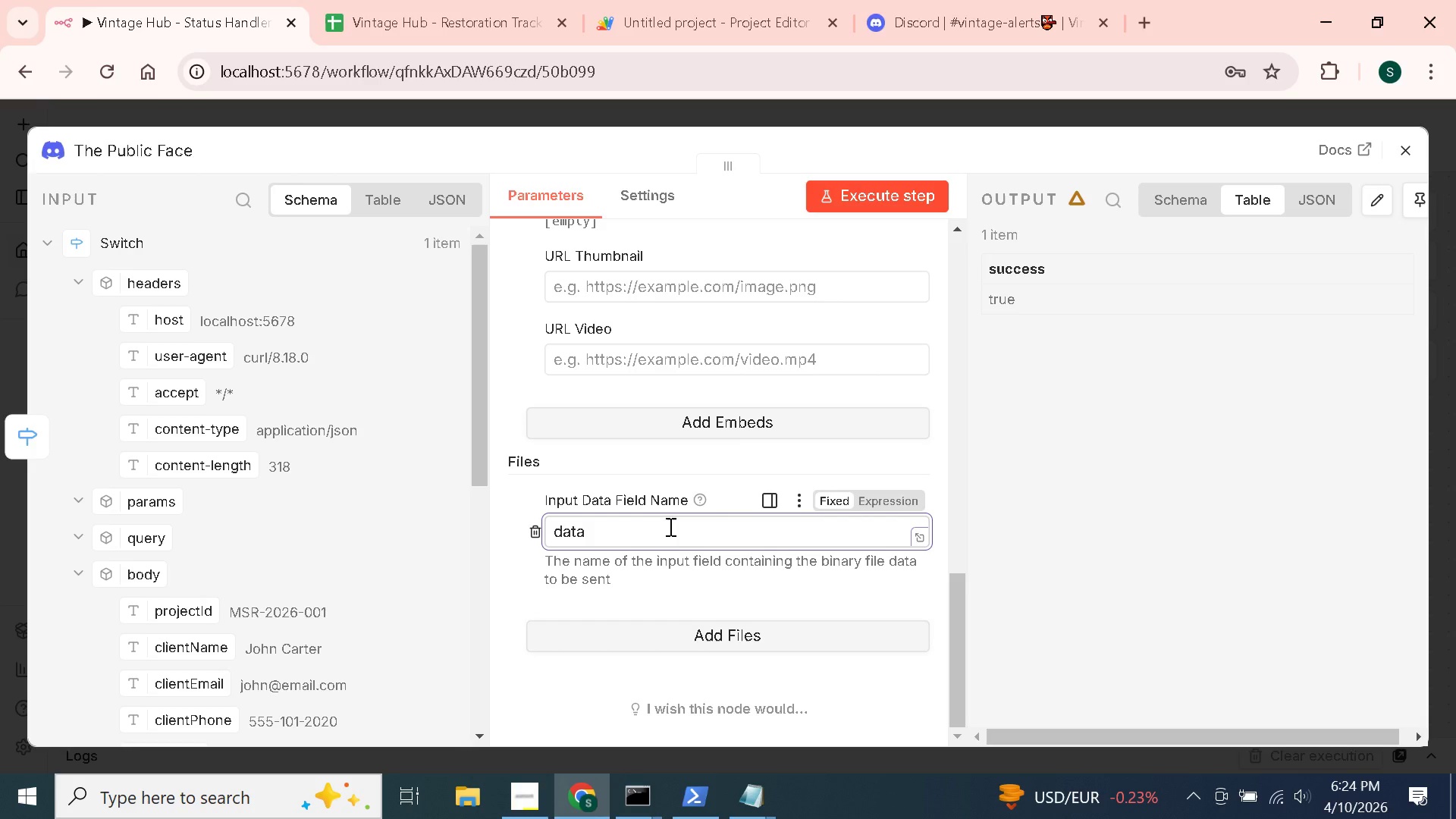 
left_click([723, 635])
 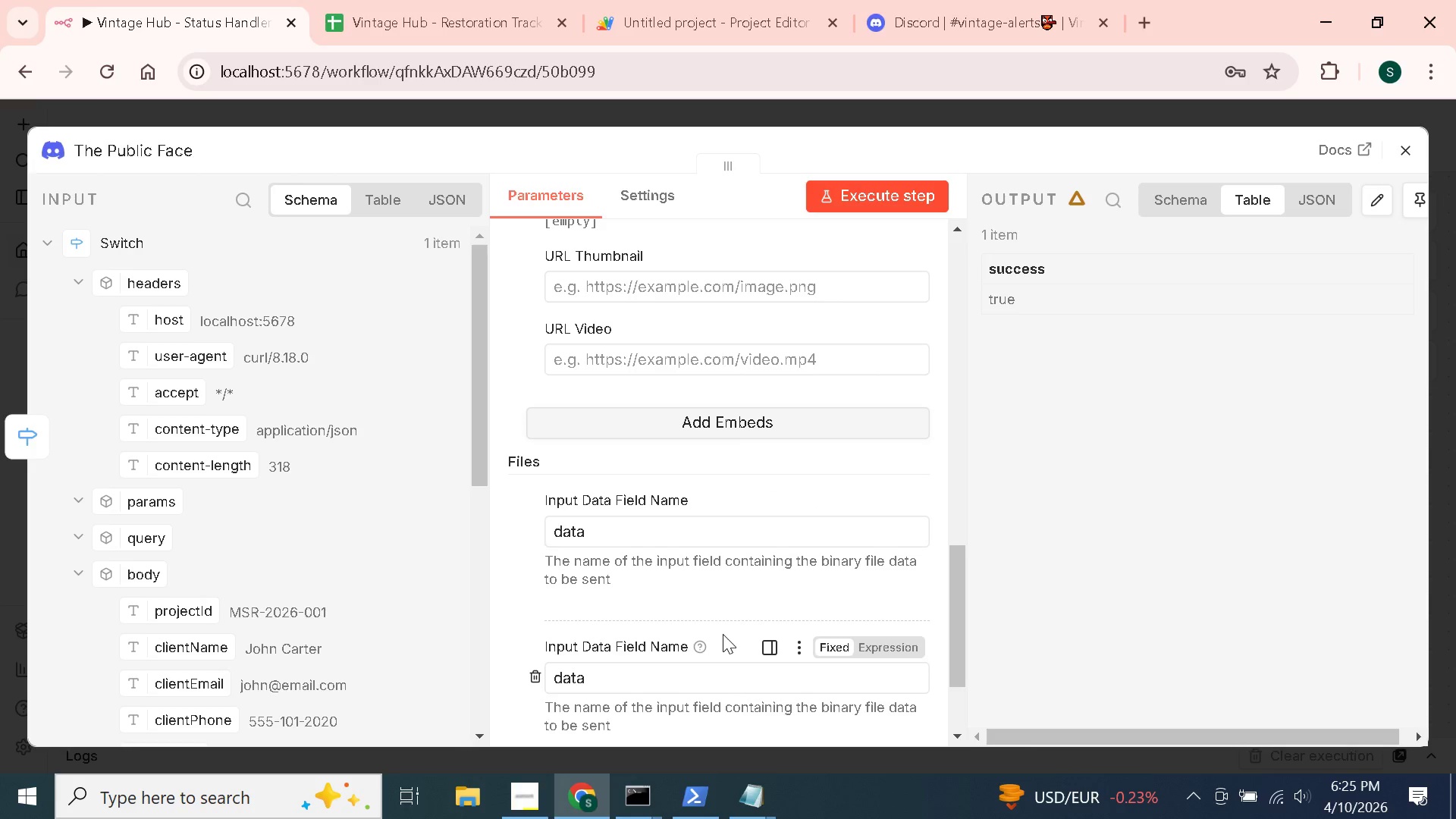 
scroll: coordinate [702, 576], scroll_direction: none, amount: 0.0
 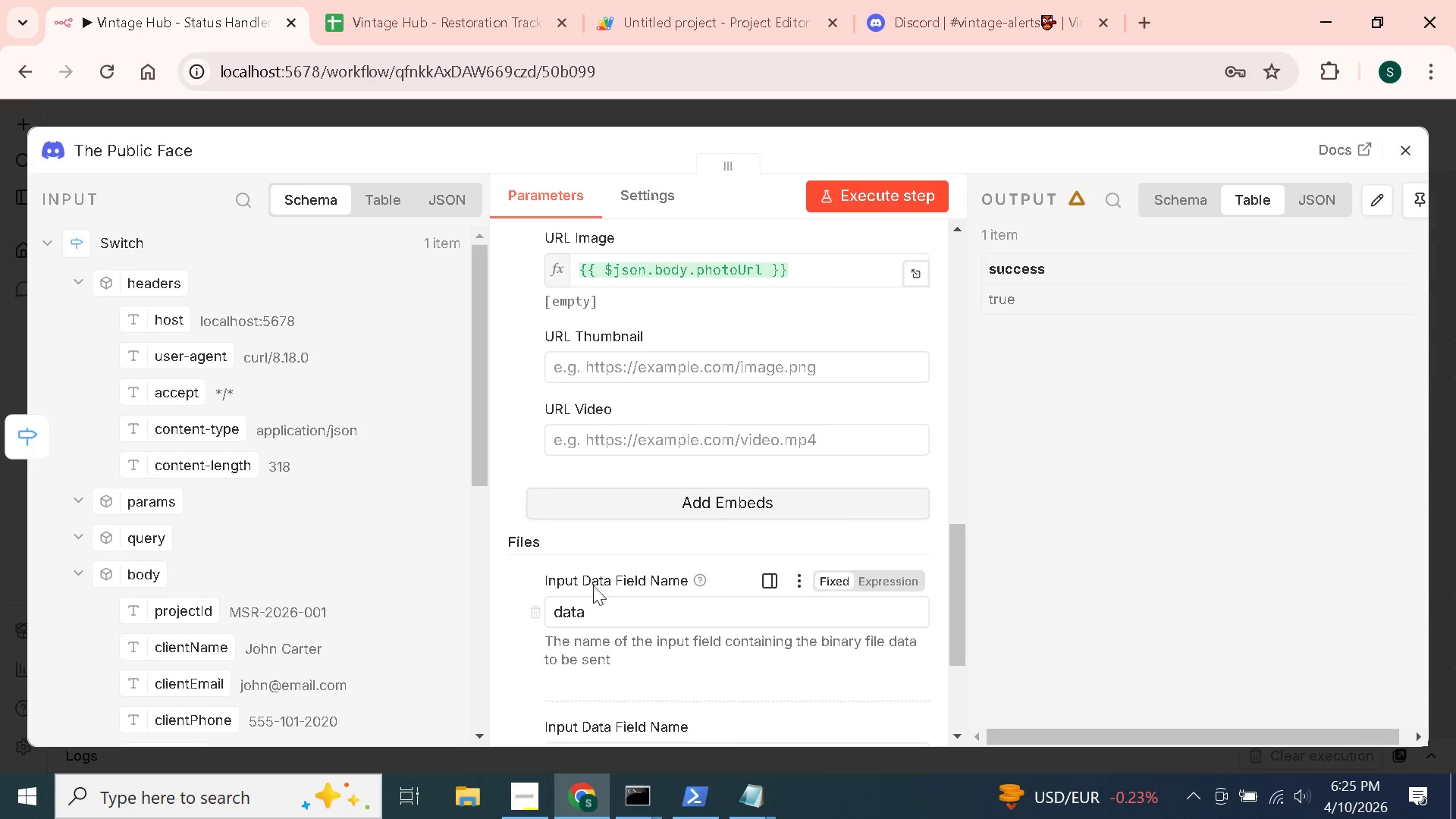 
scroll: coordinate [596, 590], scroll_direction: down, amount: 3.0
 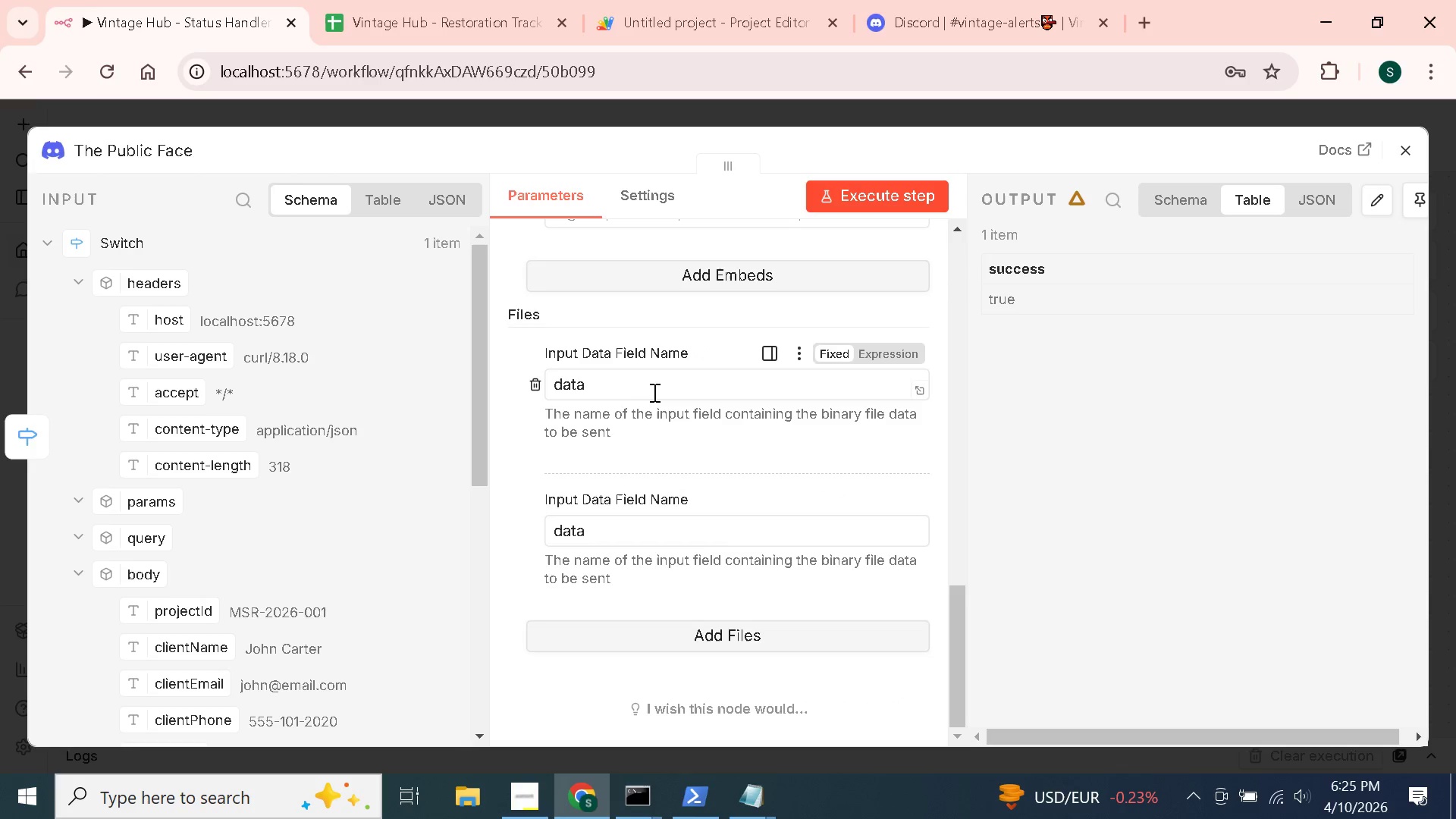 
left_click([654, 391])
 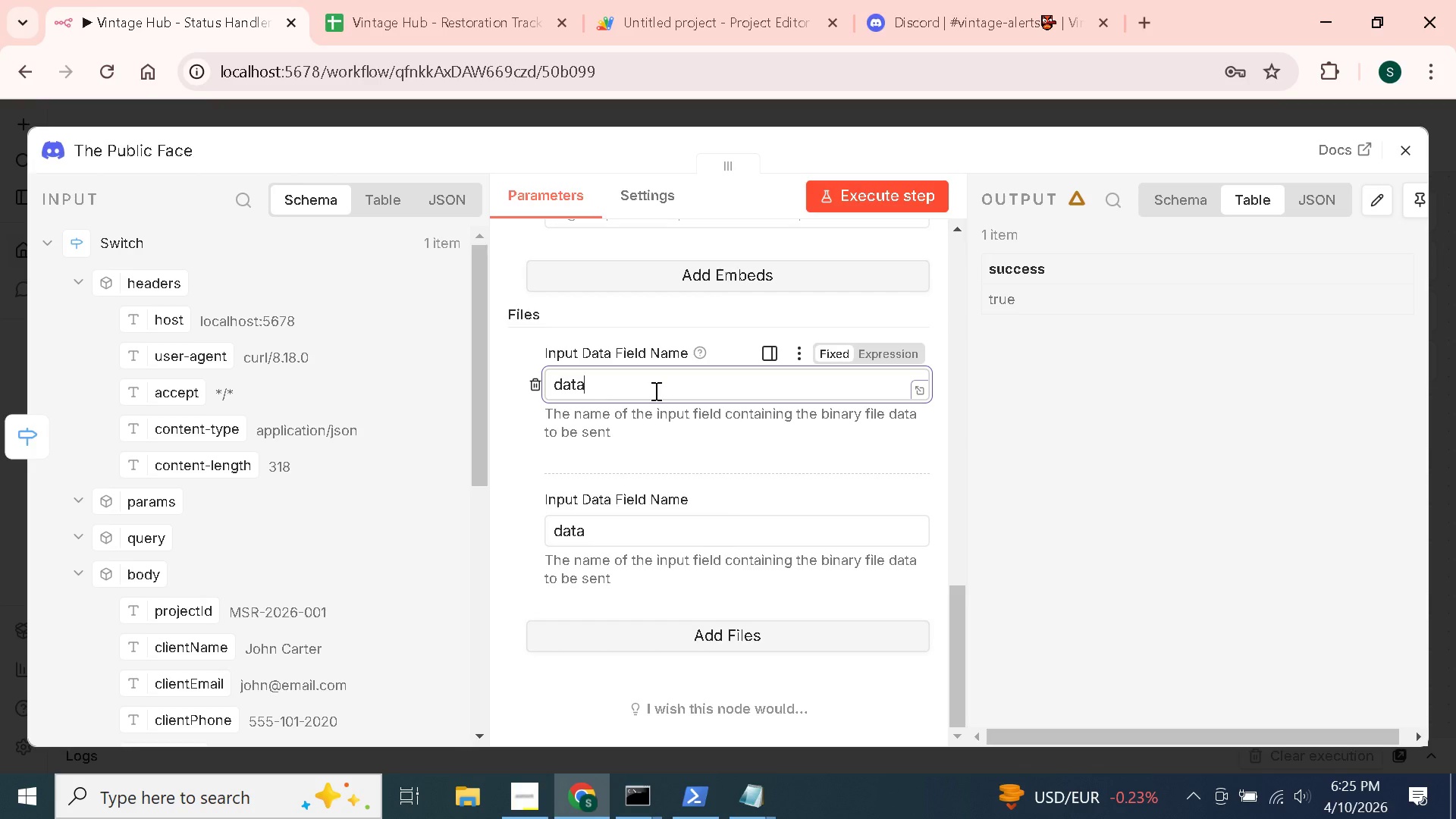 
hold_key(key=Backspace, duration=0.98)
 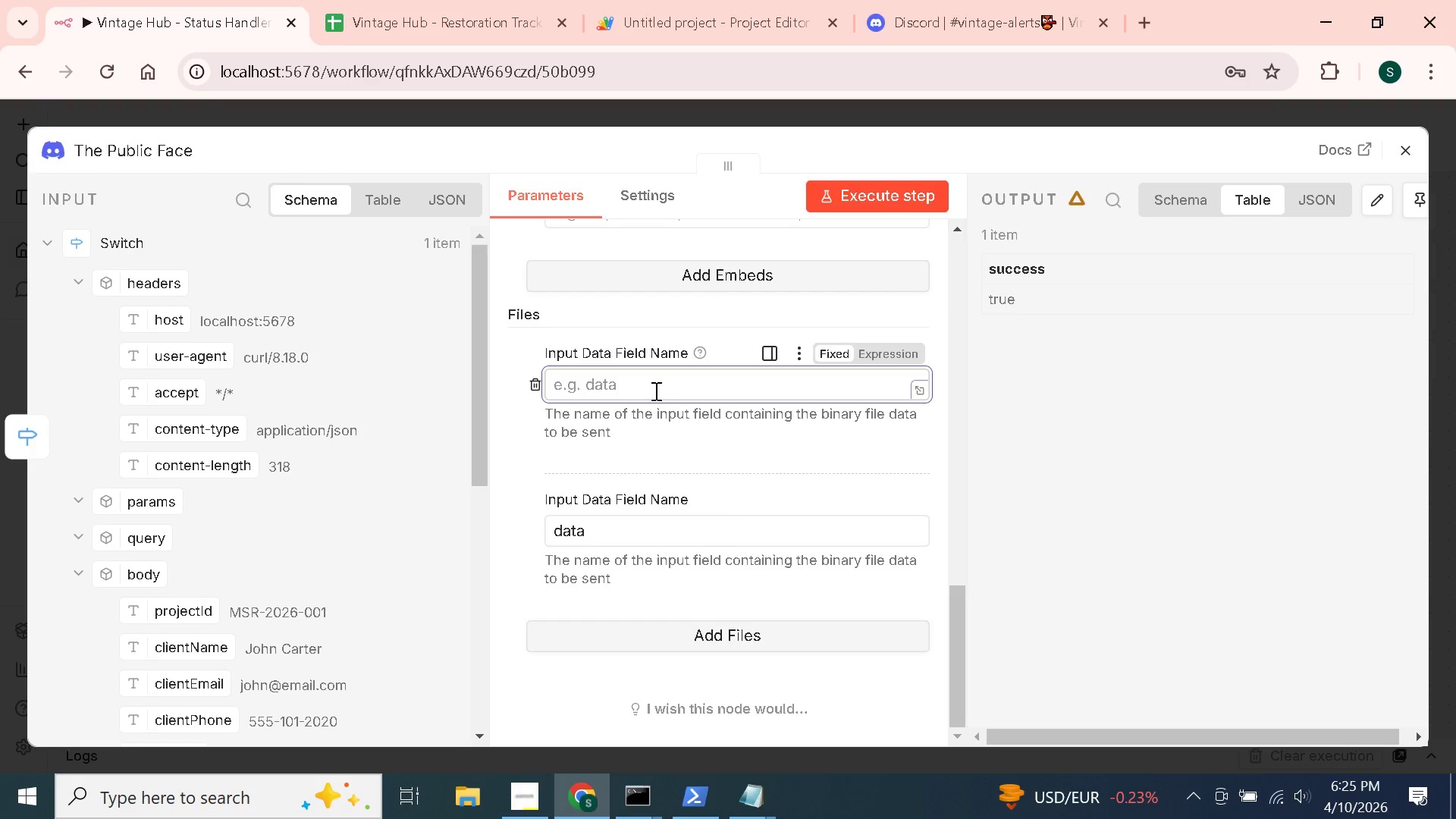 
key(Backspace)
type(Current Phase | Value: )
 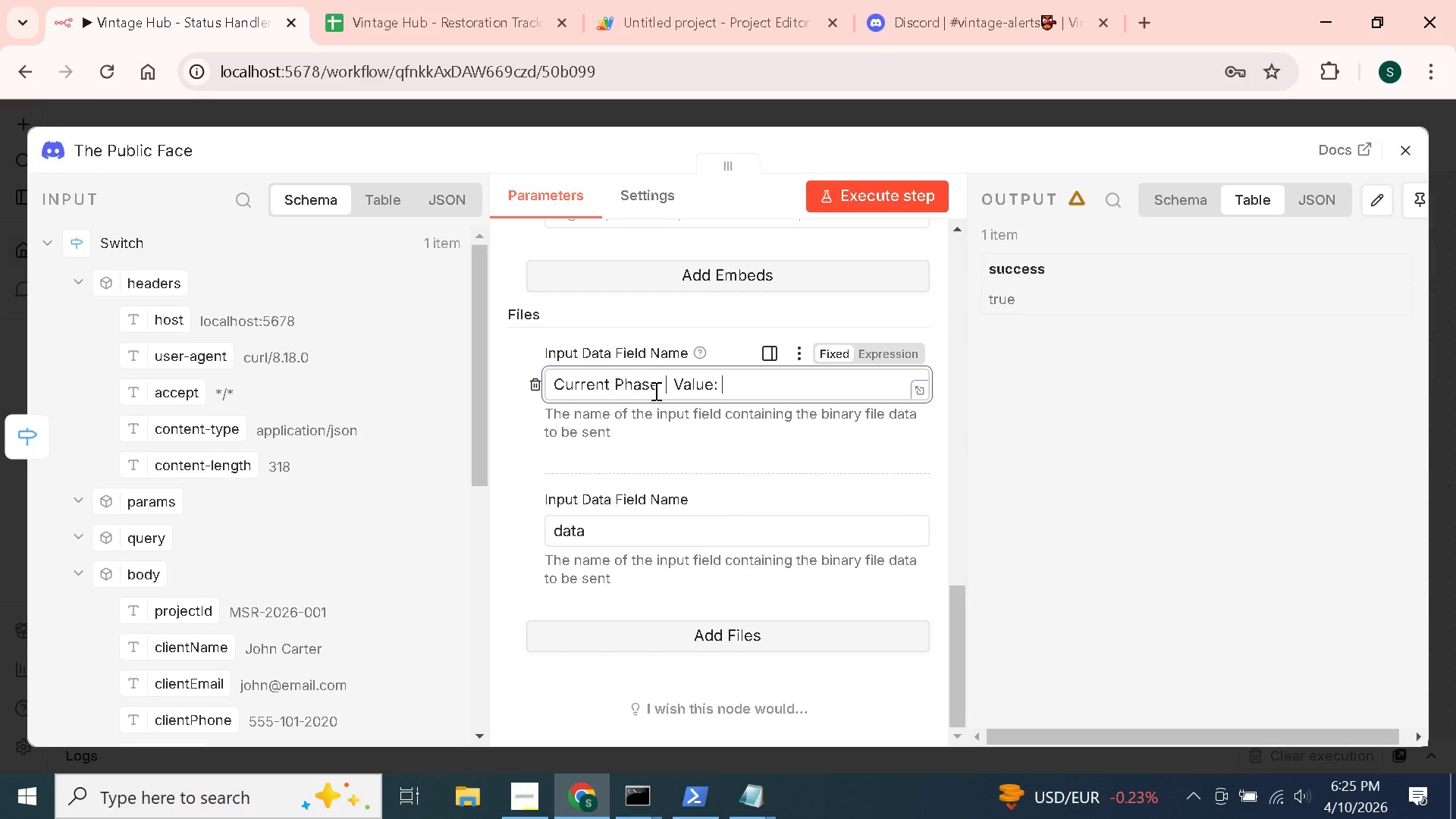 
scroll: coordinate [290, 444], scroll_direction: down, amount: 3.0
 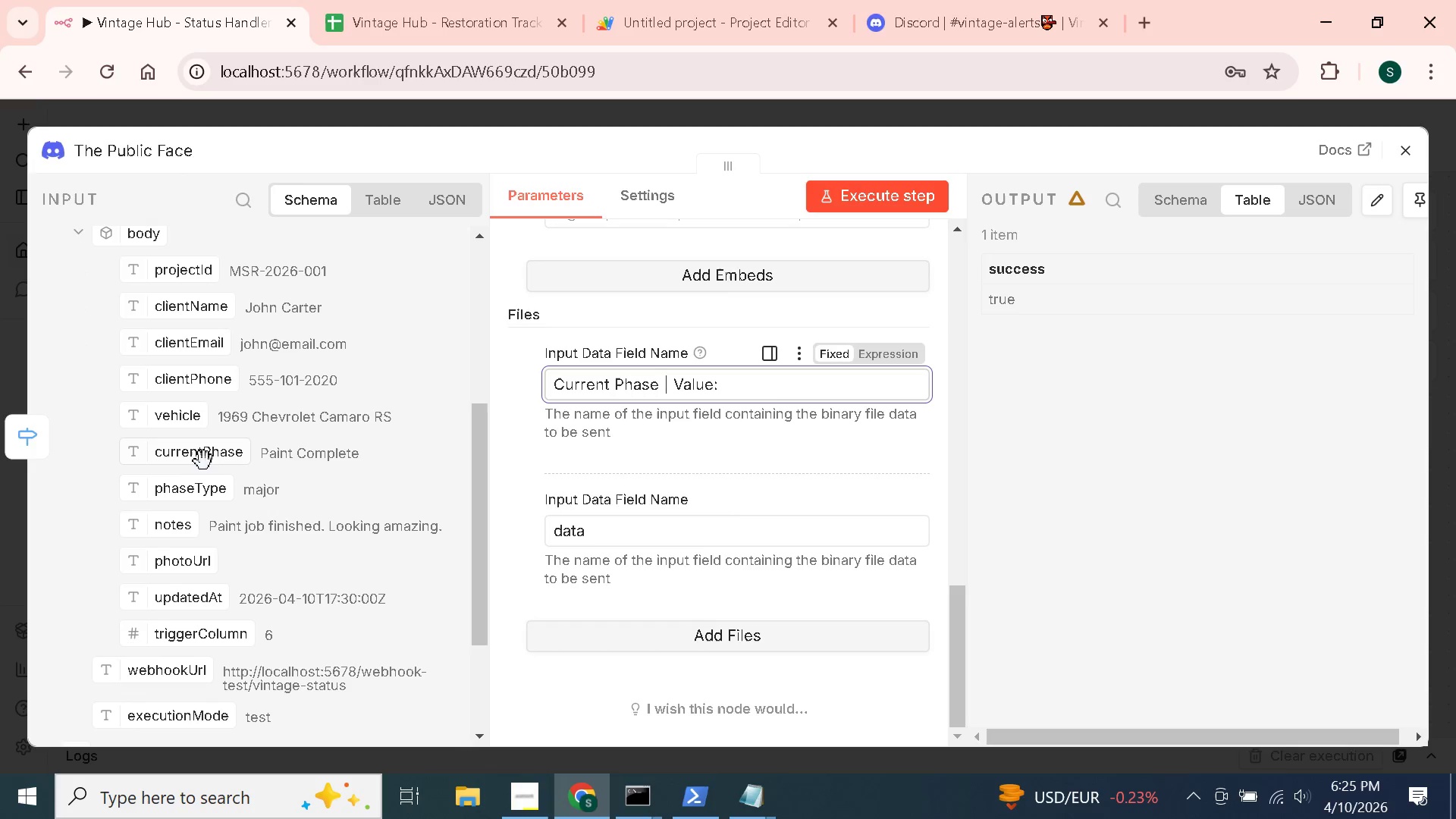 
left_click_drag(start_coordinate=[209, 455], to_coordinate=[749, 388])
 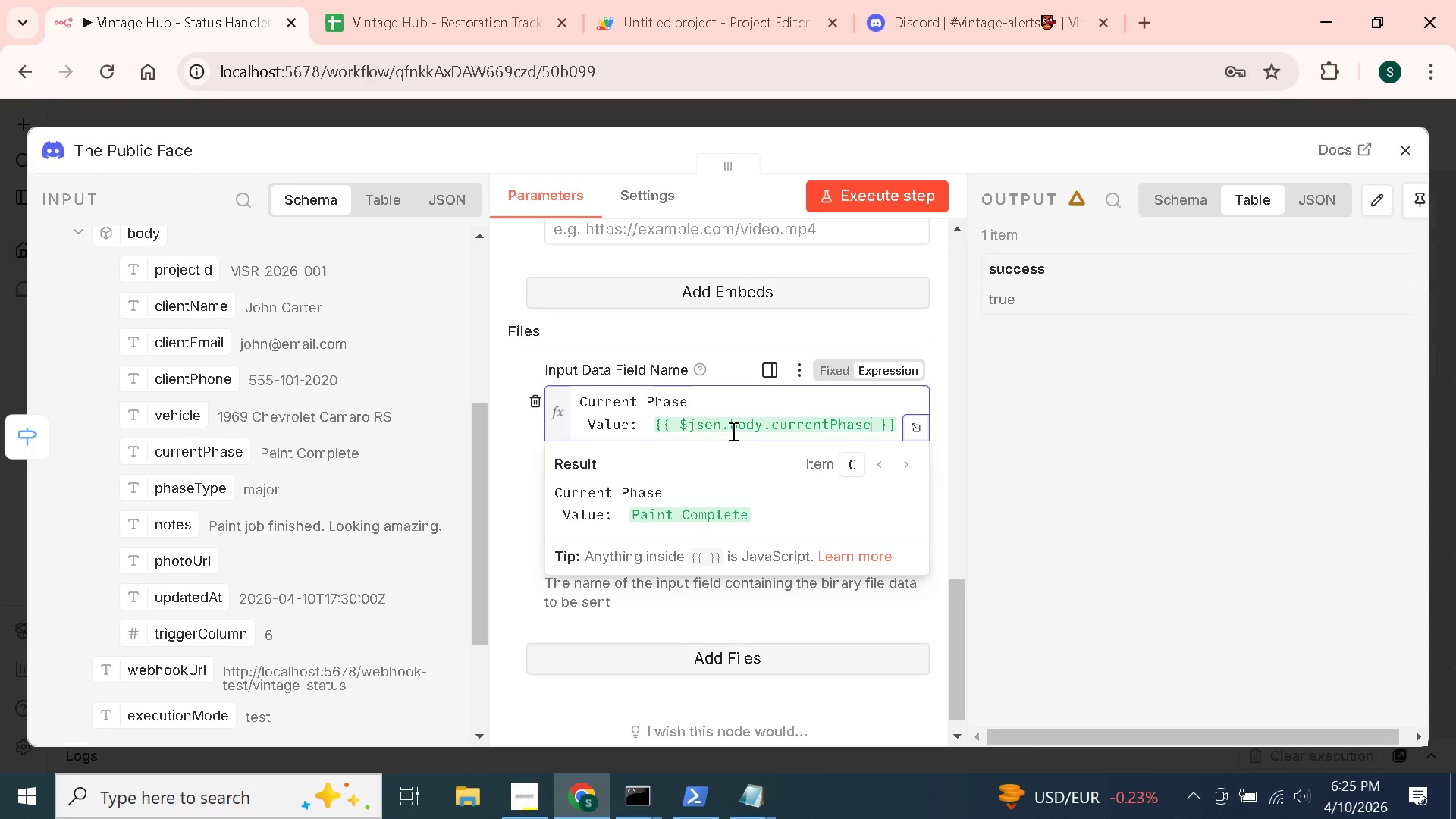 
scroll: coordinate [644, 362], scroll_direction: down, amount: 2.0
 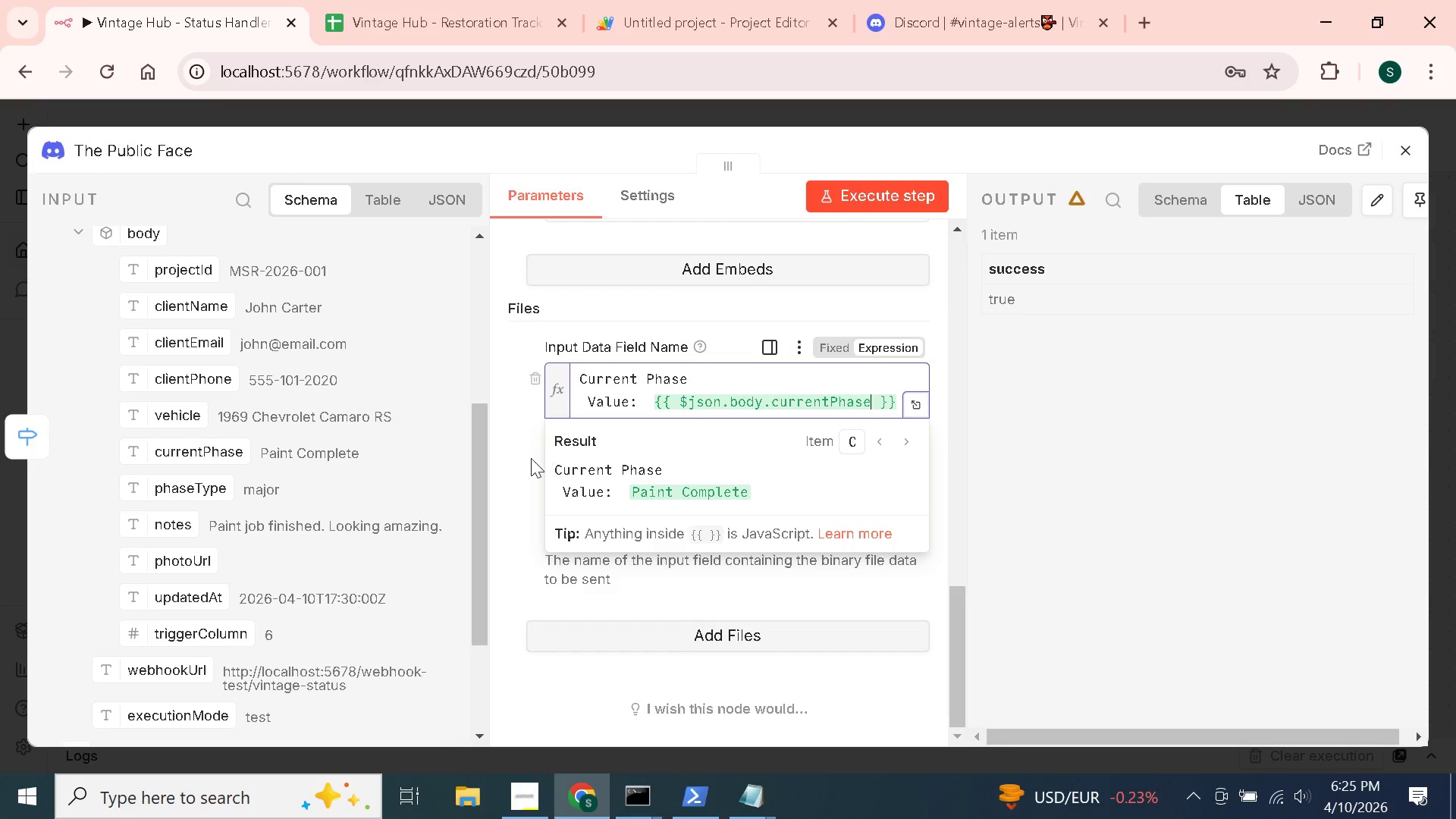 
left_click([504, 463])
 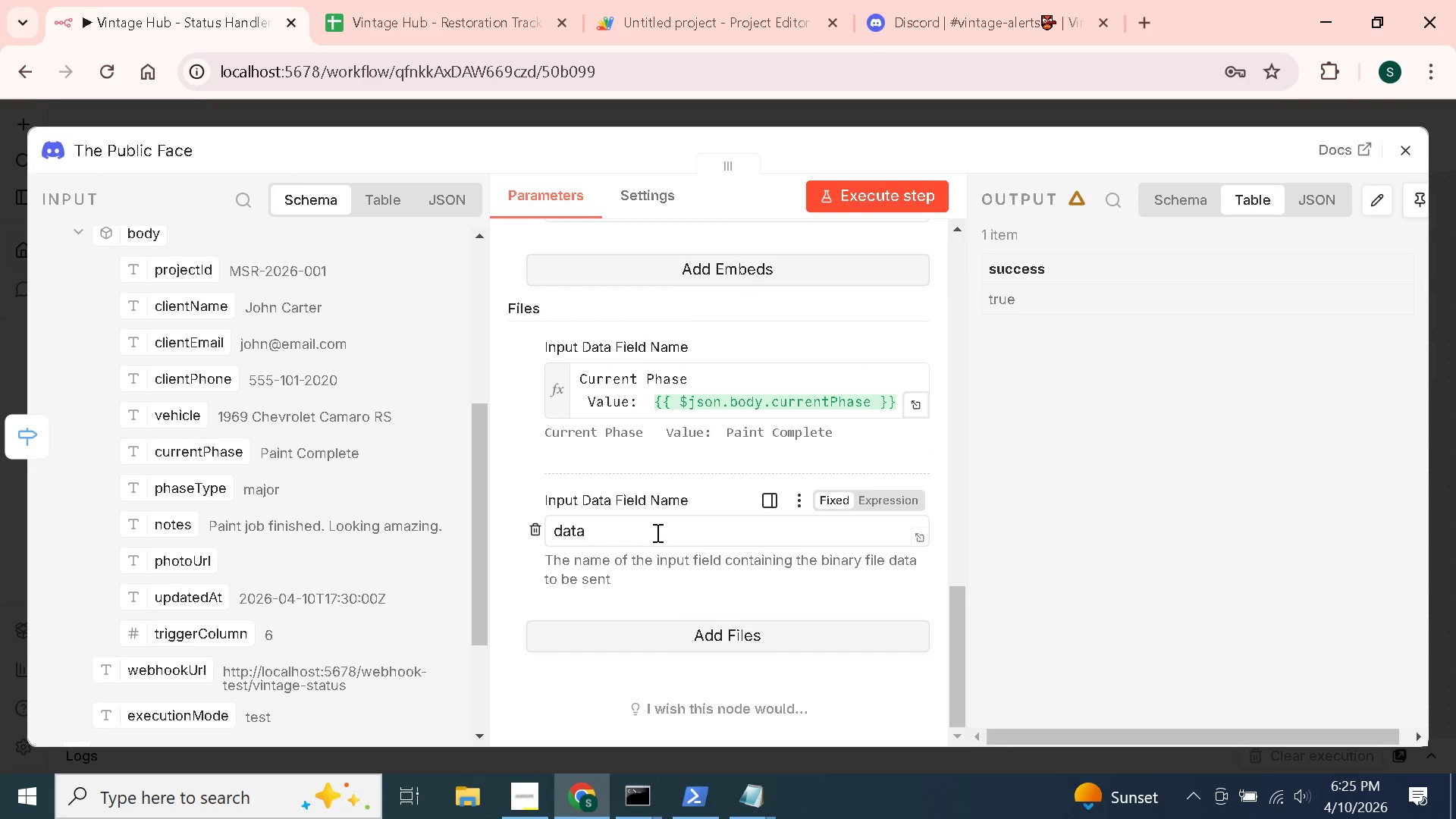 
left_click([656, 532])
 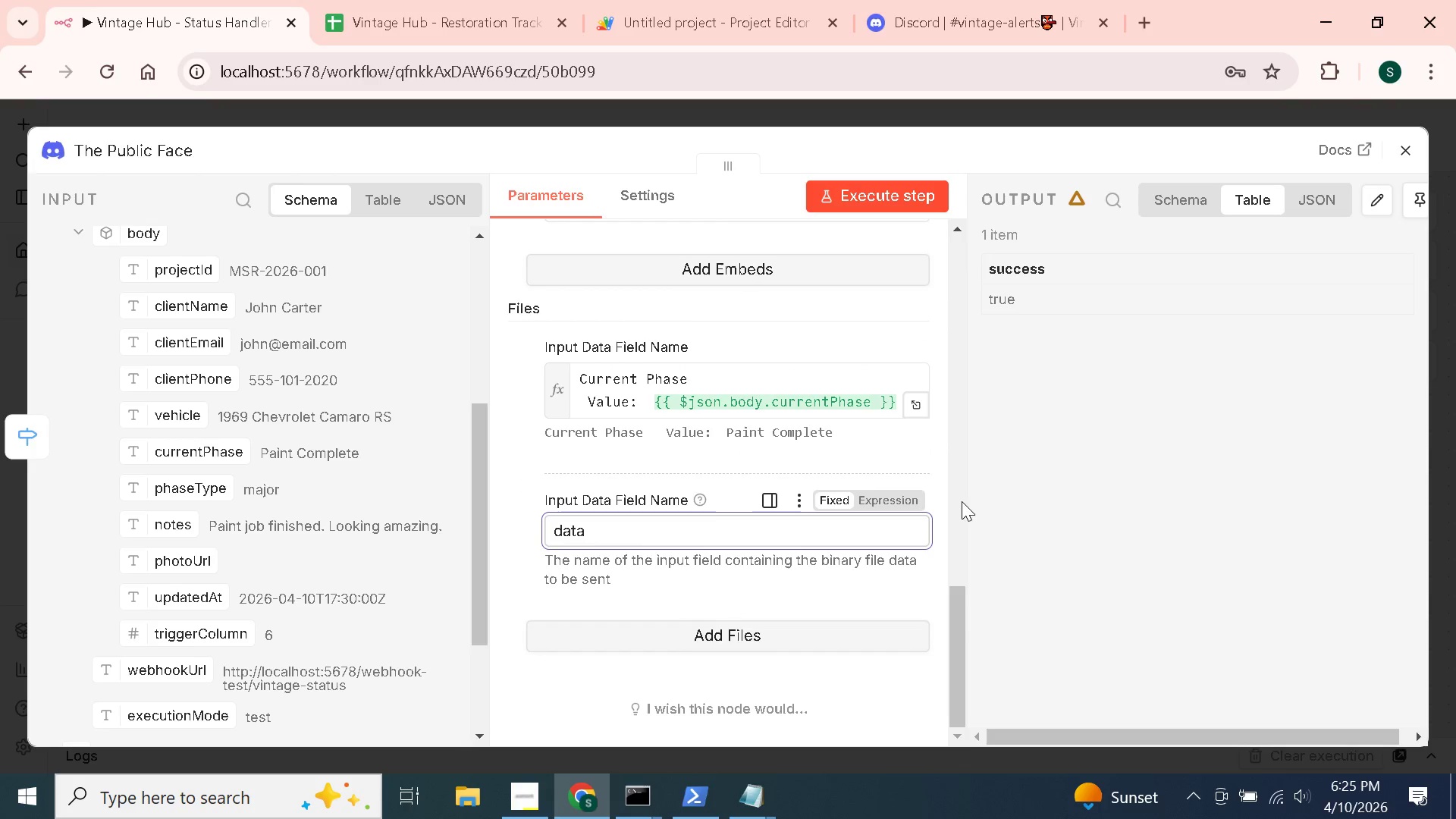 
left_click([908, 492])
 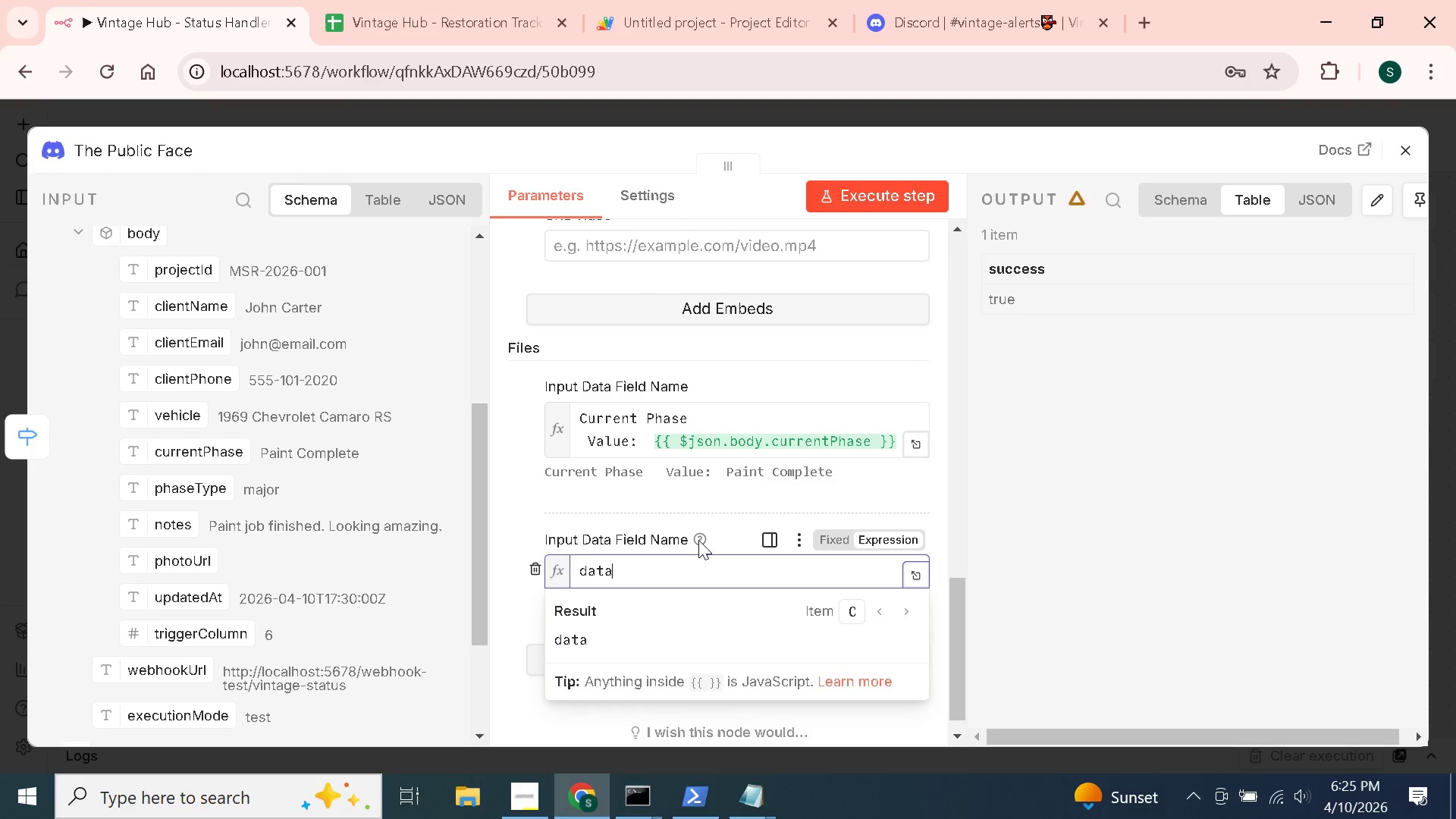 
scroll: coordinate [684, 532], scroll_direction: down, amount: 2.0
 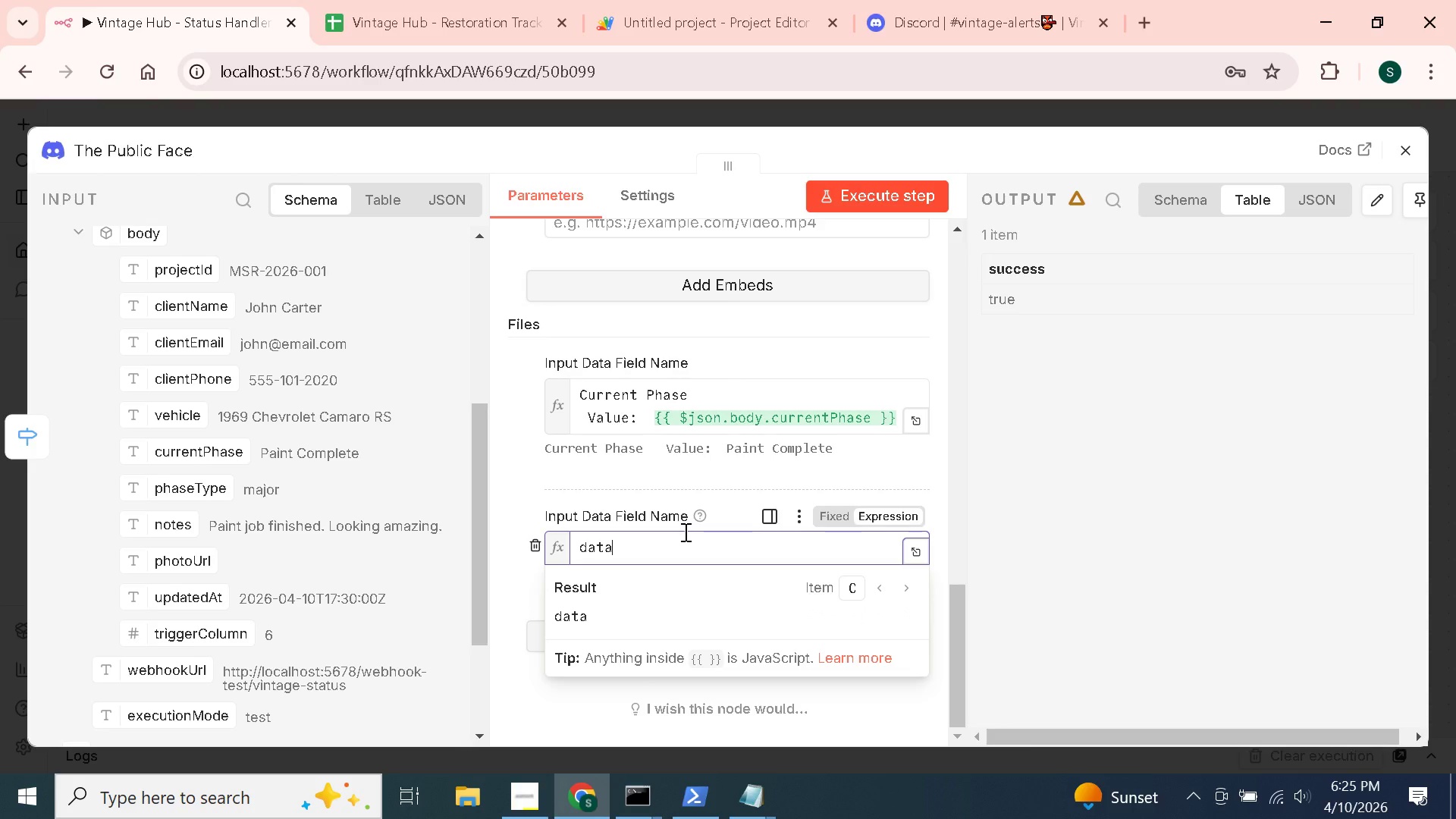 
hold_key(key=Backspace, duration=0.91)
 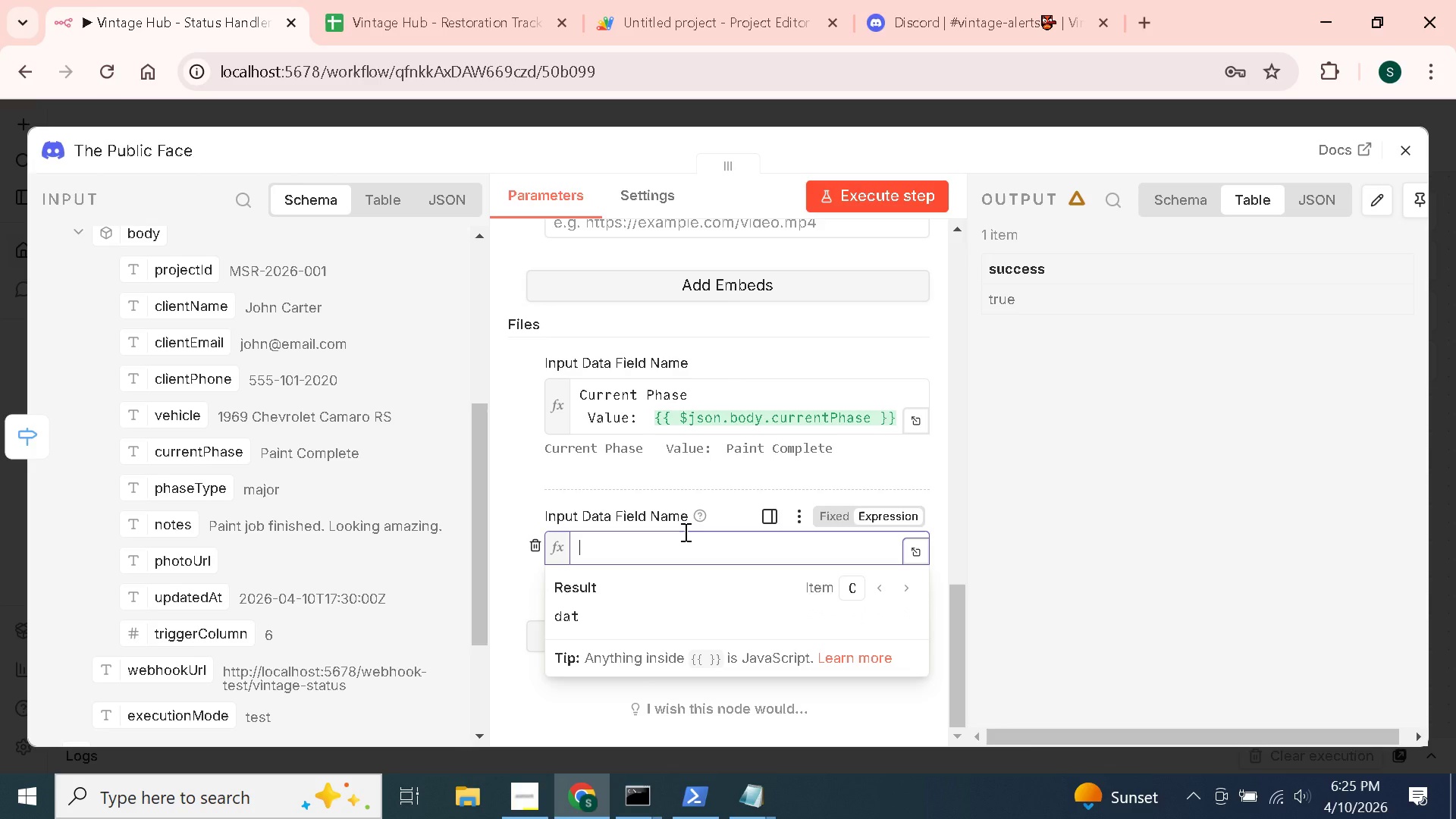 
key(Backspace)
key(Backspace)
key(Backspace)
type(Update Type | Value: Major Milestone)
 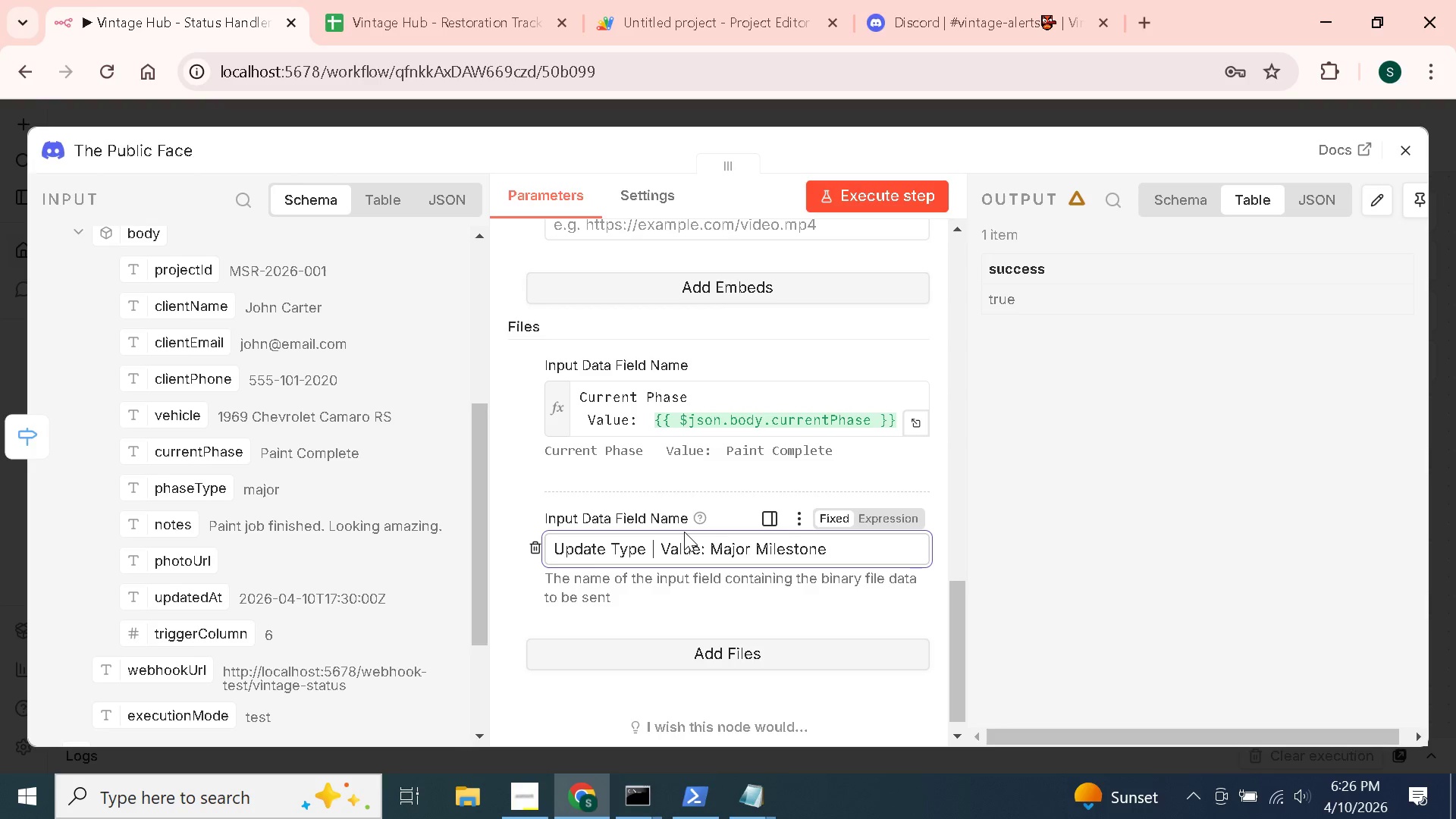 
wait(17.47)
 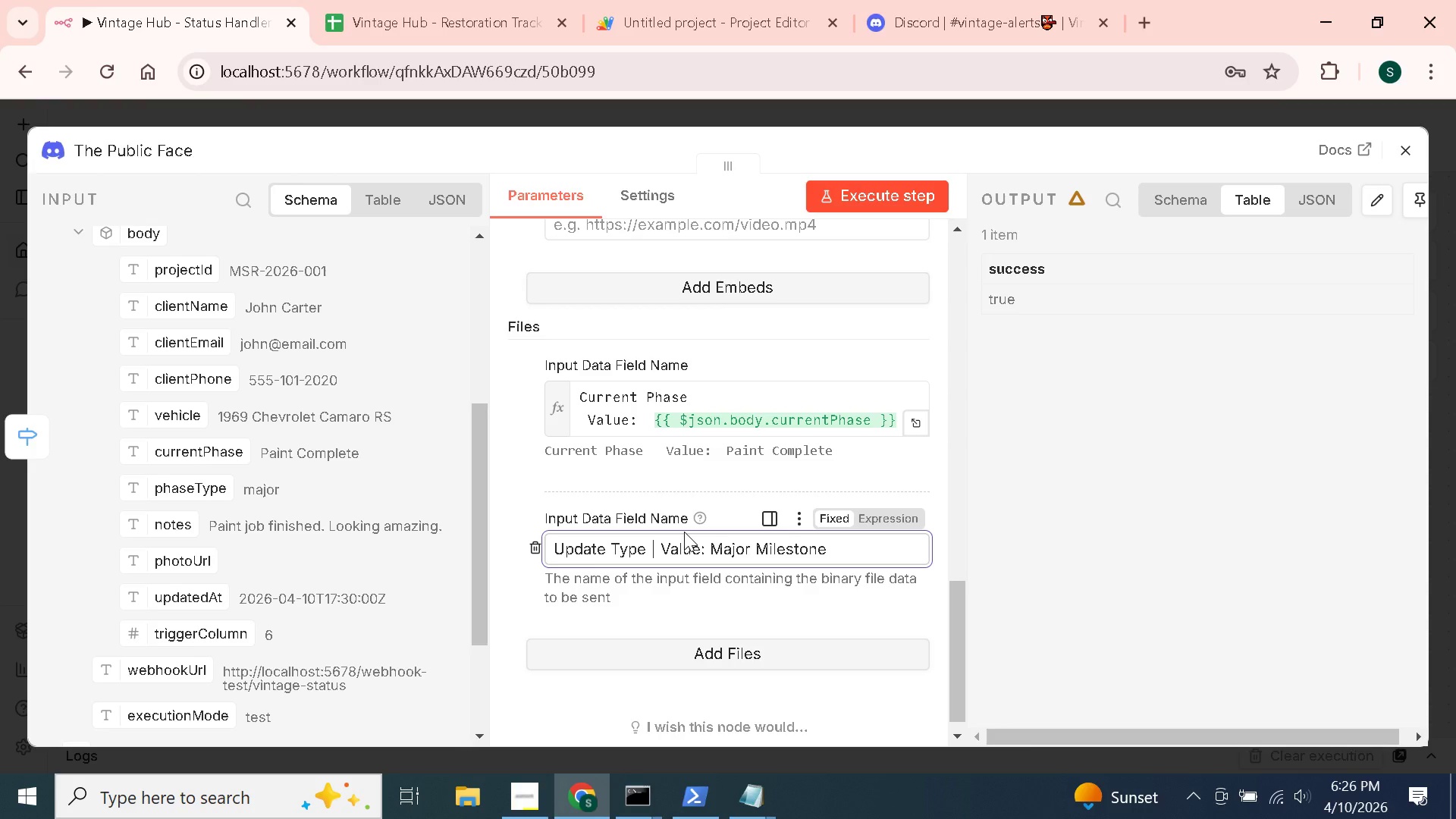 
left_click([1415, 145])
 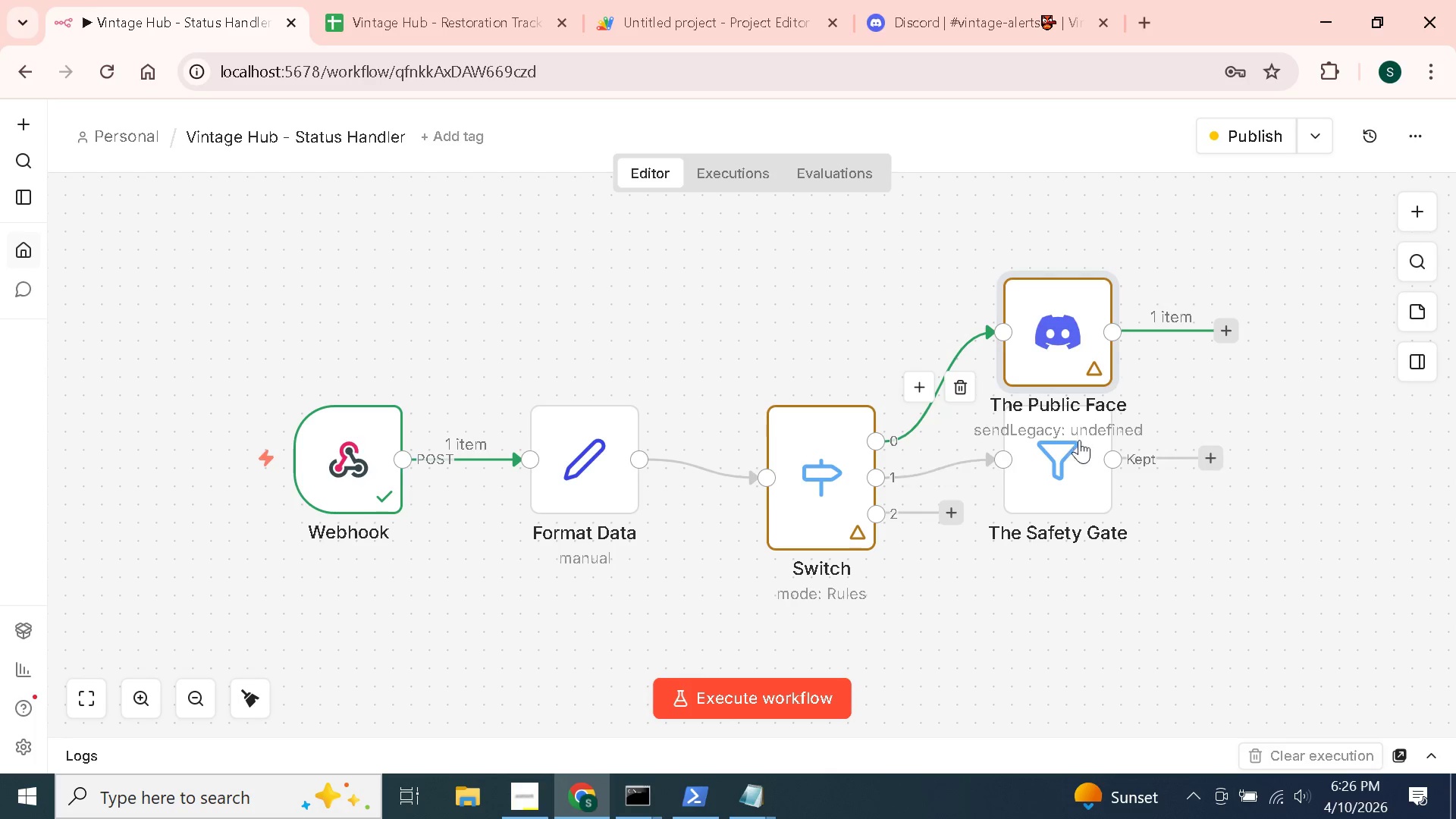 
left_click([1060, 445])
 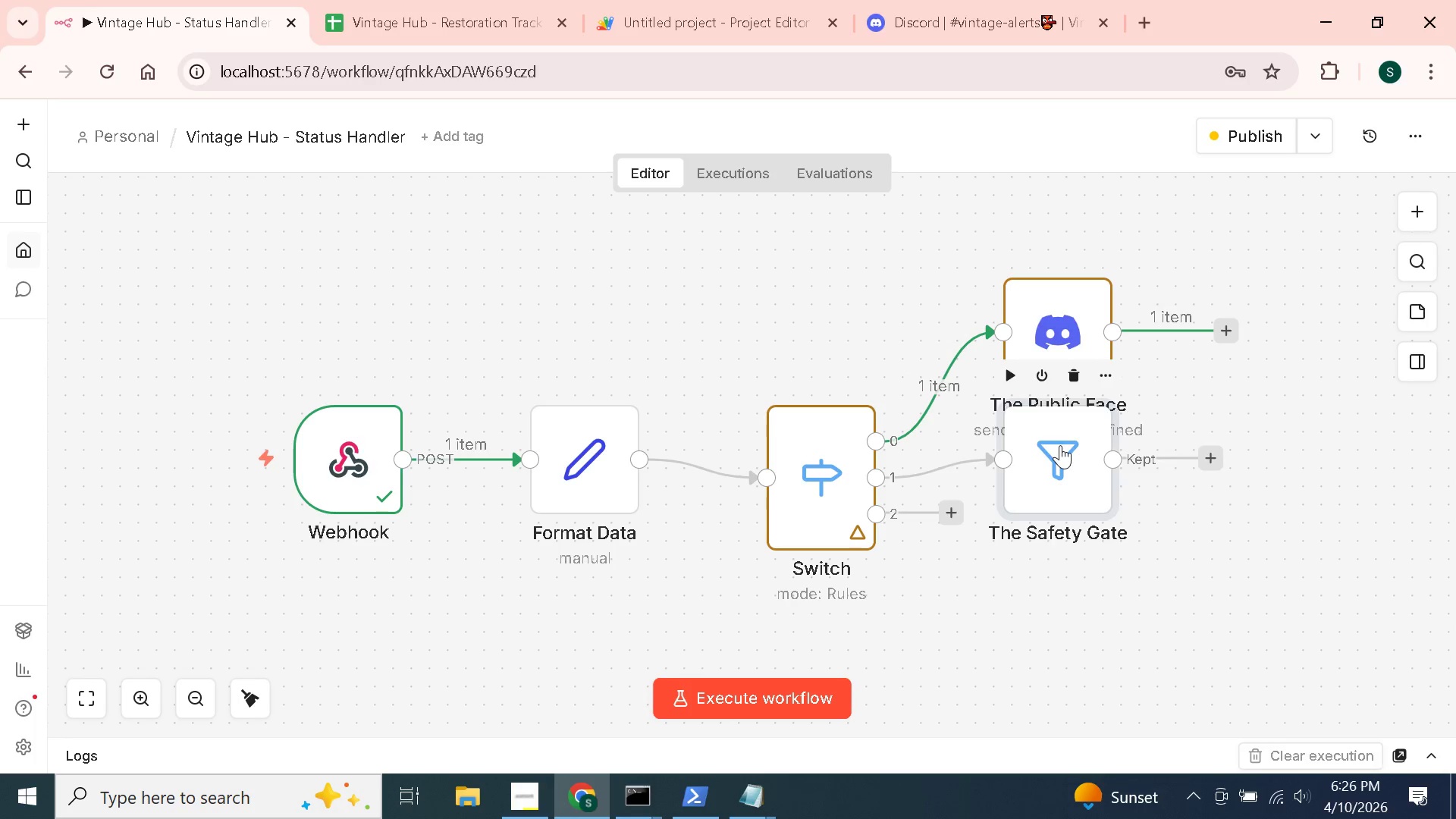 
left_click_drag(start_coordinate=[1060, 445], to_coordinate=[1075, 497])
 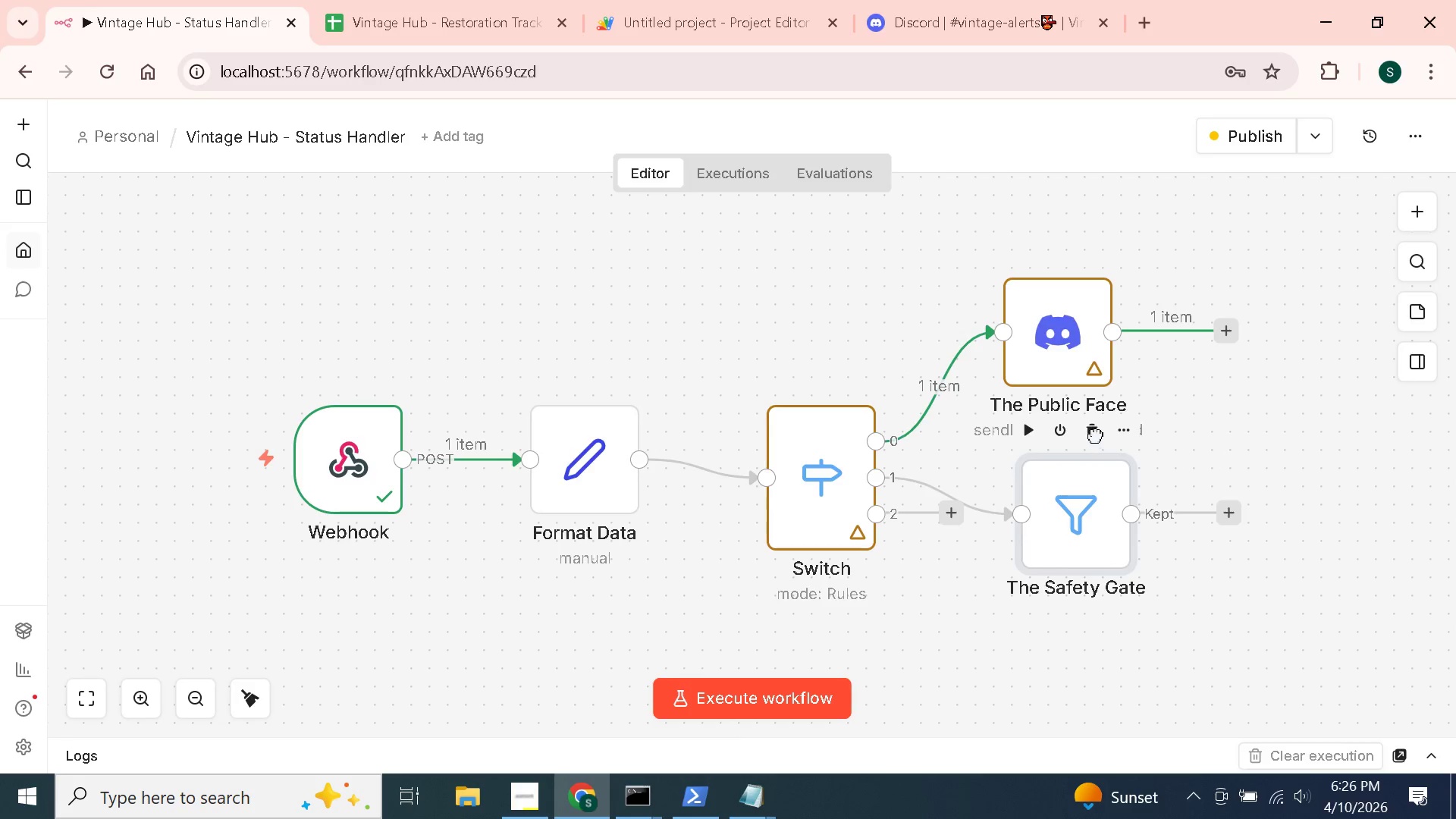 
left_click([1096, 435])
 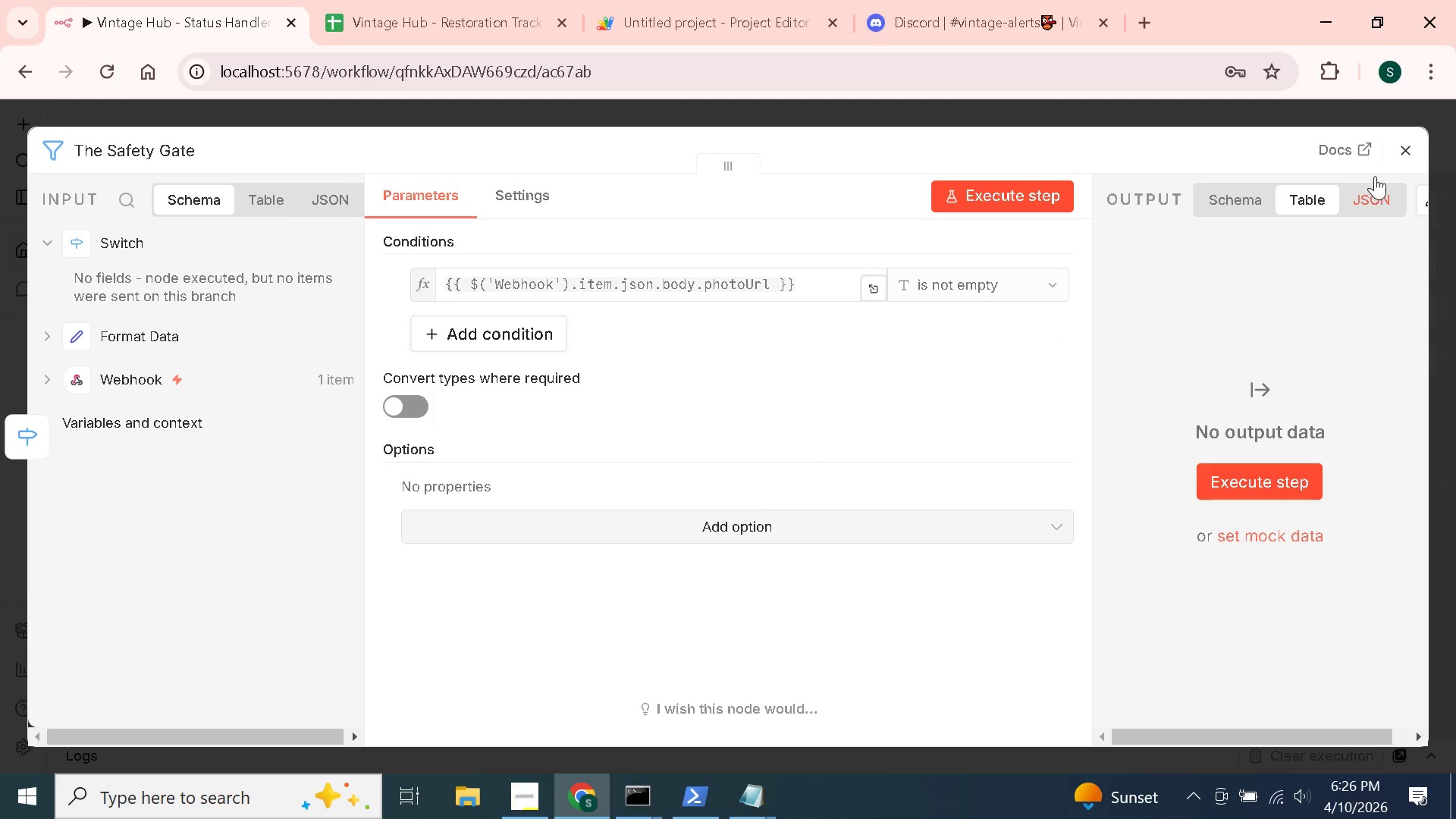 
left_click([1404, 140])
 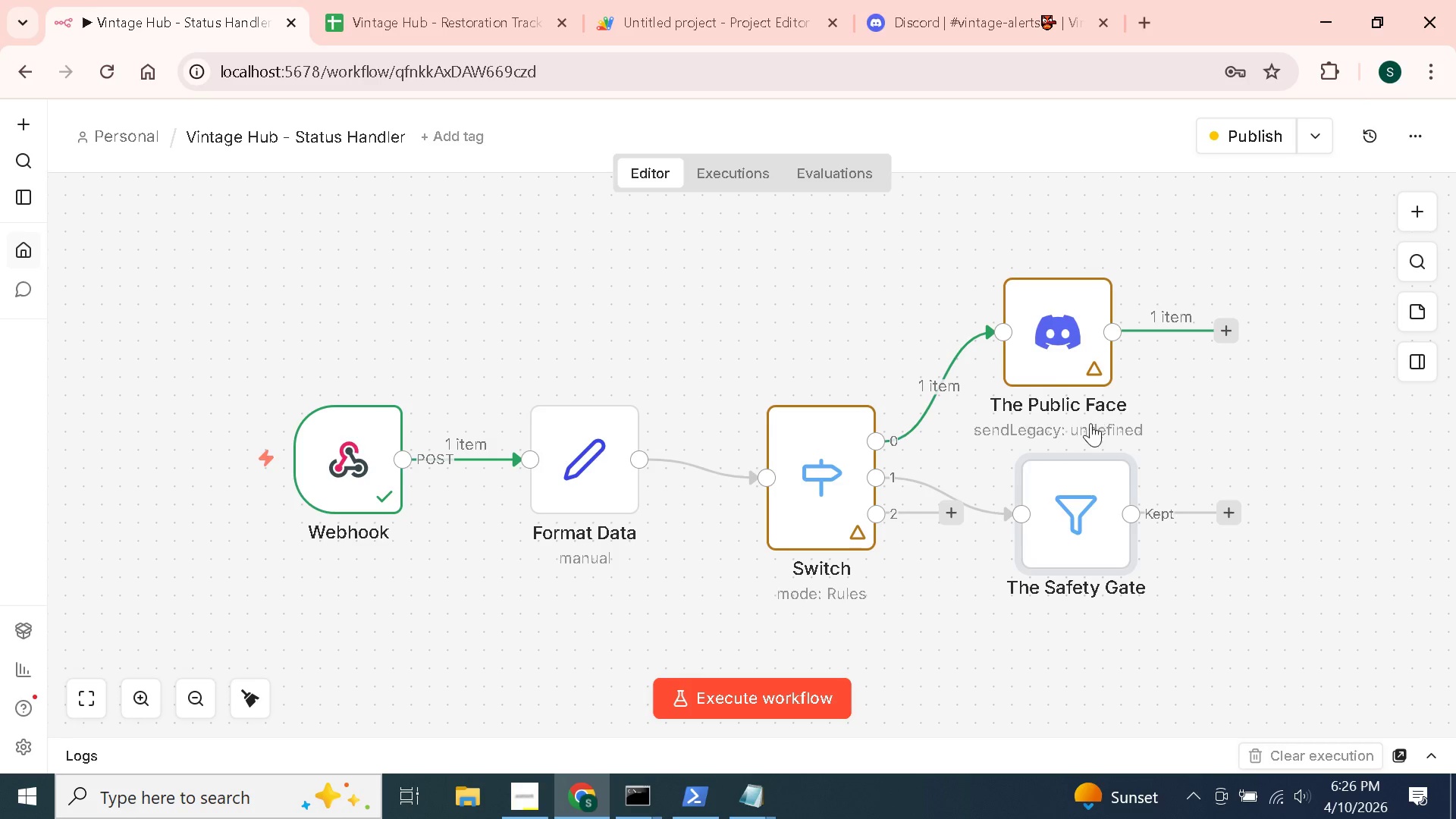 
left_click([1090, 428])
 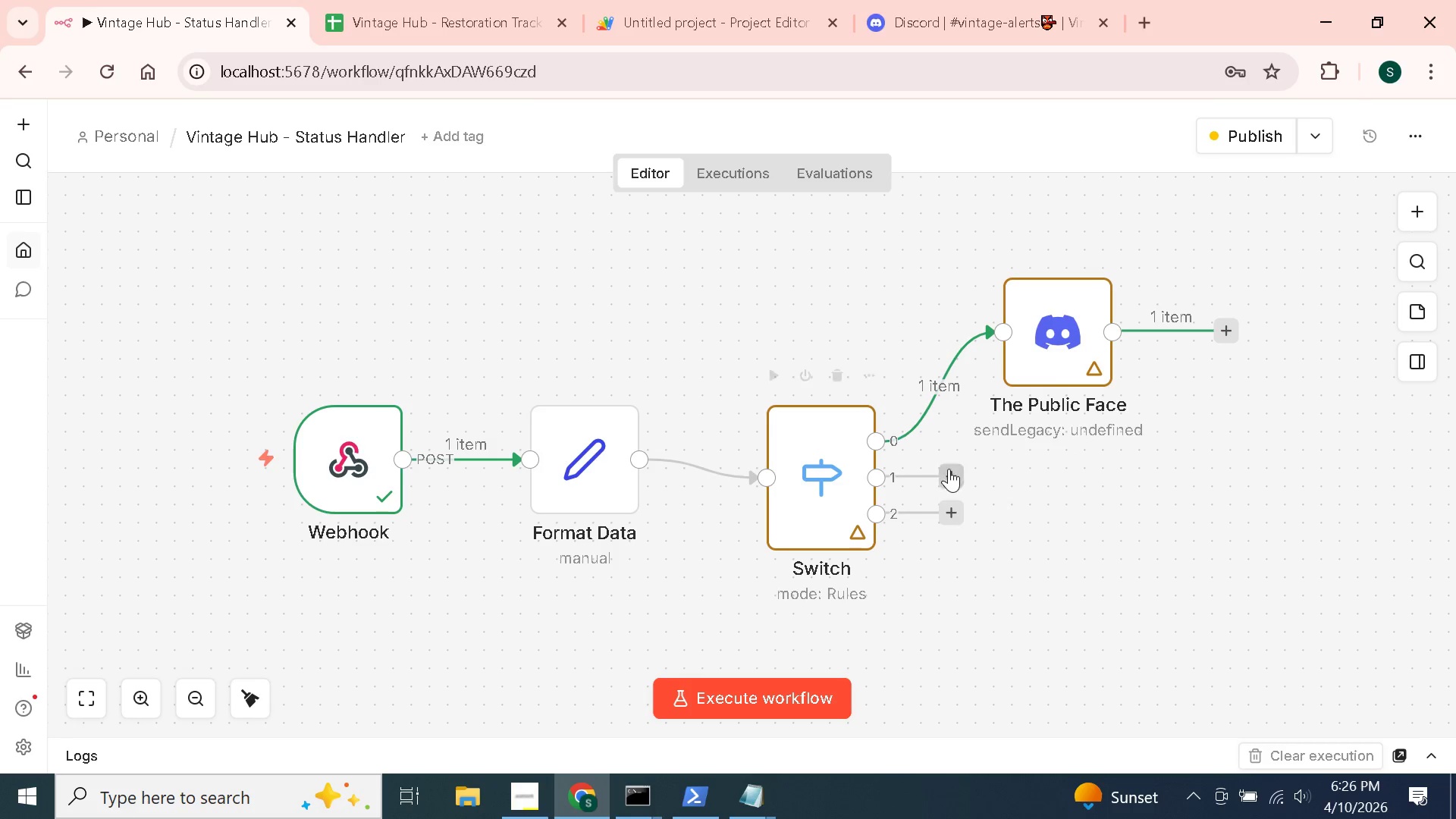 
left_click([943, 479])
 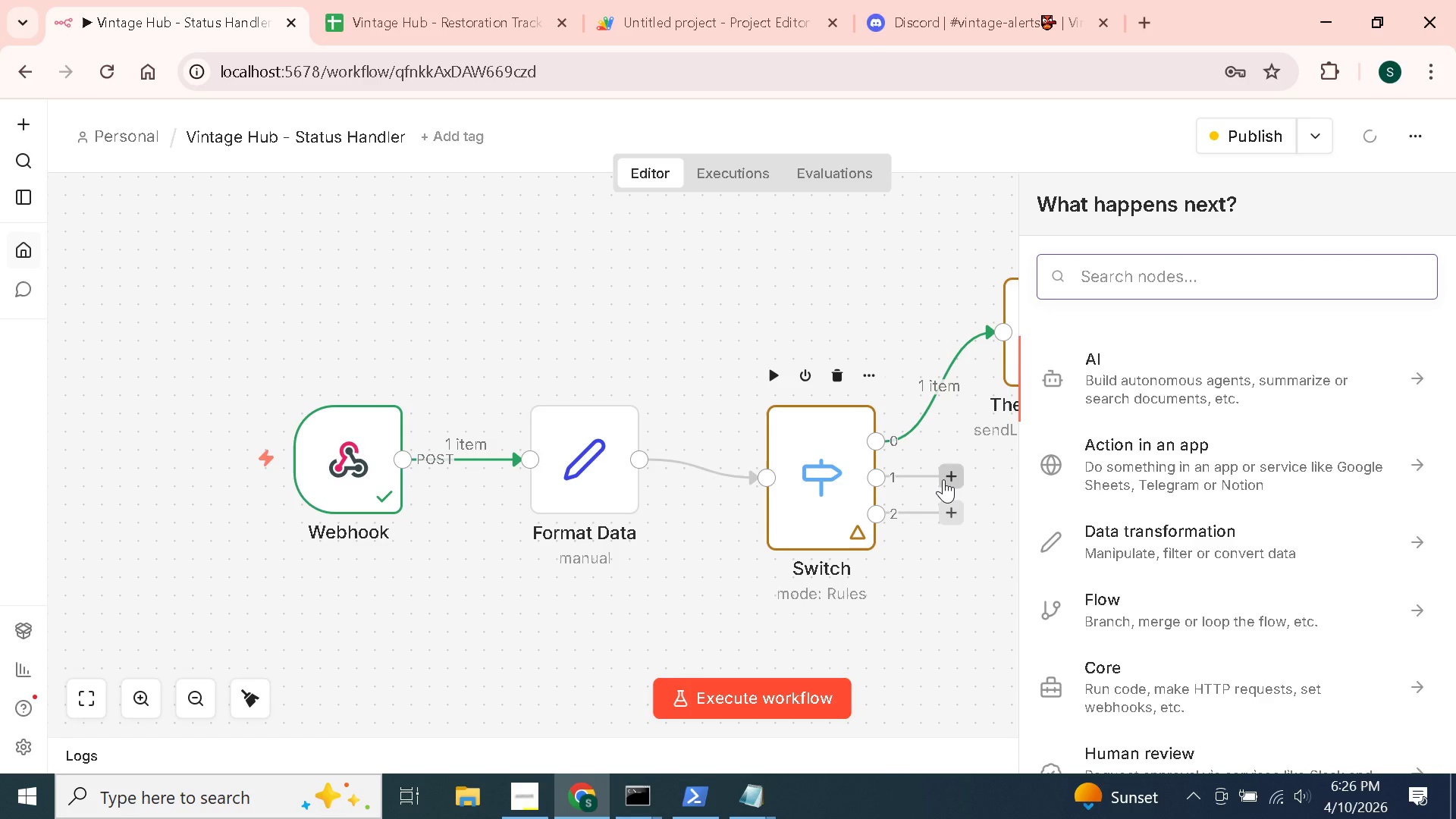 
type(discord)
 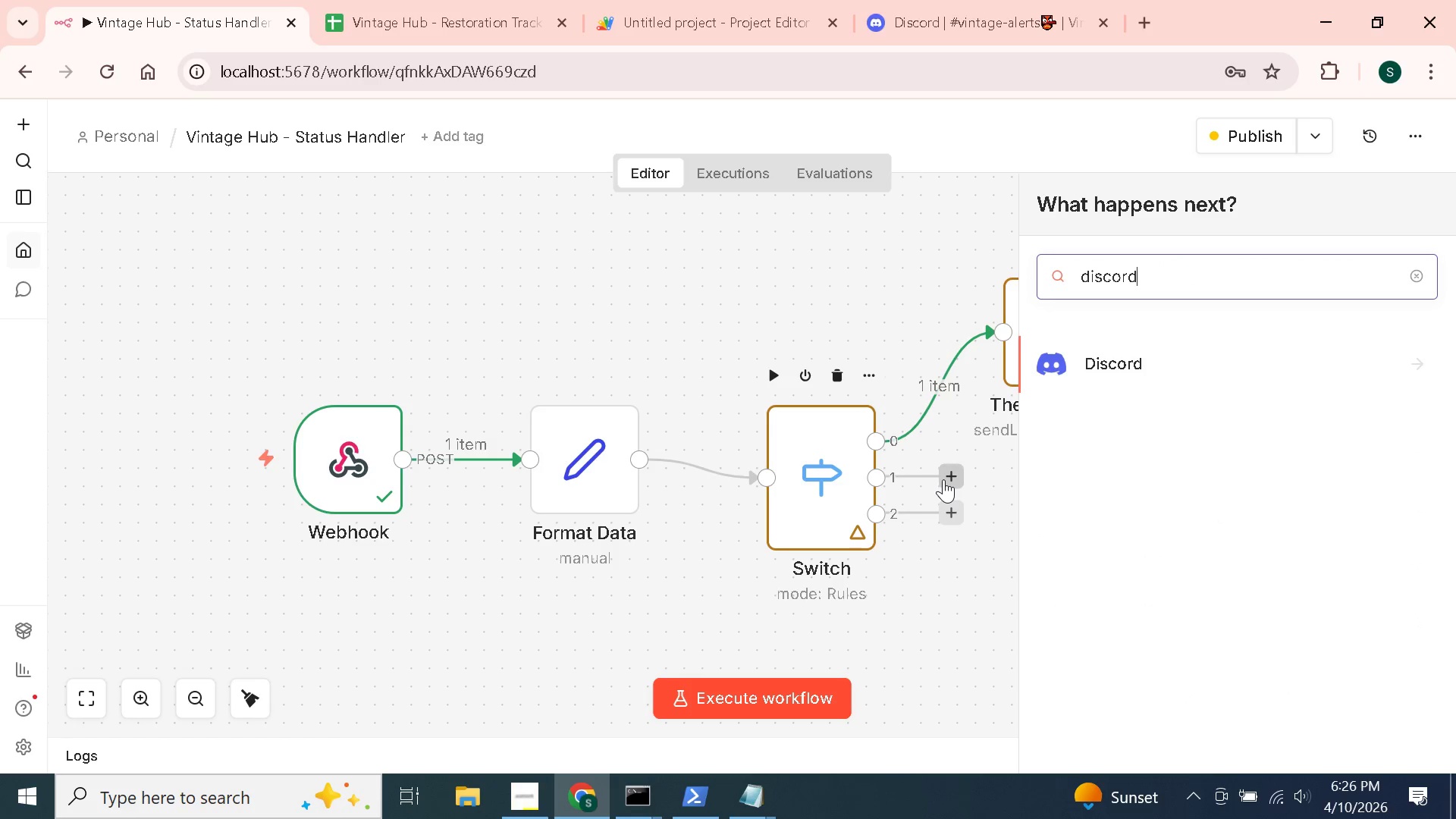 
key(Enter)
 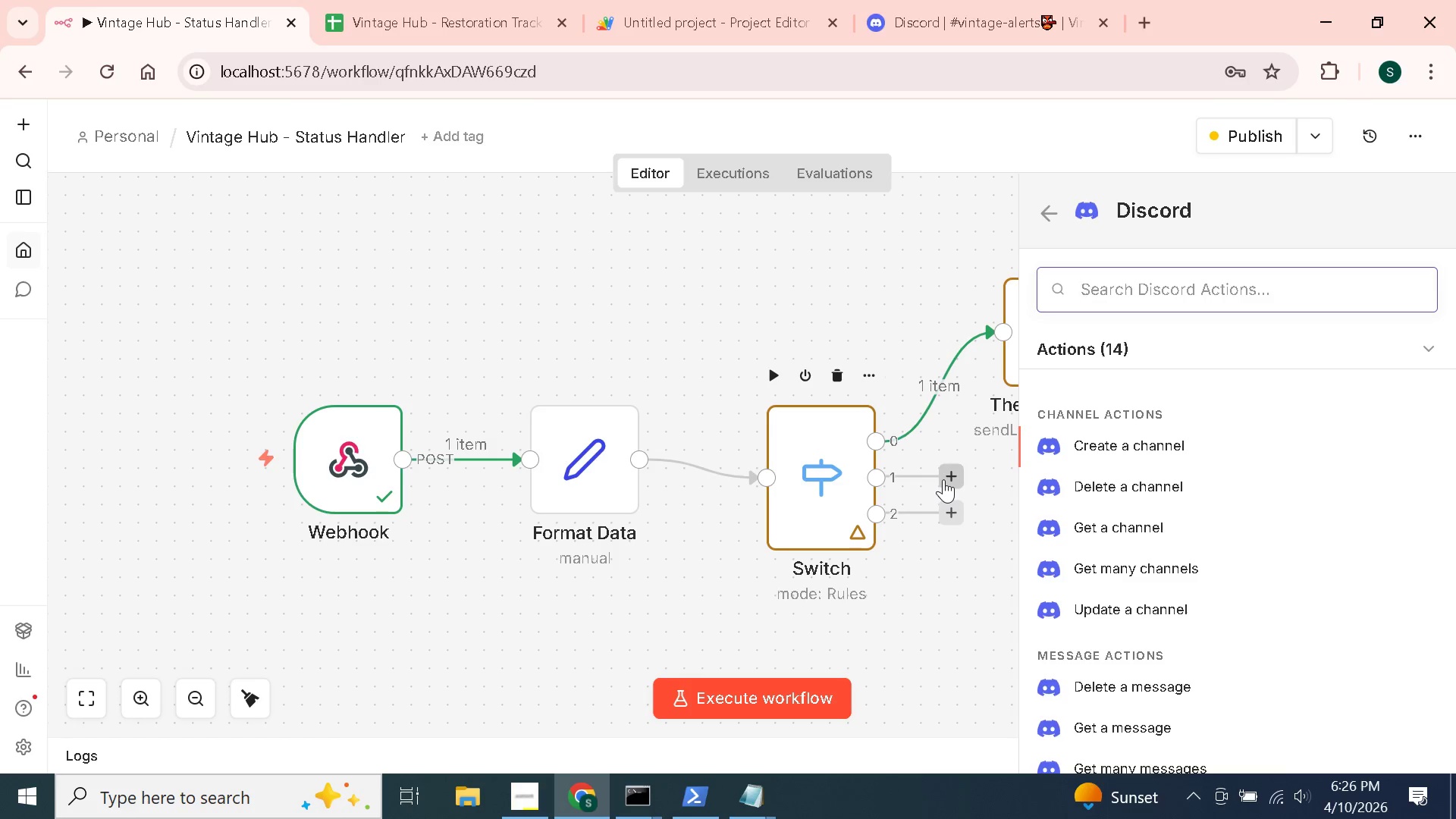 
wait(12.88)
 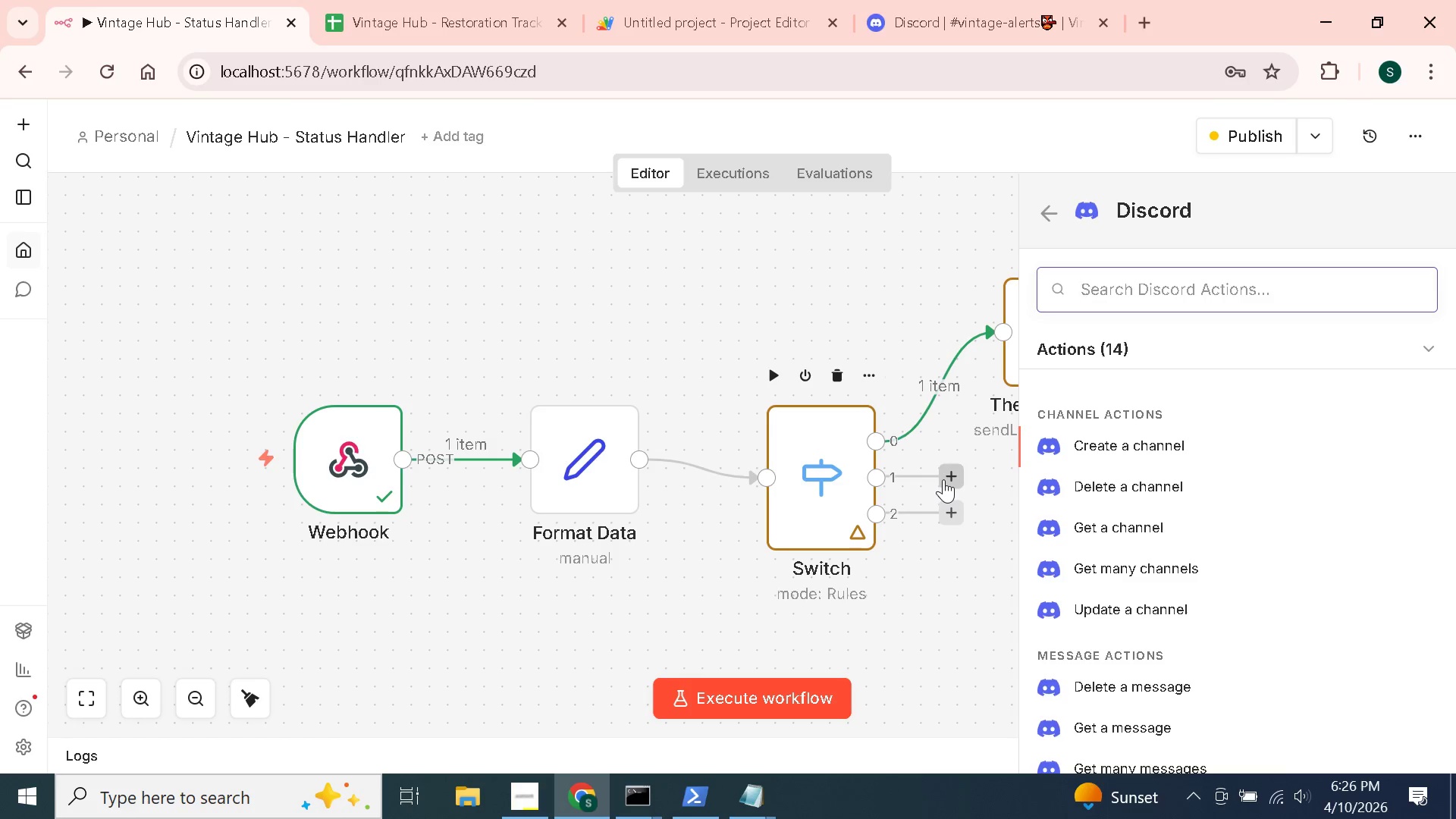 
scroll: coordinate [1185, 500], scroll_direction: down, amount: 7.0
 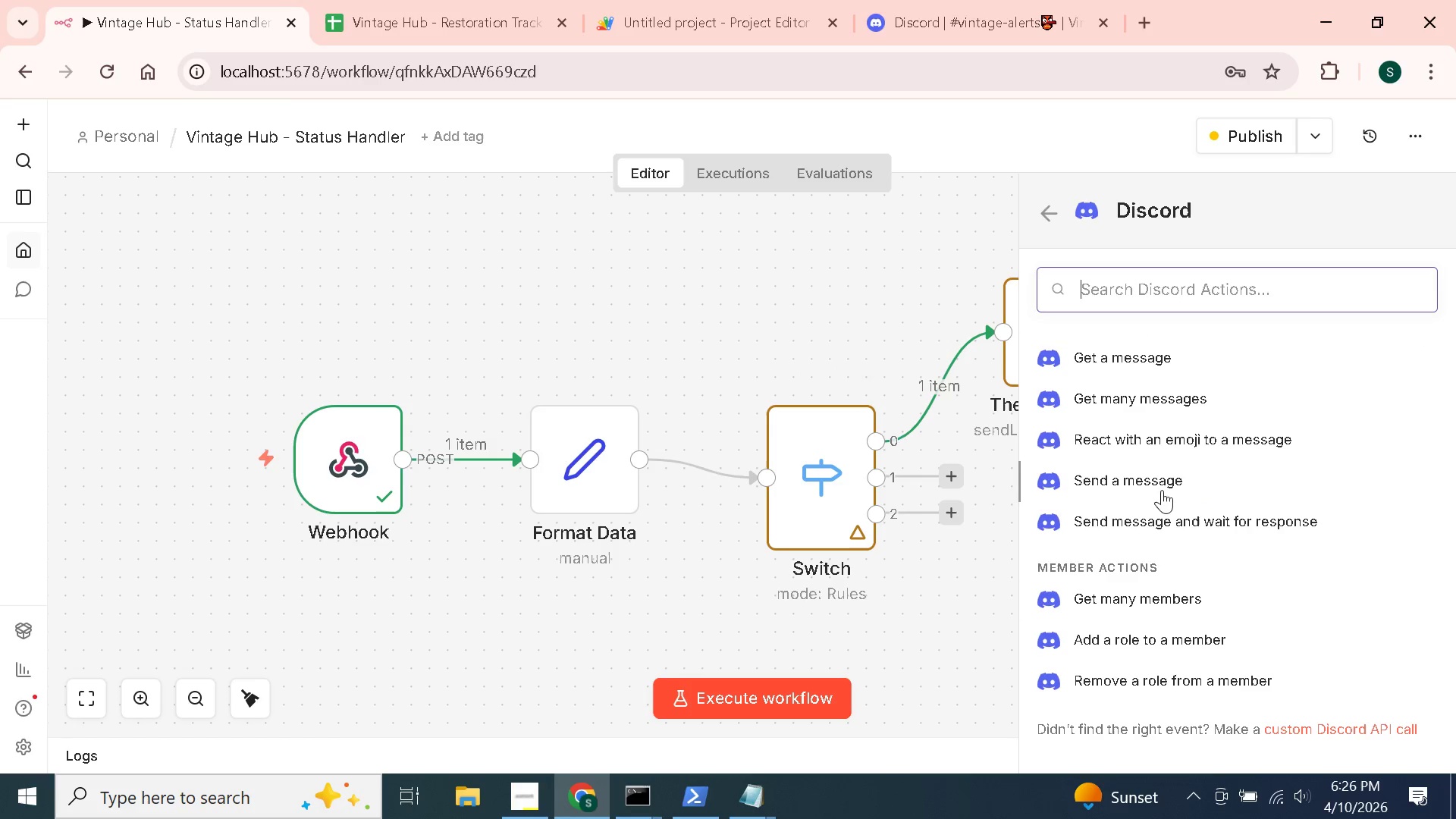 
left_click([1162, 477])
 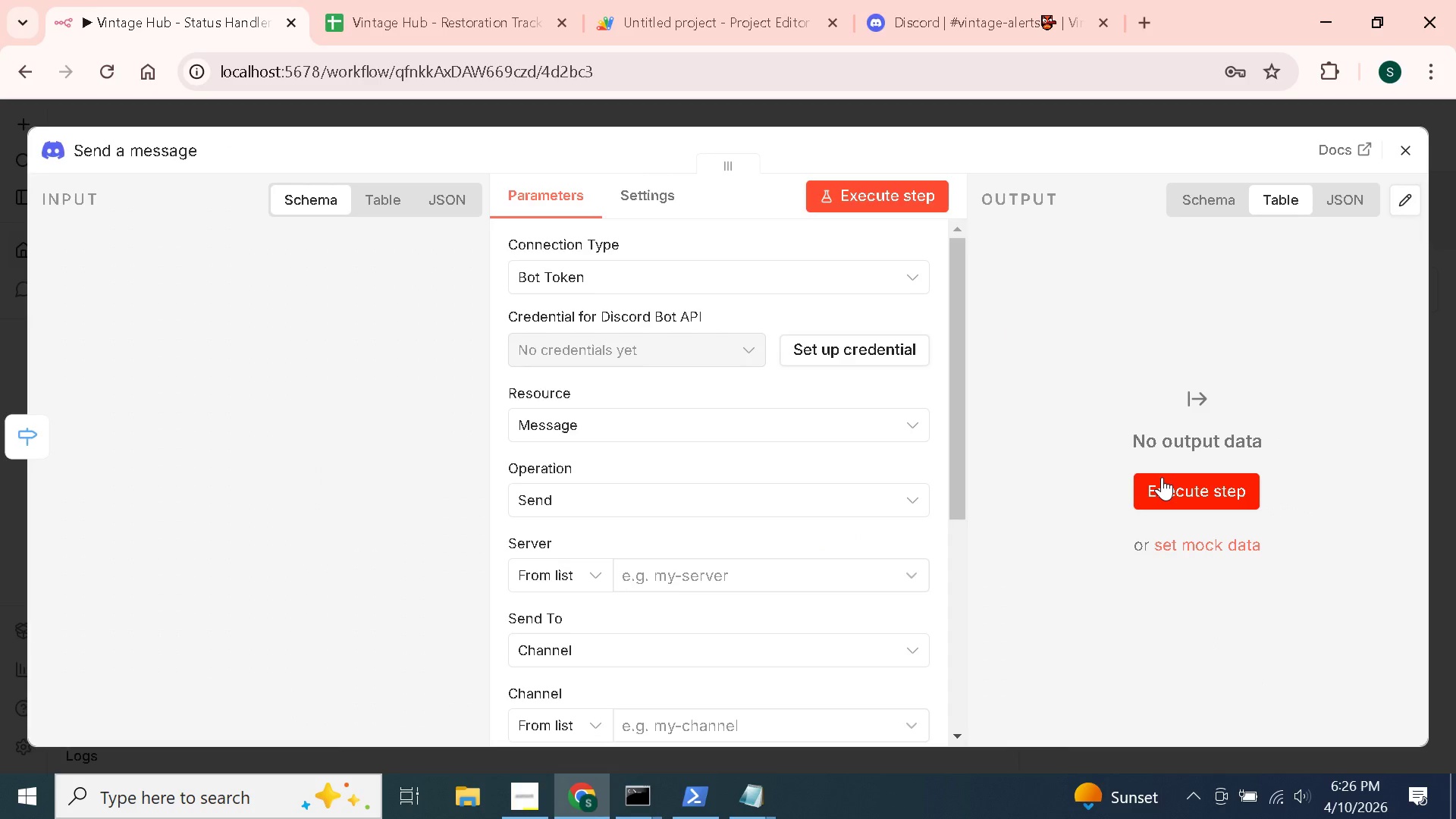 
scroll: coordinate [725, 519], scroll_direction: down, amount: 18.0
 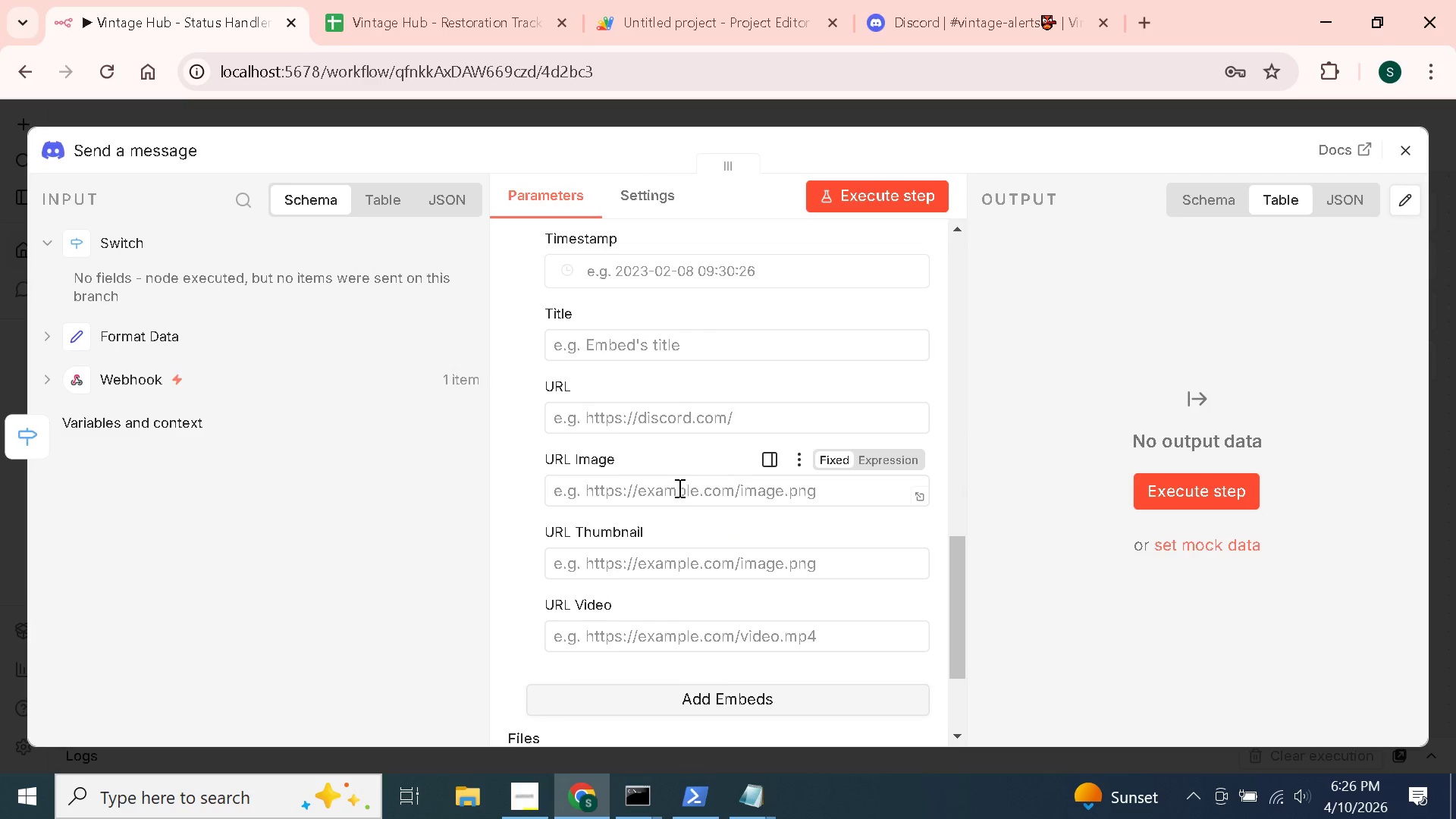 
left_click([673, 494])
 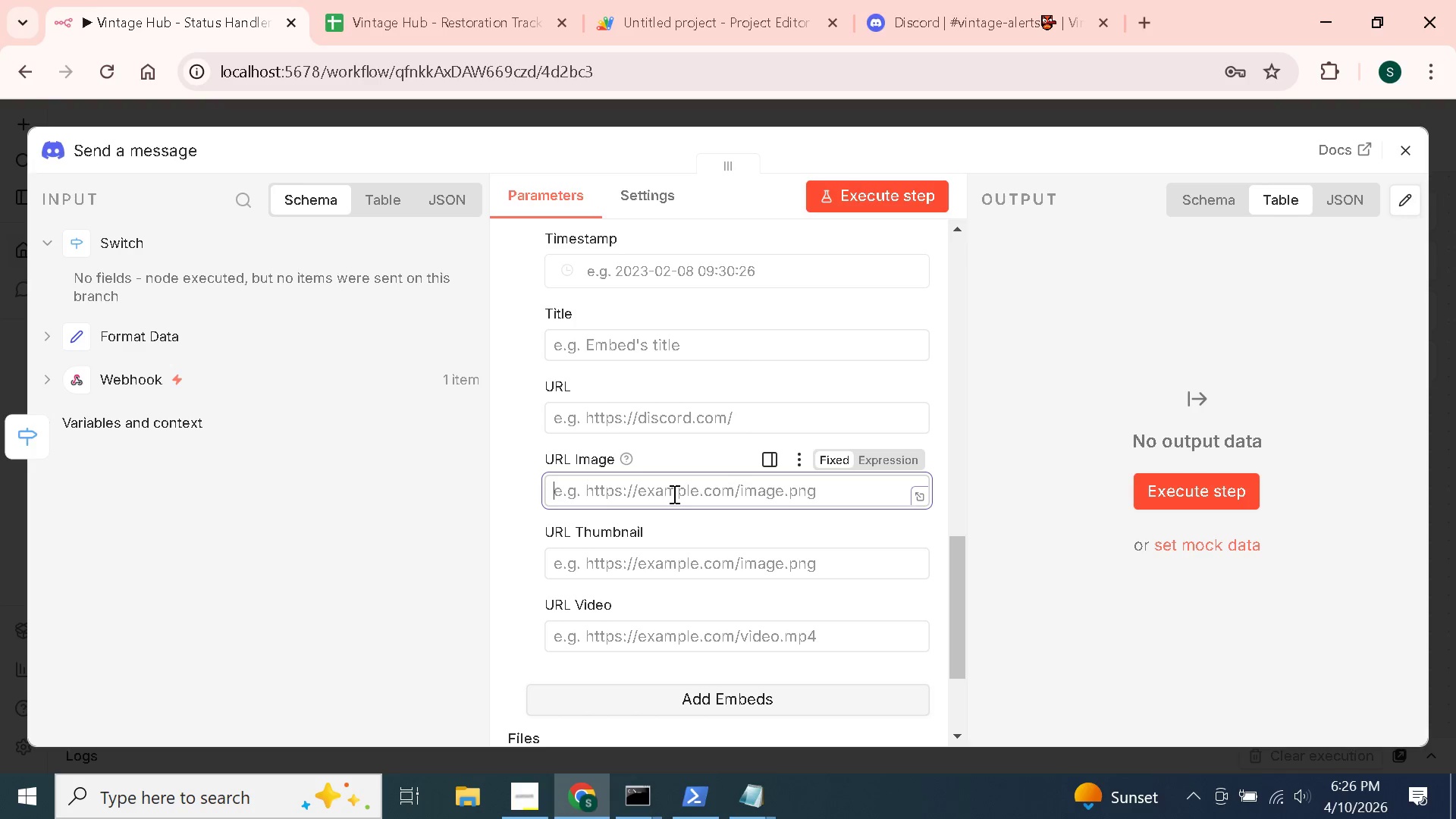 
wait(7.26)
 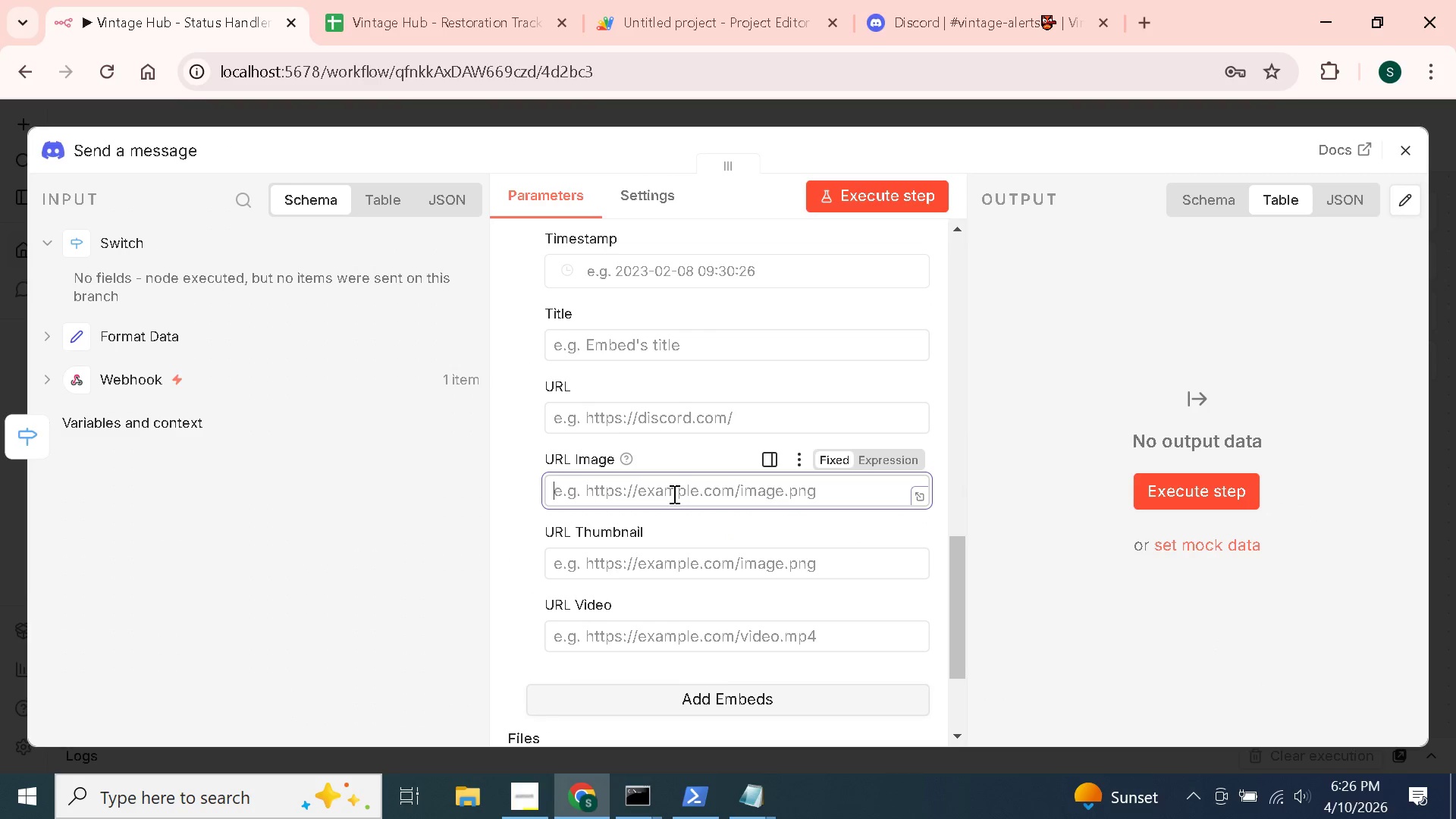 
scroll: coordinate [673, 494], scroll_direction: up, amount: 12.0
 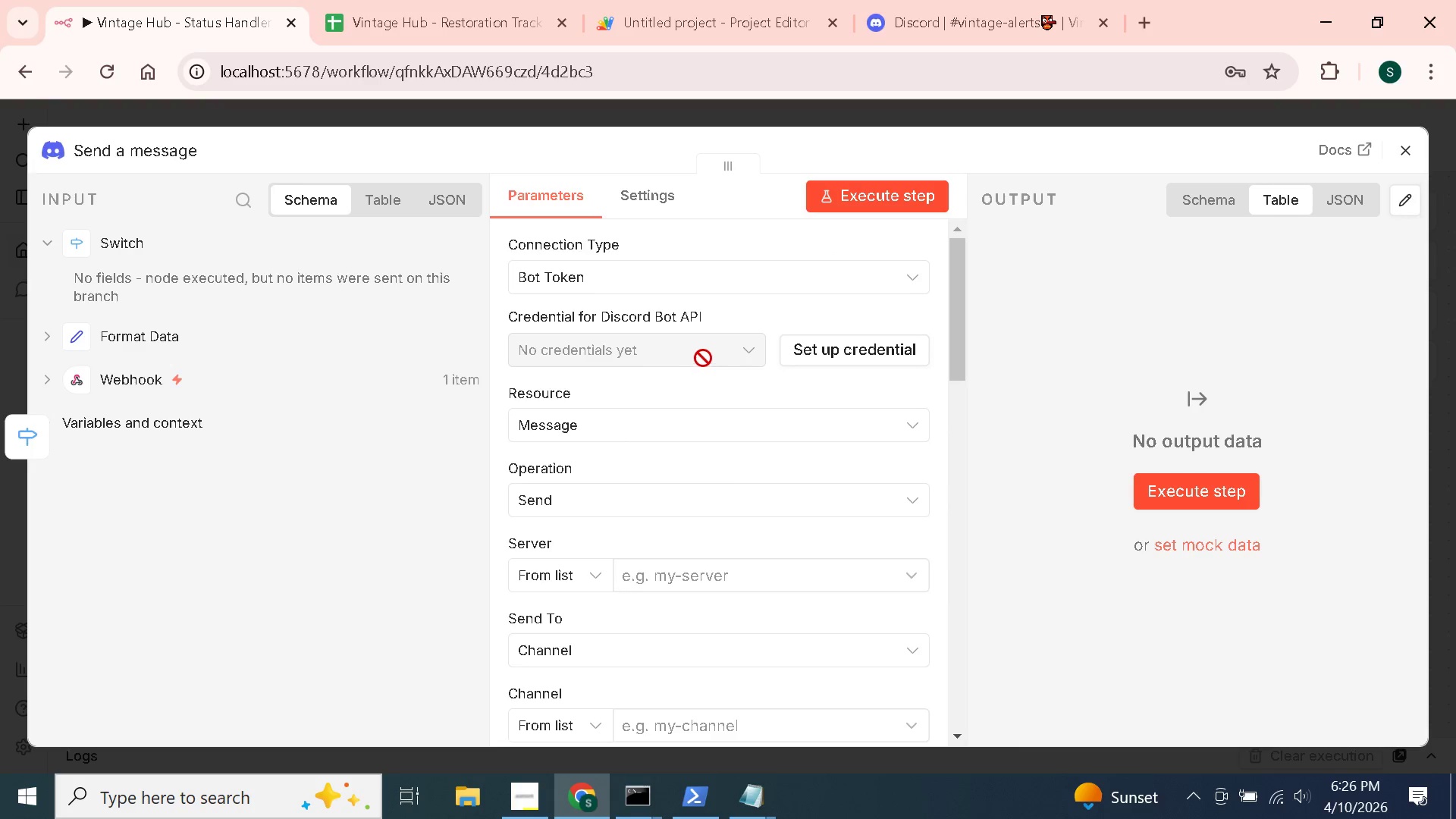 
left_click([717, 358])
 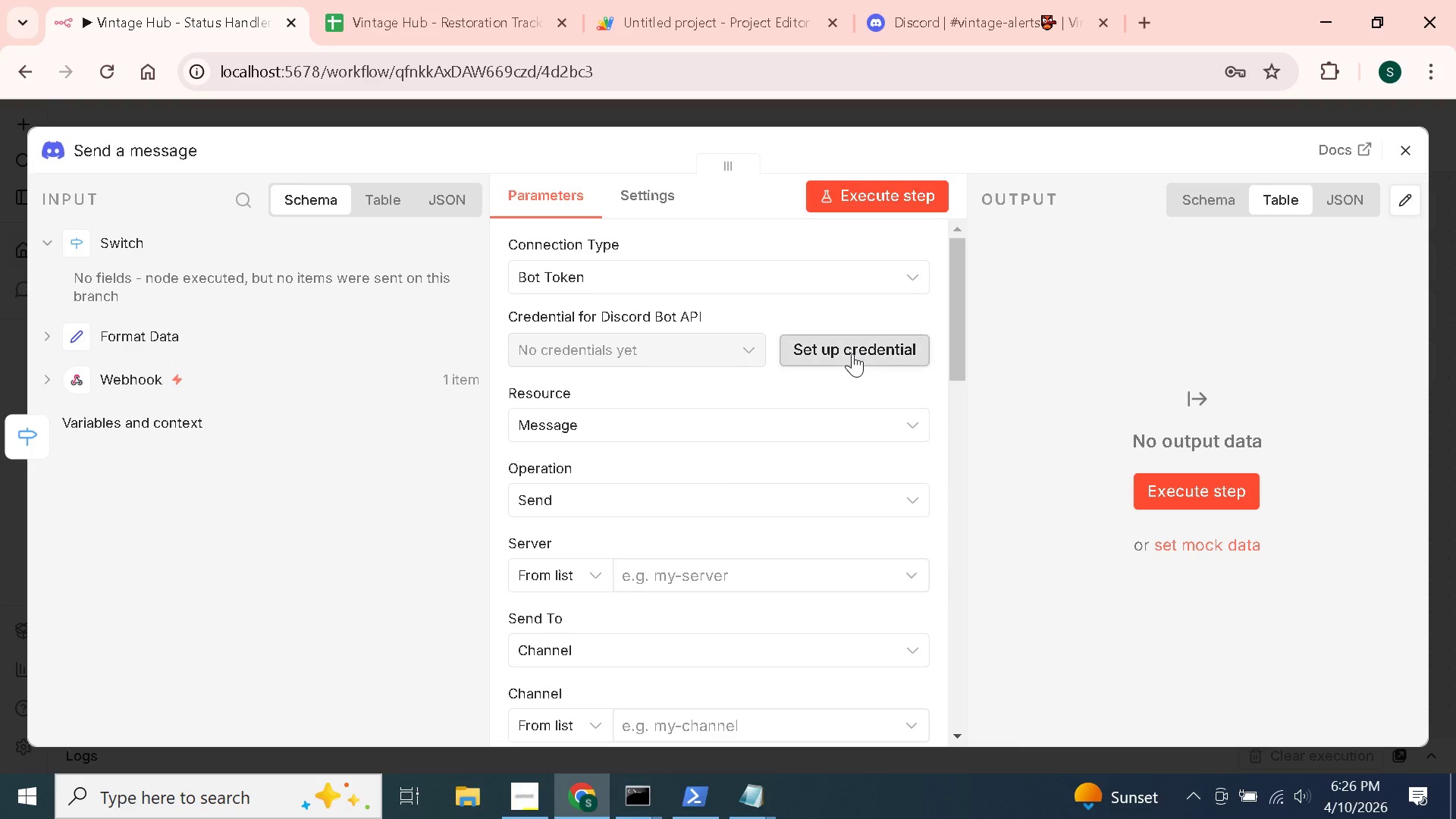 
left_click([852, 353])
 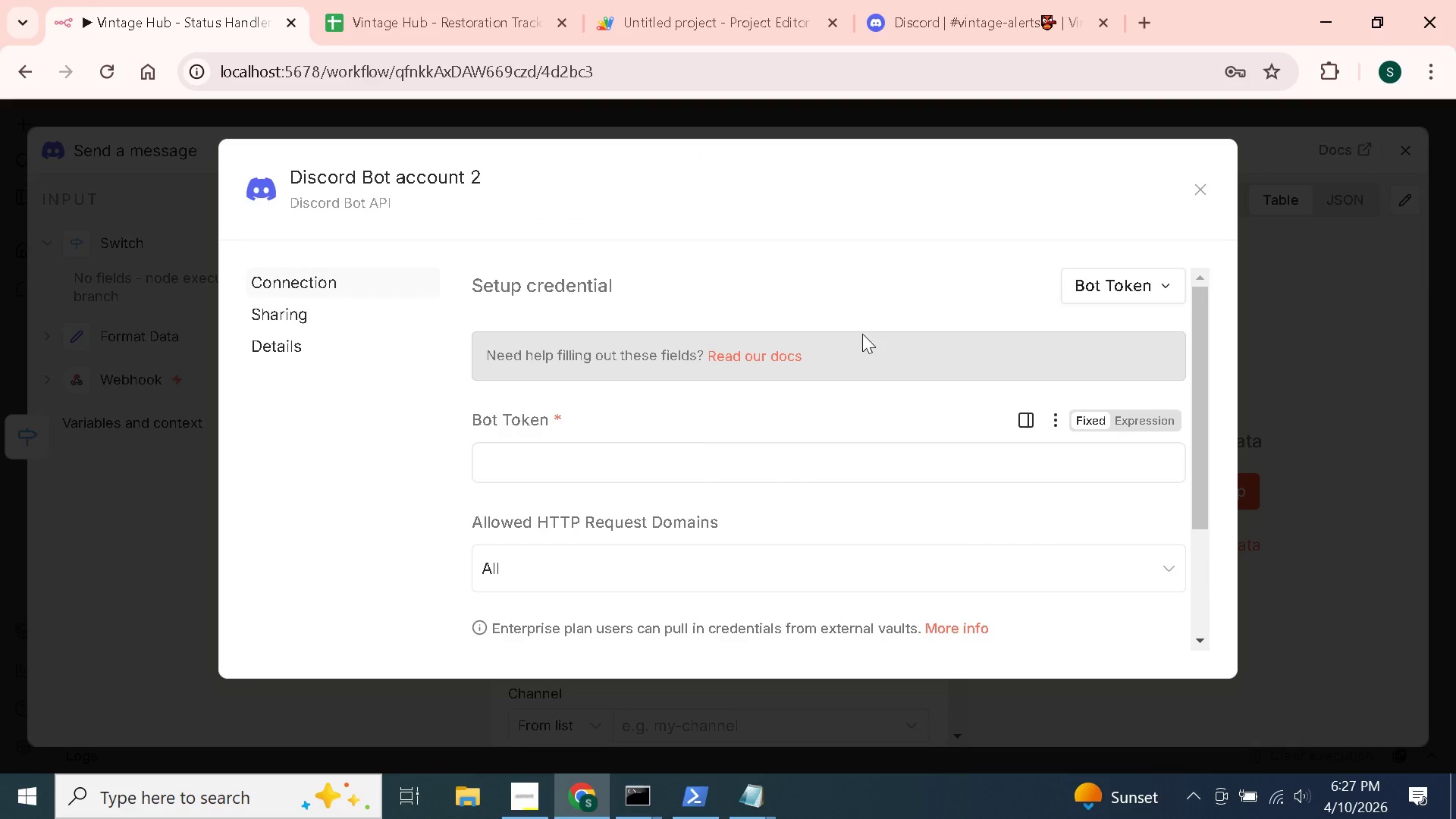 
left_click([1107, 294])
 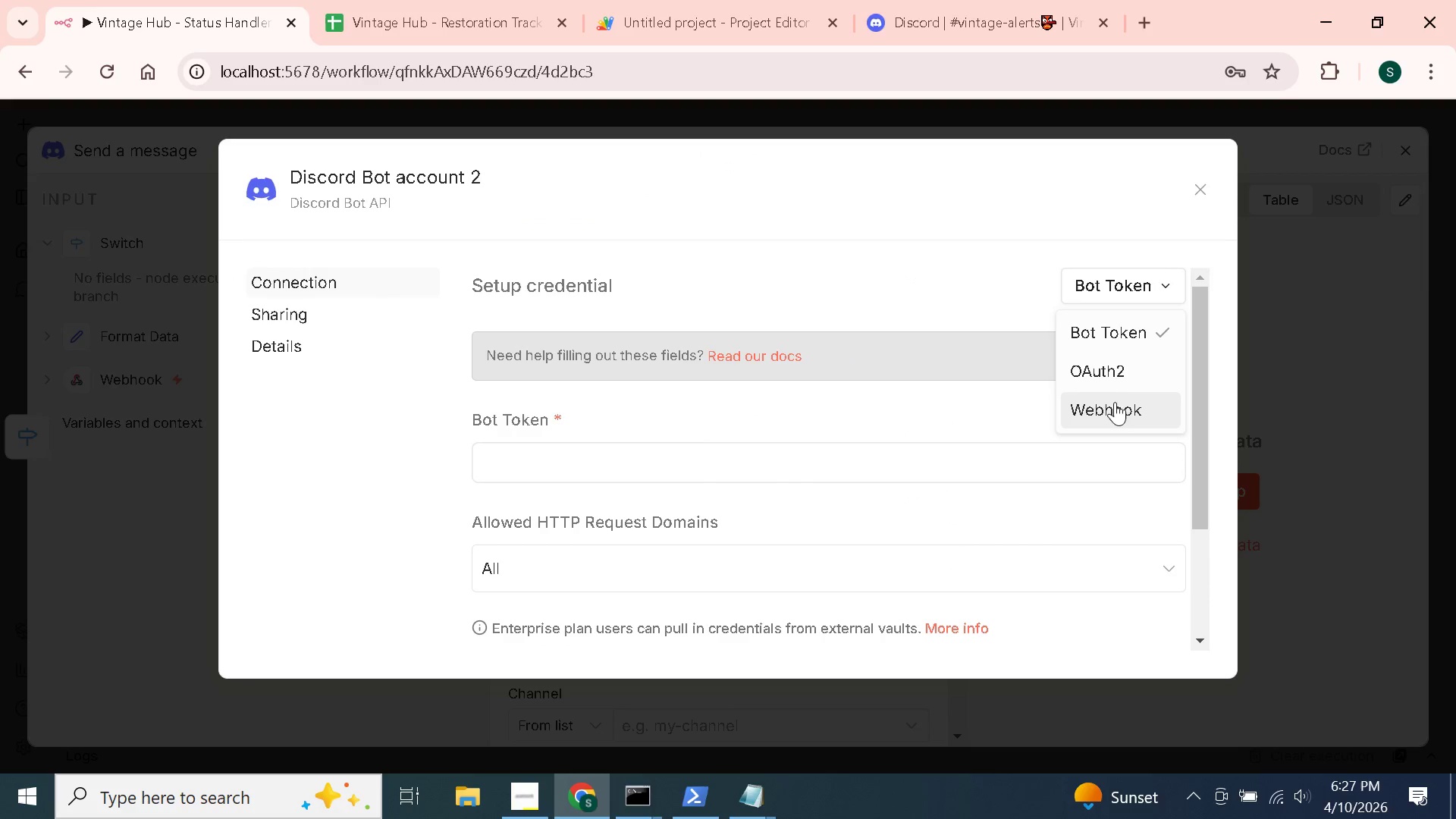 
left_click([1115, 403])
 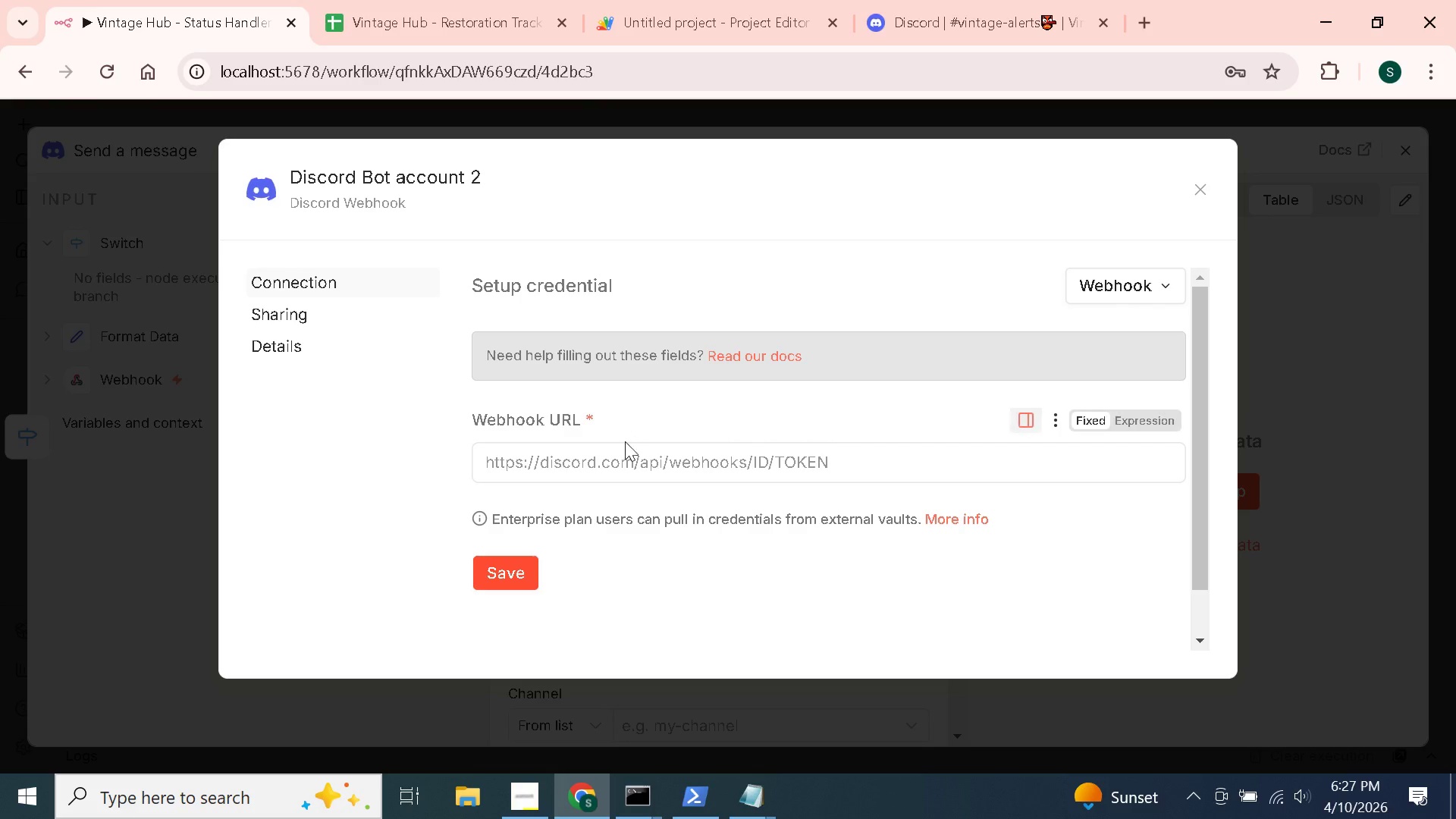 
left_click([646, 451])
 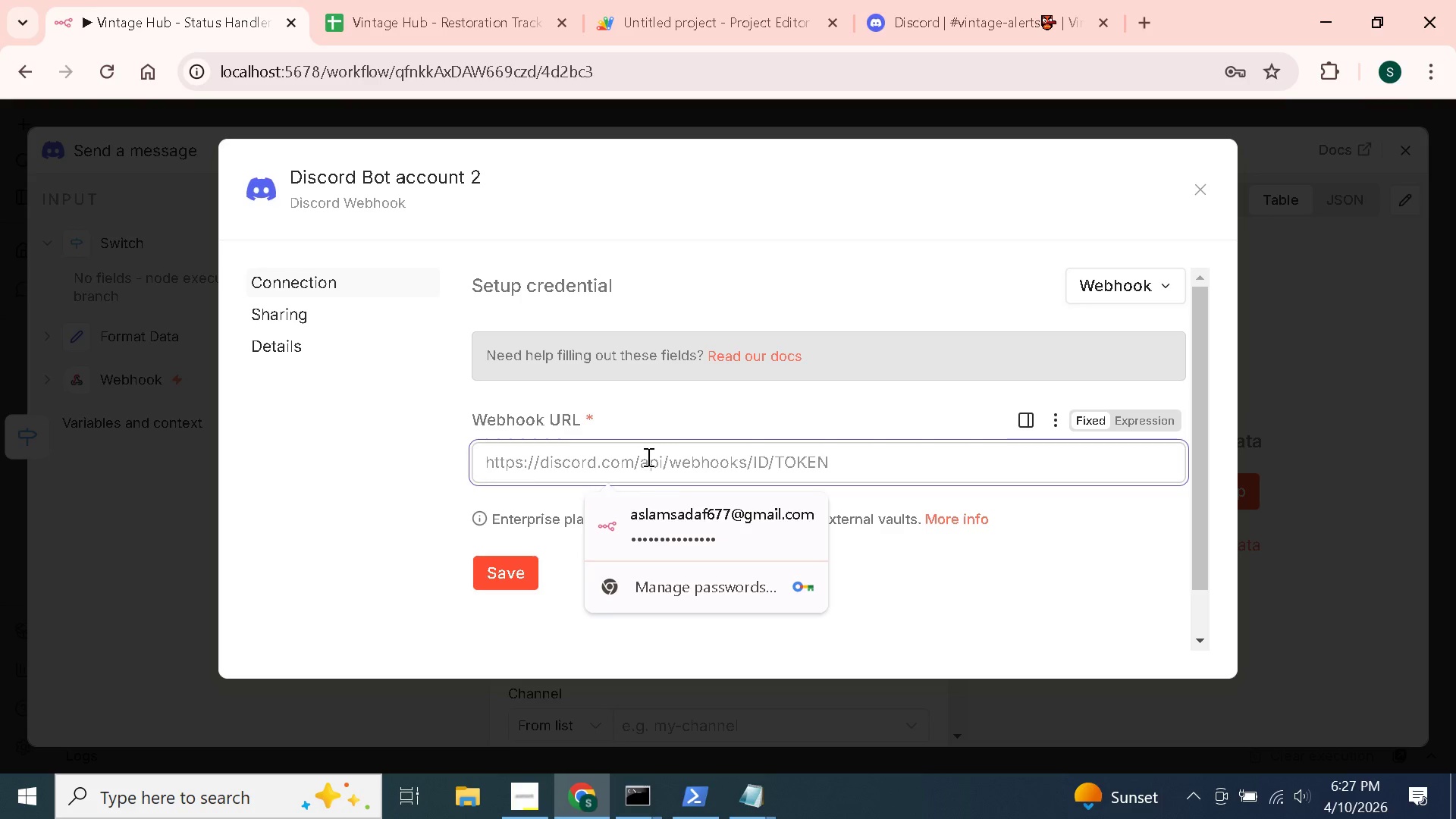 
key(Control+V)
 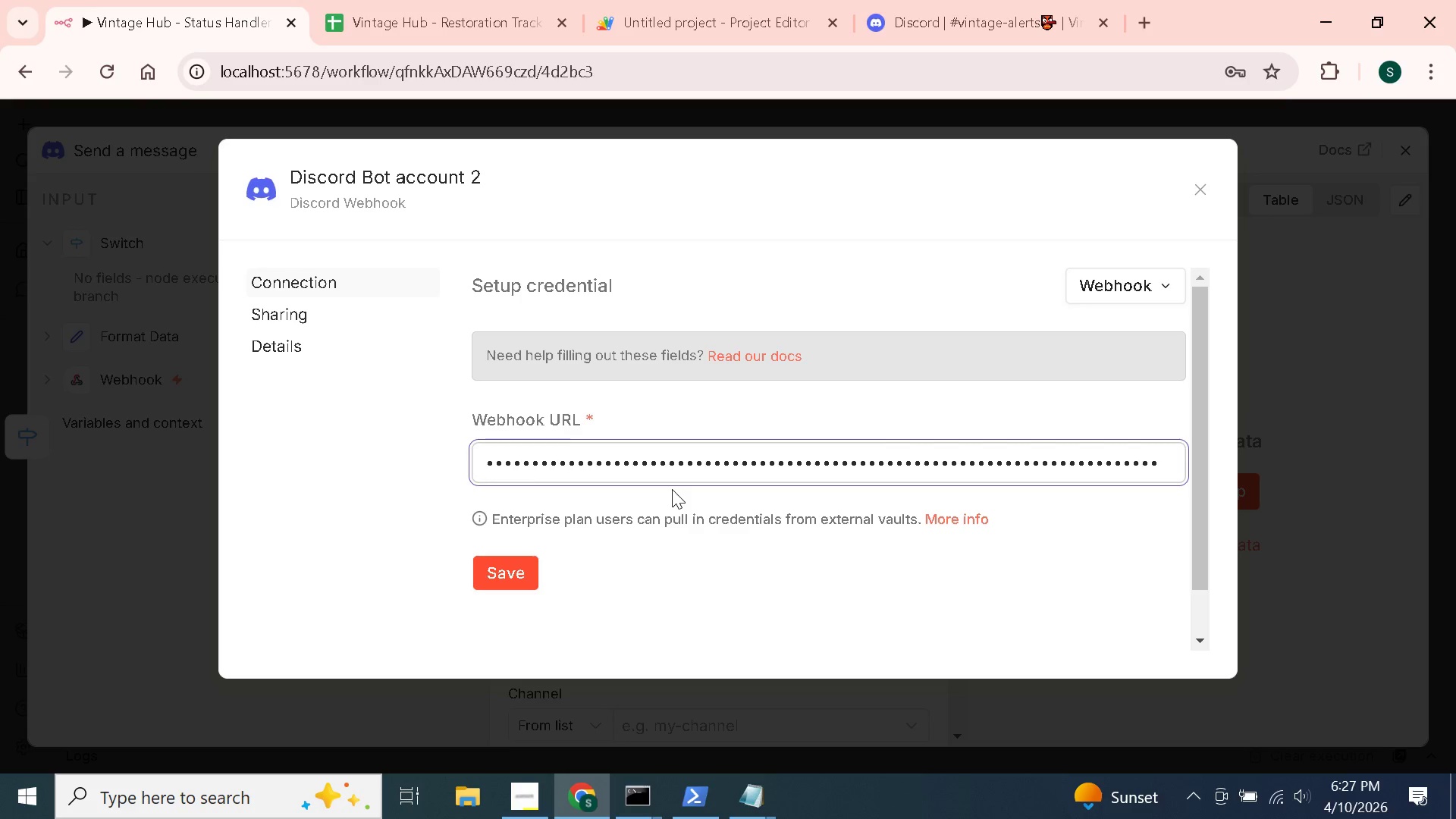 
key(Control+ControlLeft)
 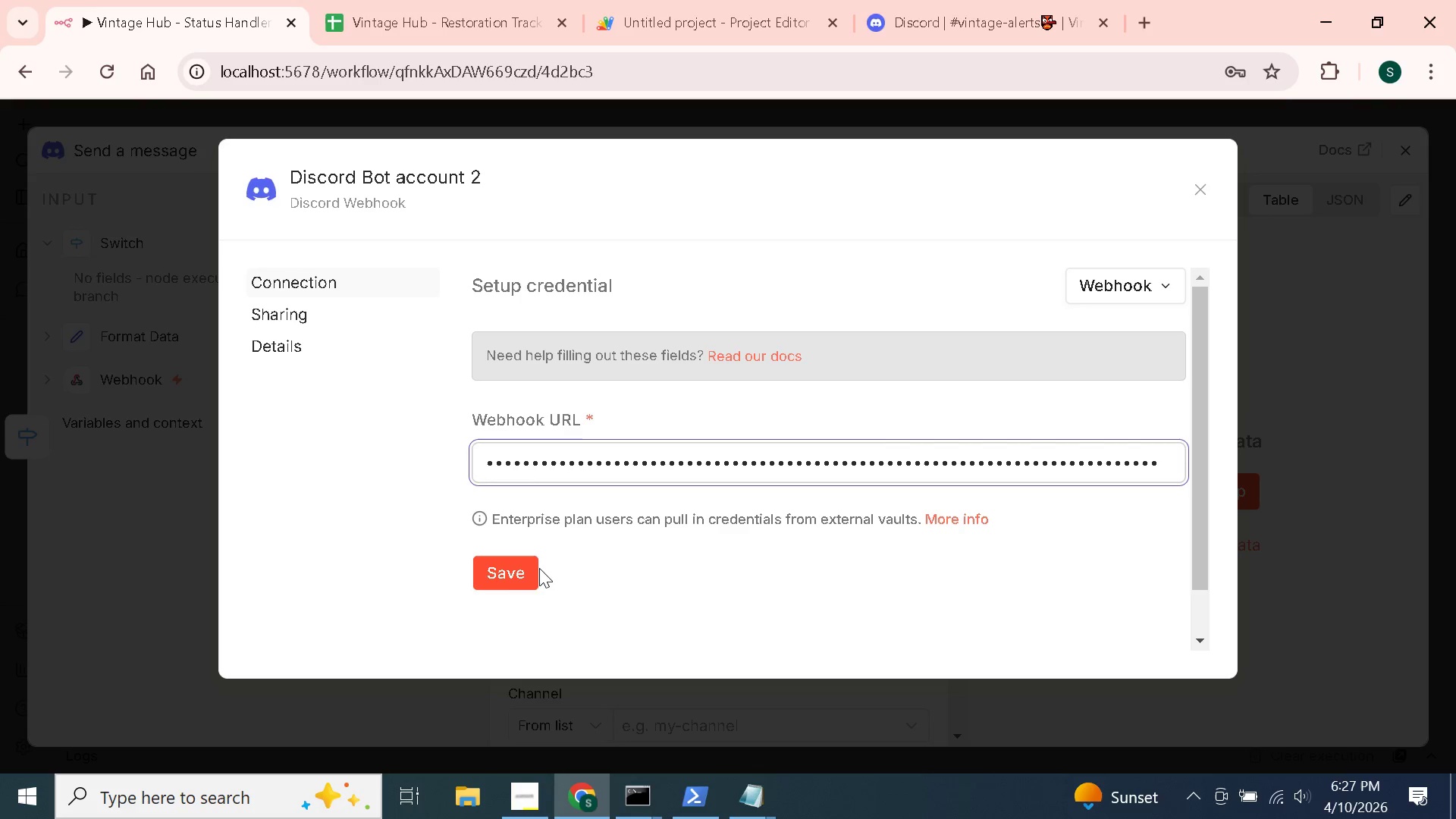 
left_click([514, 572])
 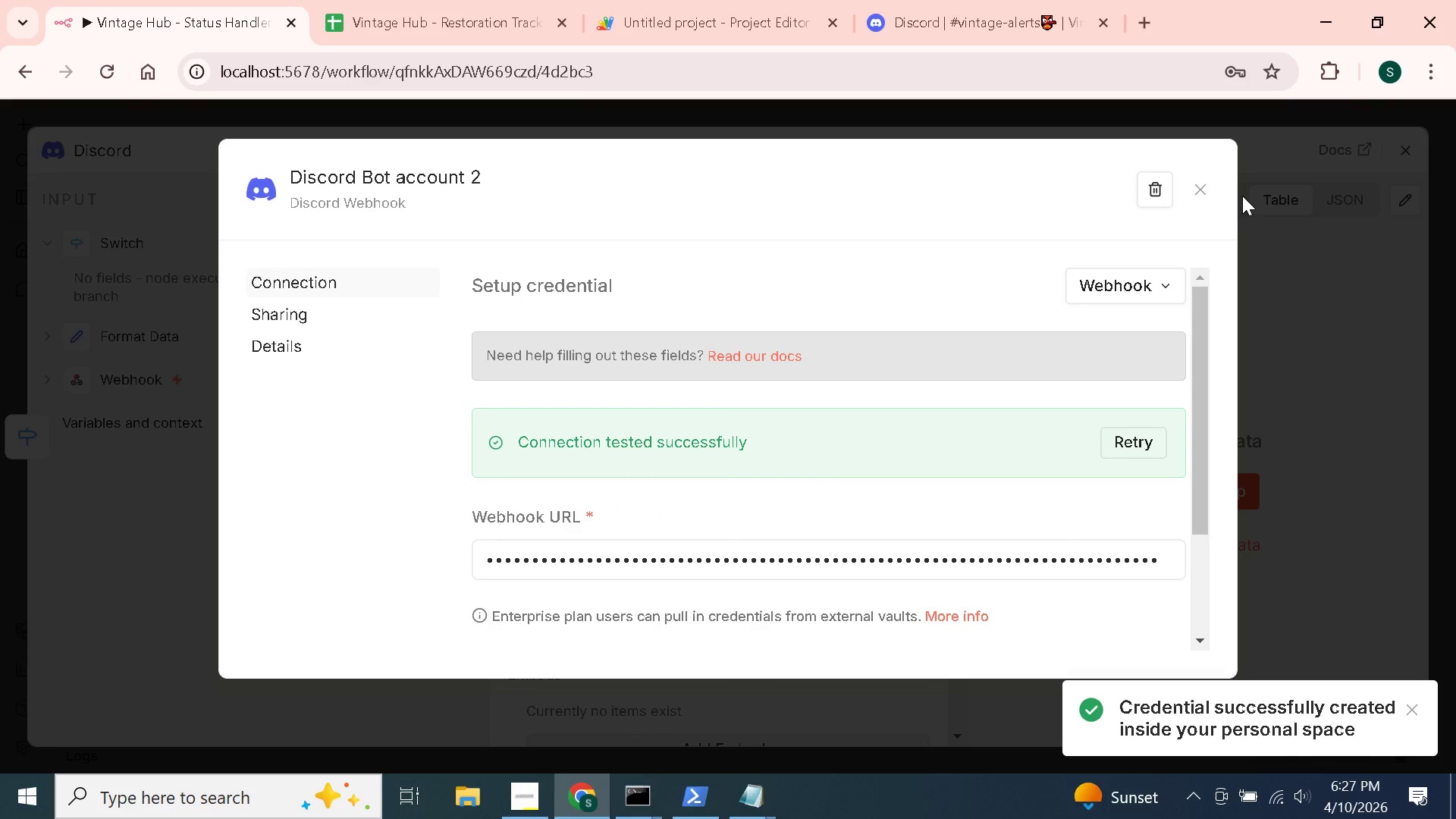 
left_click([1203, 189])
 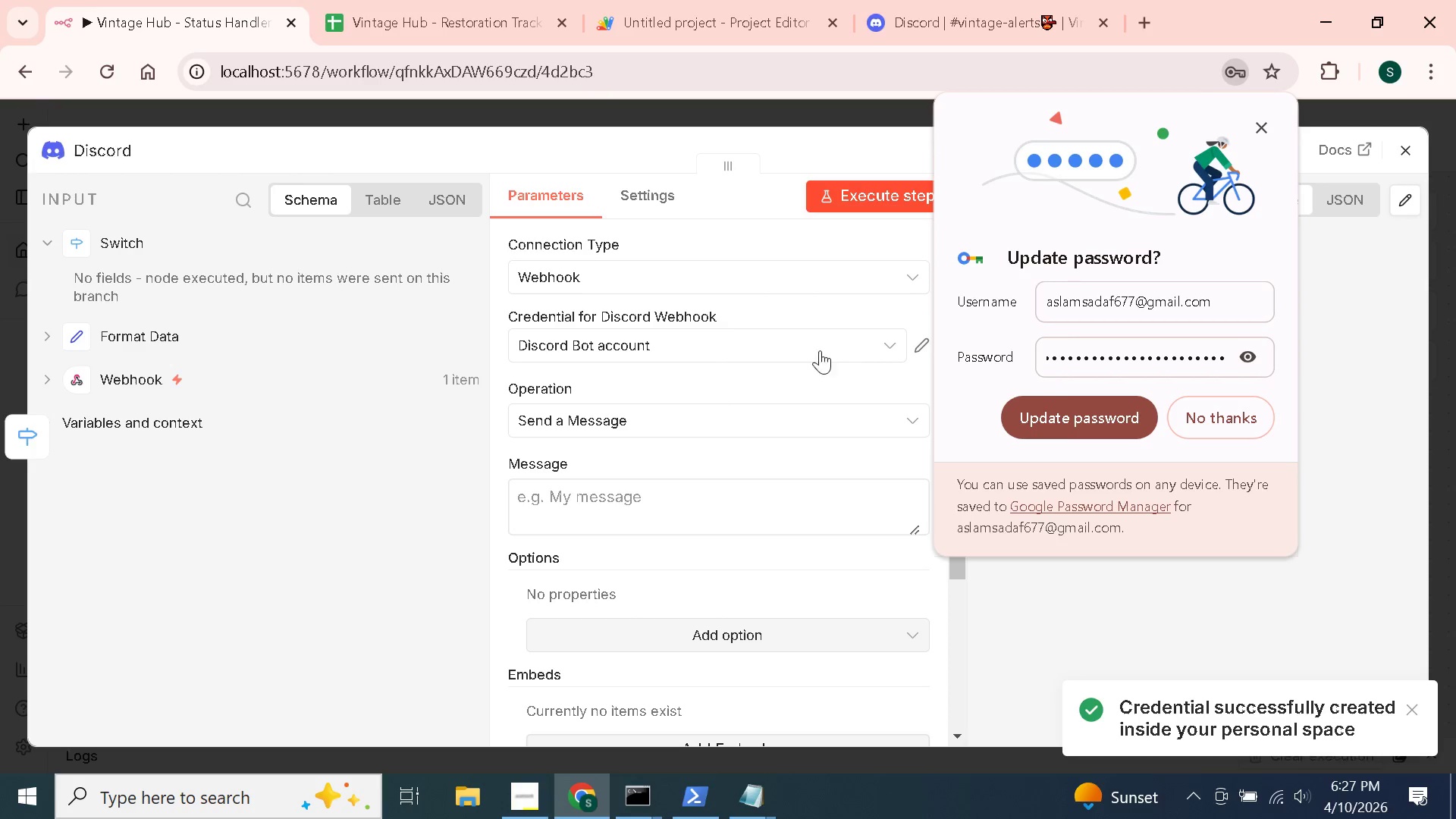 
left_click([788, 376])
 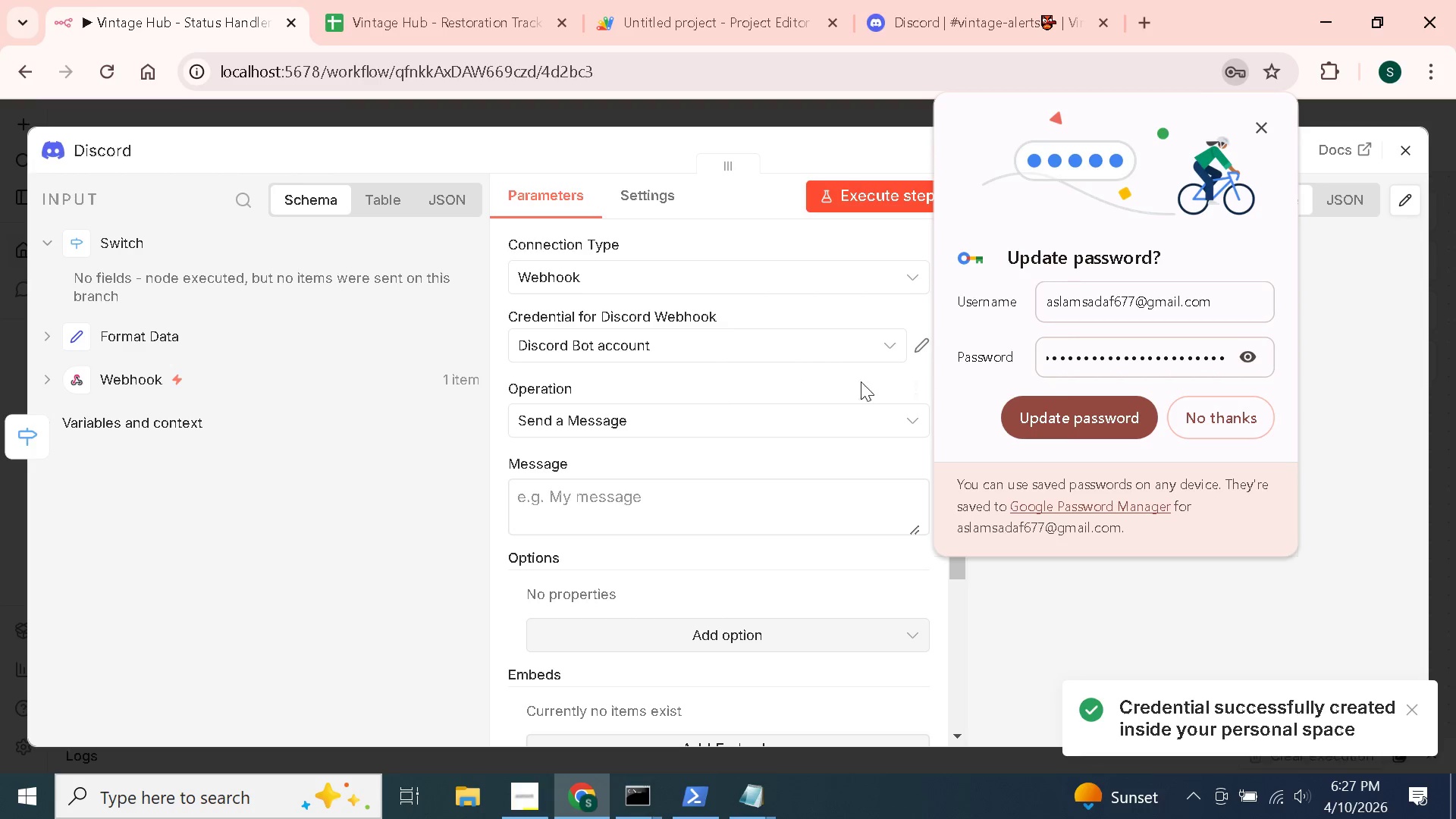 
left_click([827, 381])
 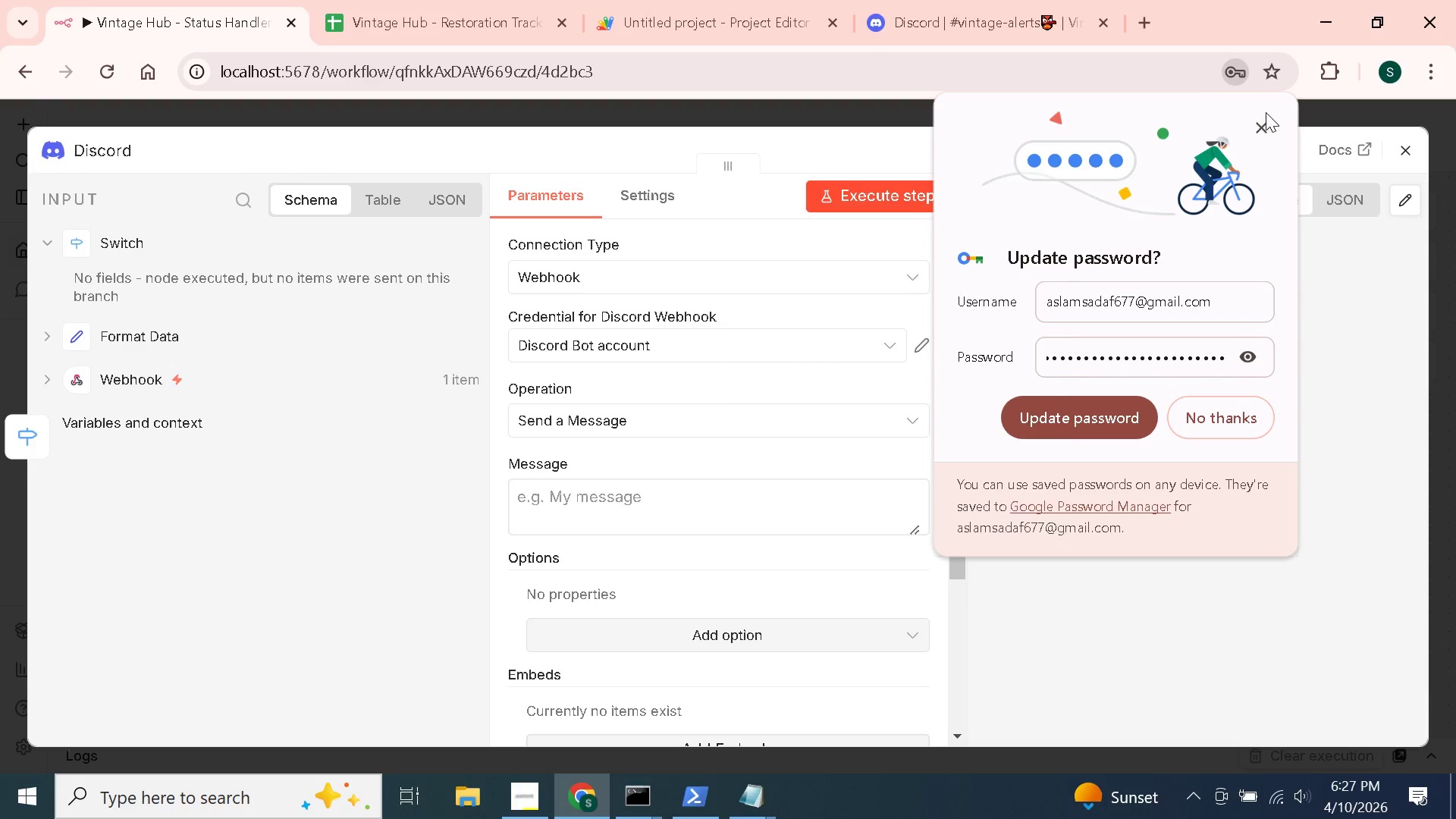 
left_click([1262, 125])
 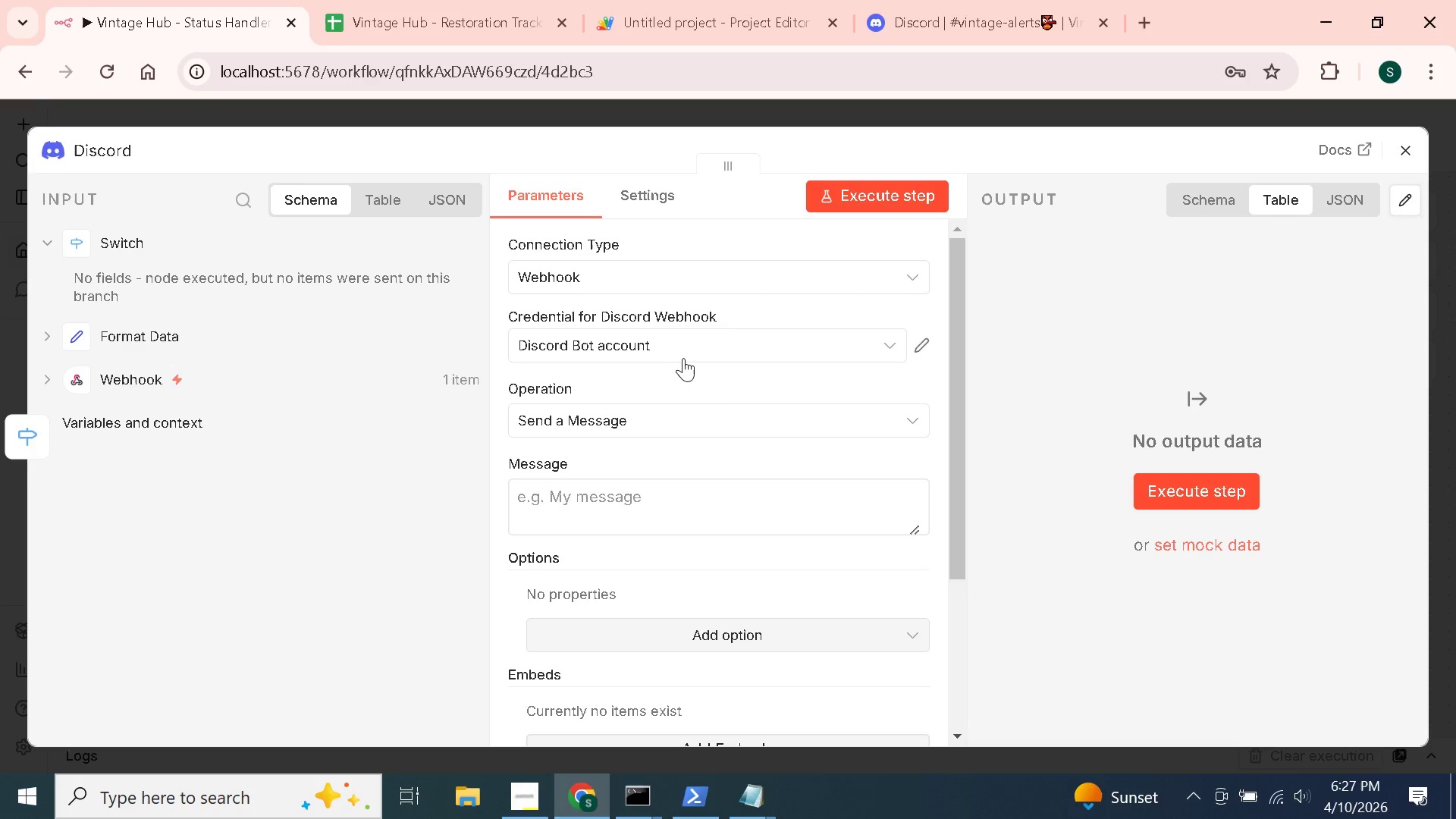 
scroll: coordinate [682, 358], scroll_direction: down, amount: 1.0
 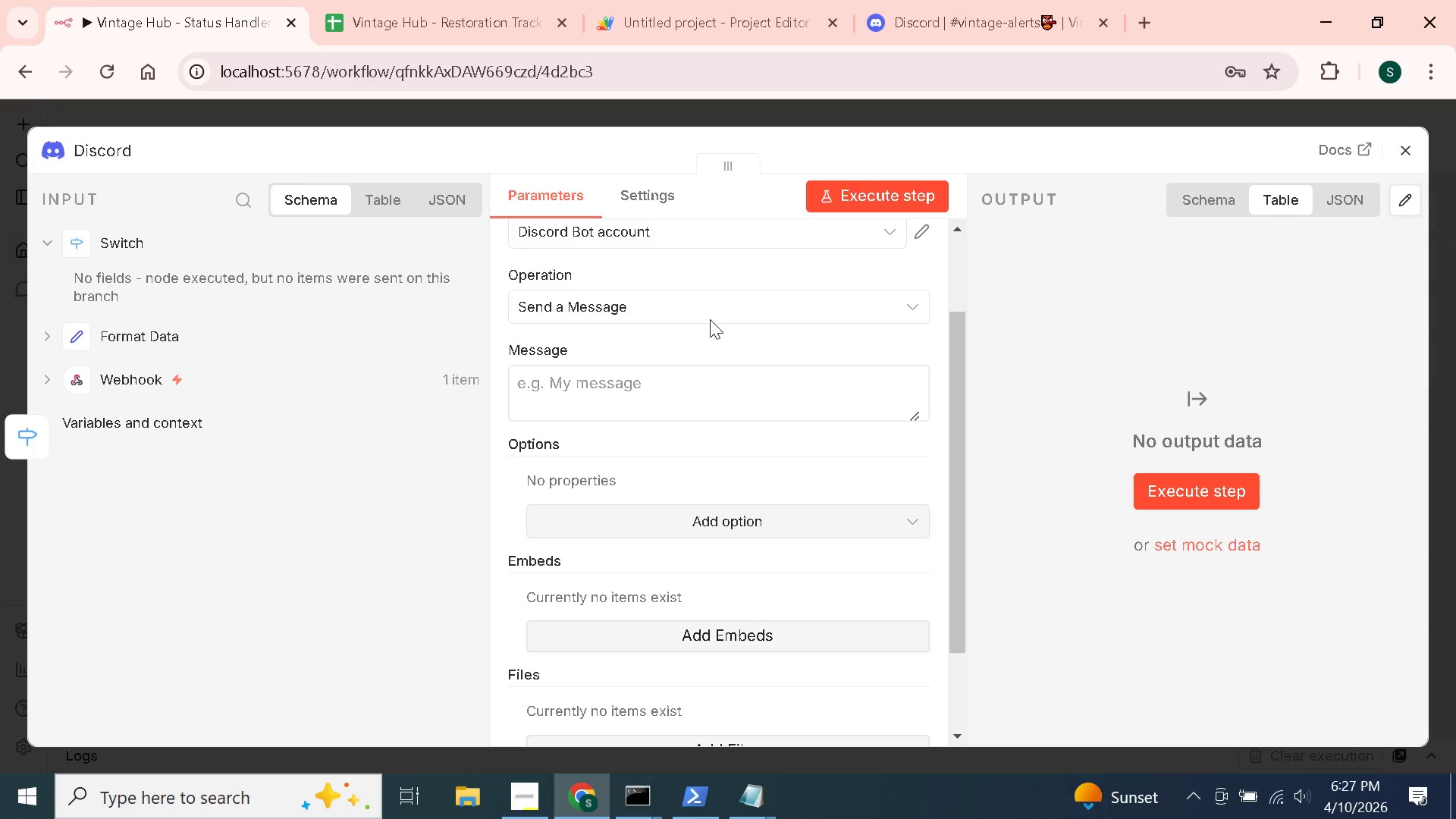 
left_click([711, 318])
 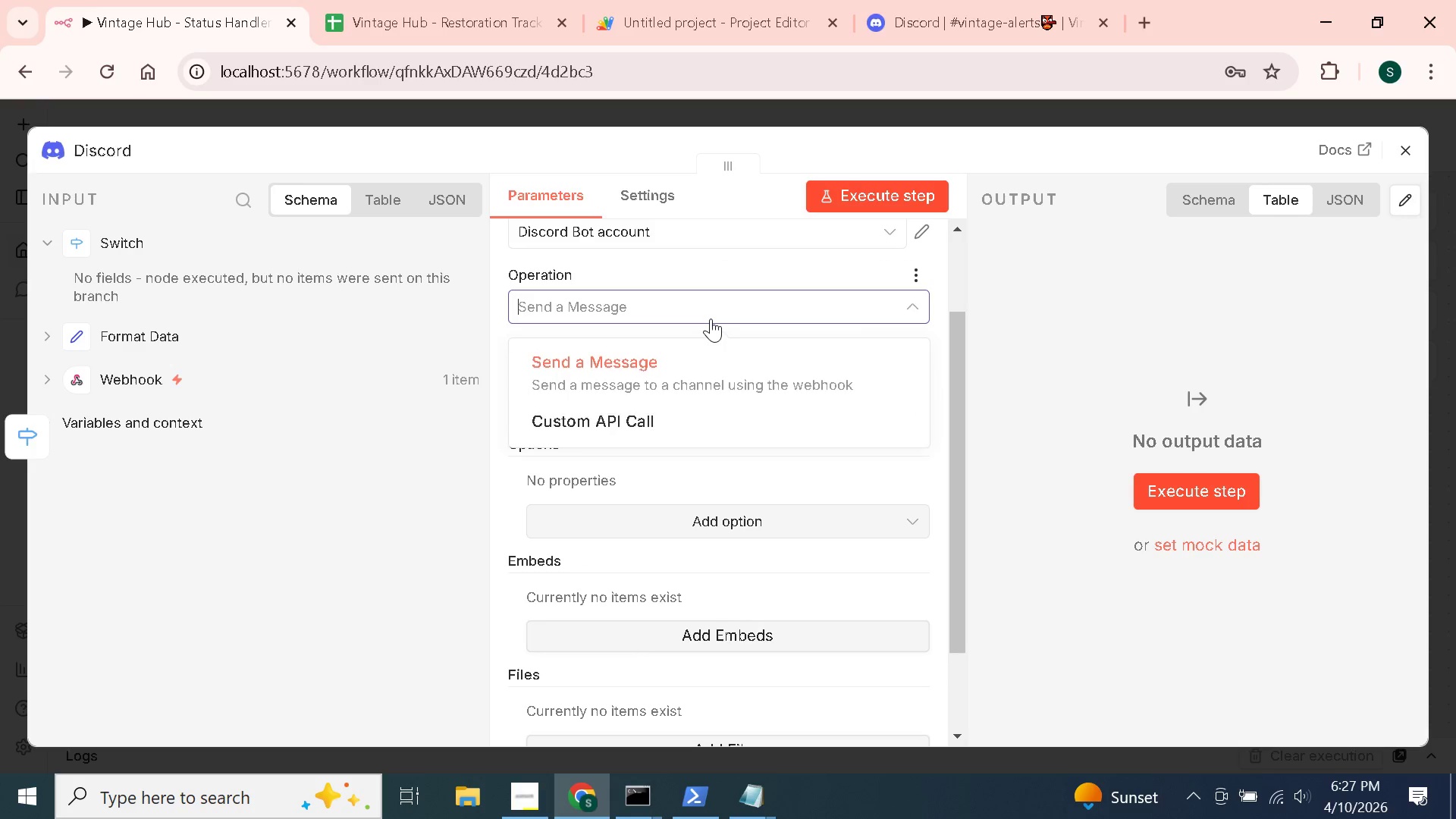 
left_click([711, 318])
 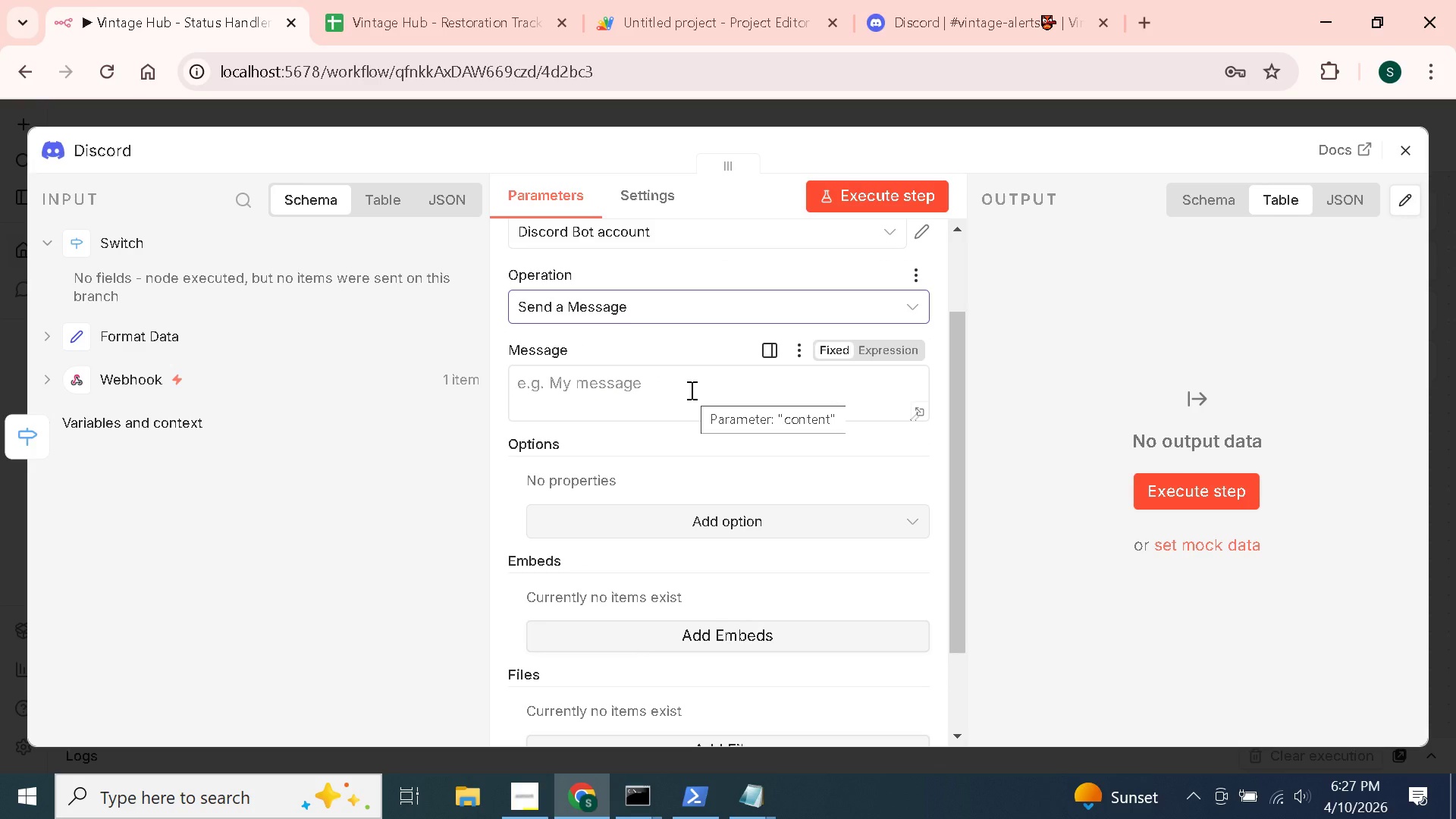 
scroll: coordinate [690, 390], scroll_direction: down, amount: 12.0
 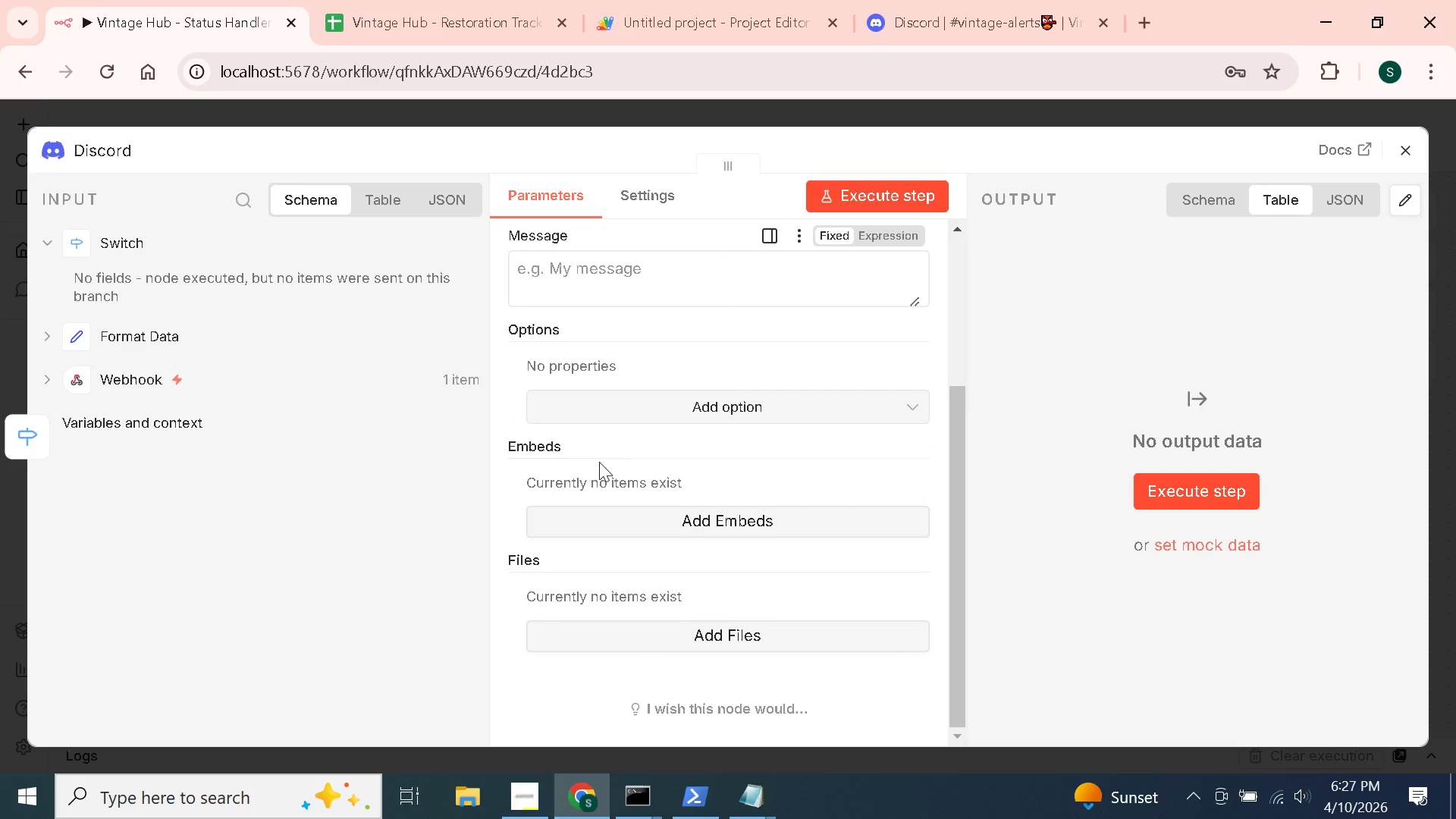 
scroll: coordinate [599, 462], scroll_direction: up, amount: 1.0
 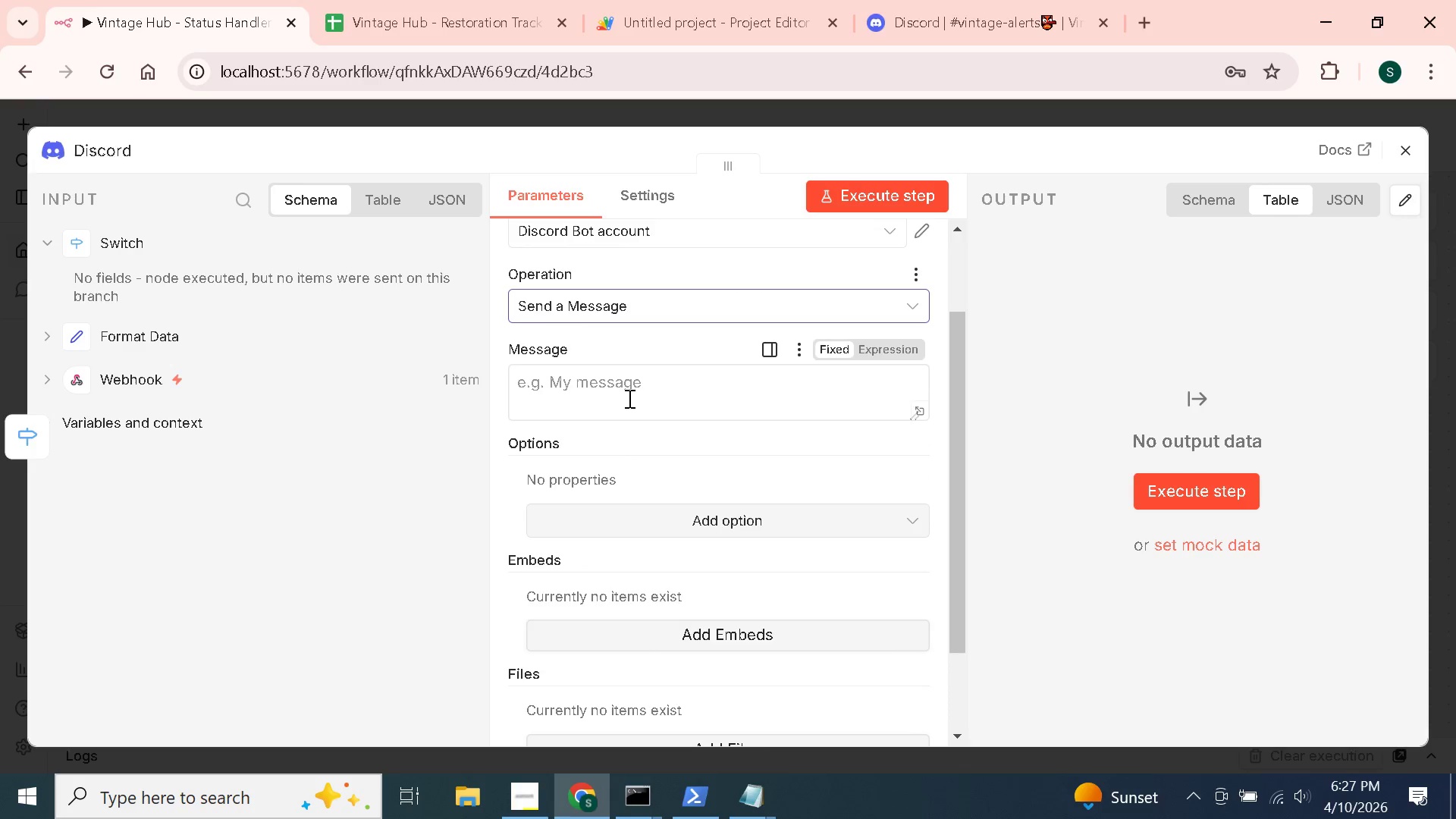 
scroll: coordinate [628, 398], scroll_direction: down, amount: 3.0
 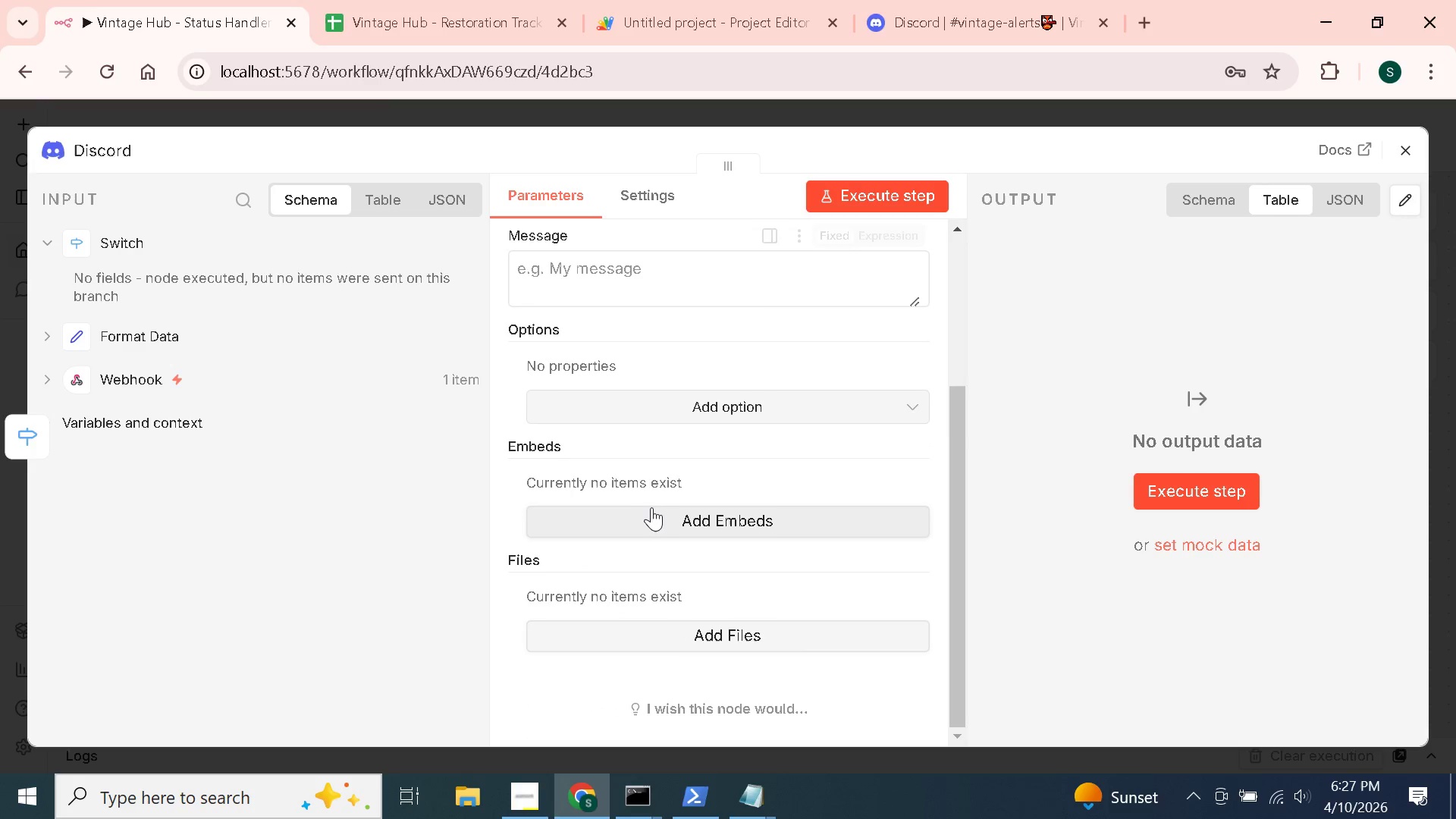 
left_click([656, 510])
 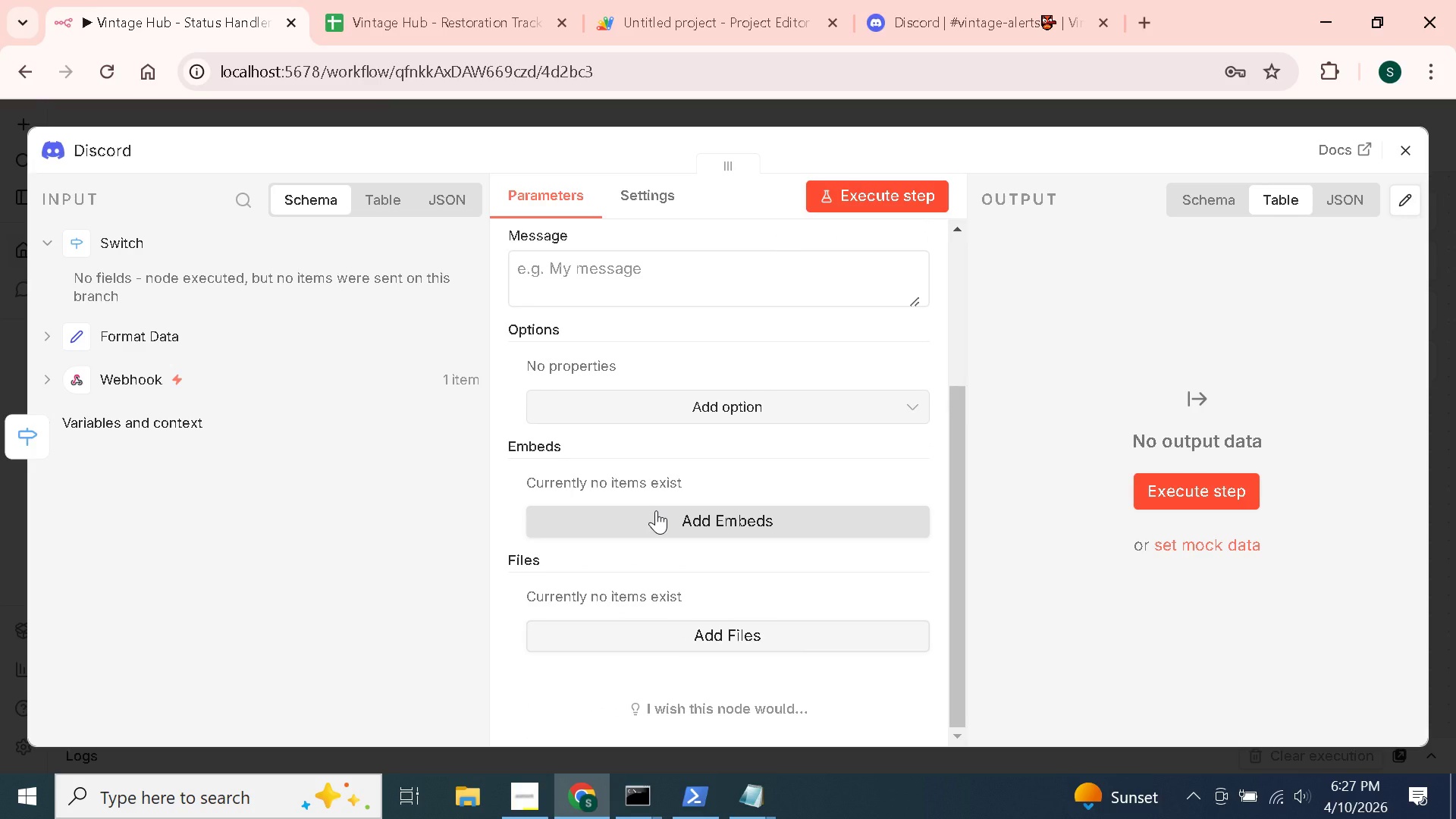 
scroll: coordinate [656, 510], scroll_direction: down, amount: 5.0
 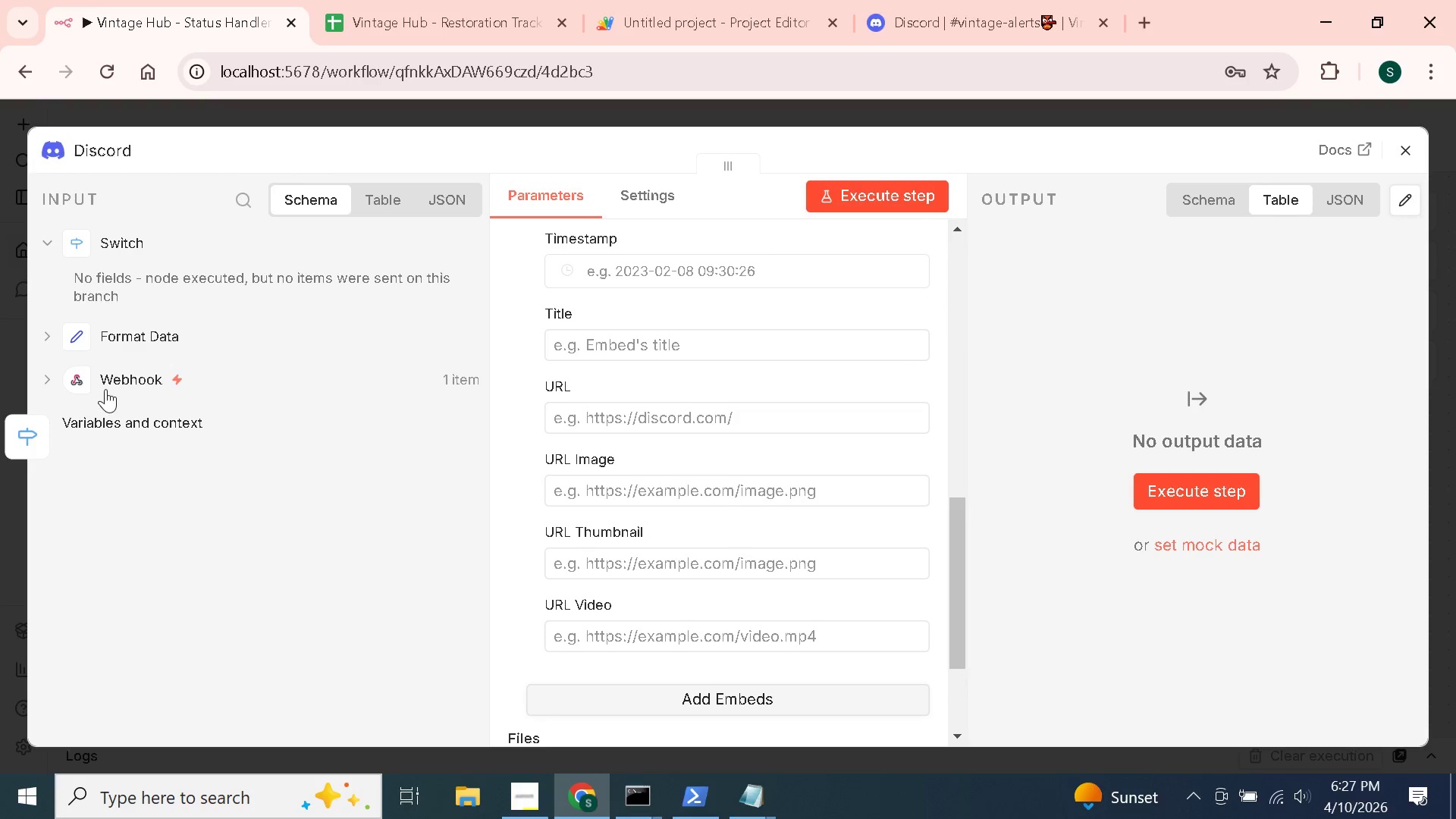 
left_click([48, 376])
 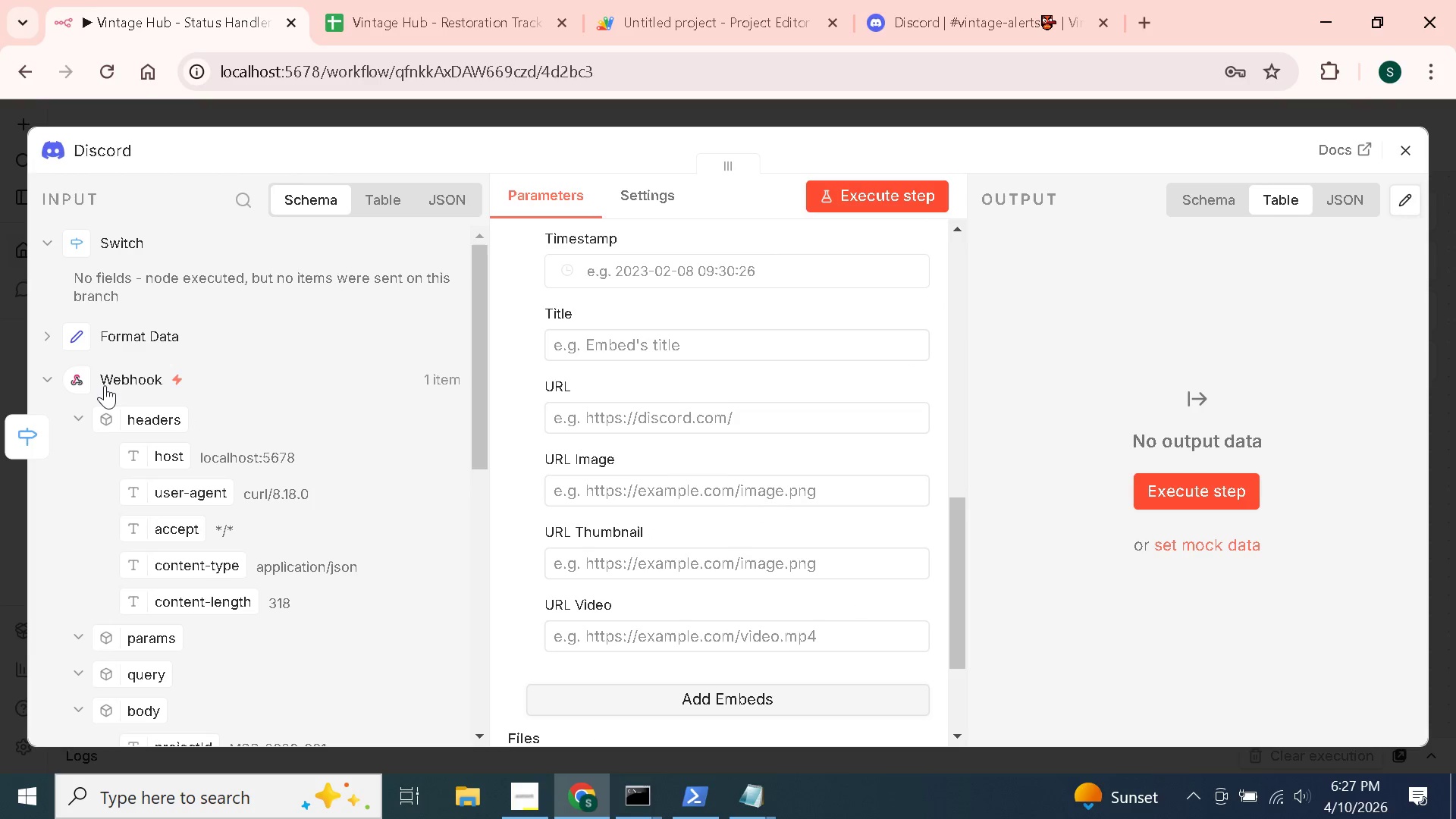 
scroll: coordinate [228, 479], scroll_direction: down, amount: 4.0
 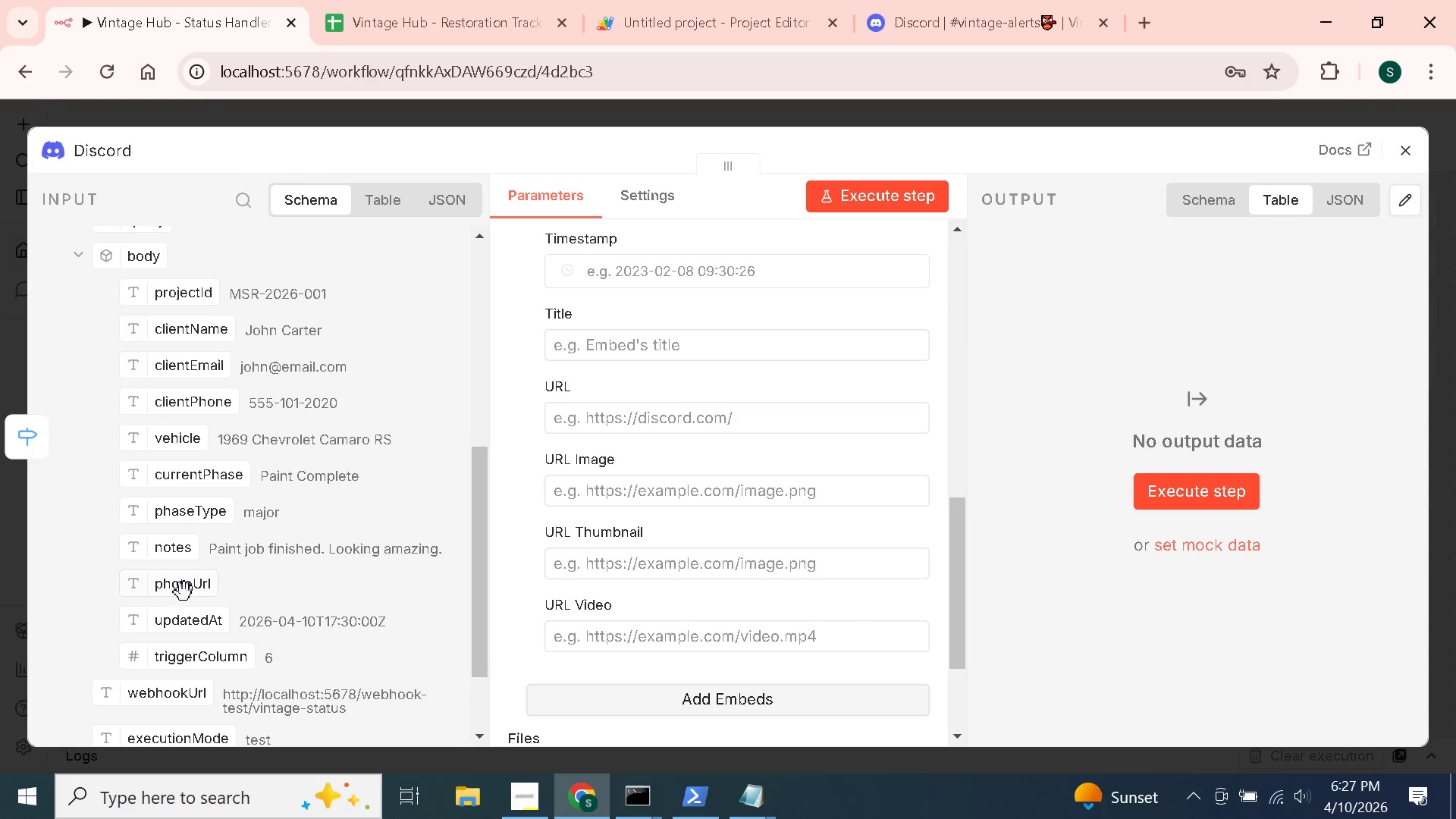 
left_click_drag(start_coordinate=[184, 592], to_coordinate=[635, 494])
 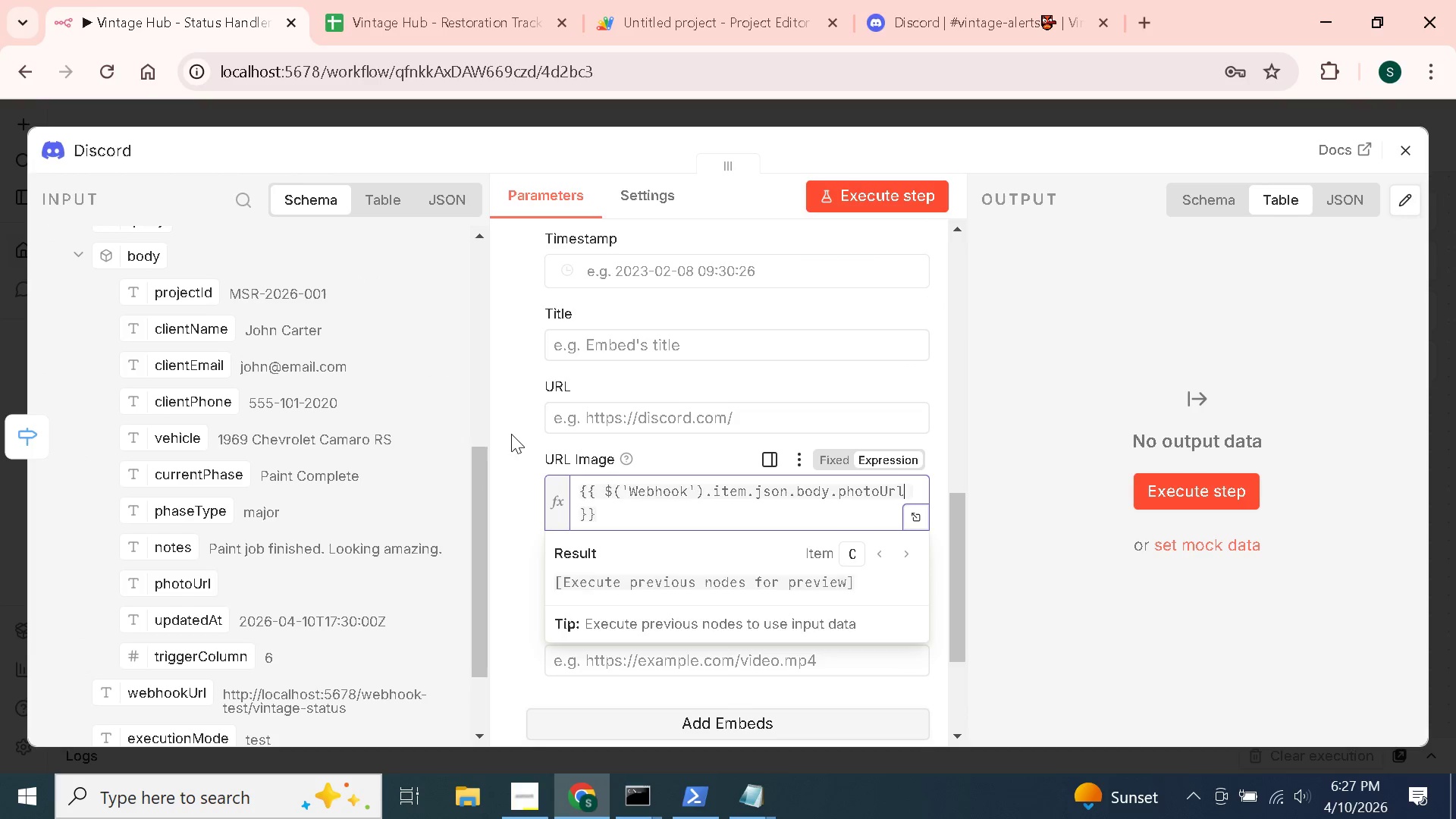 
left_click([511, 434])
 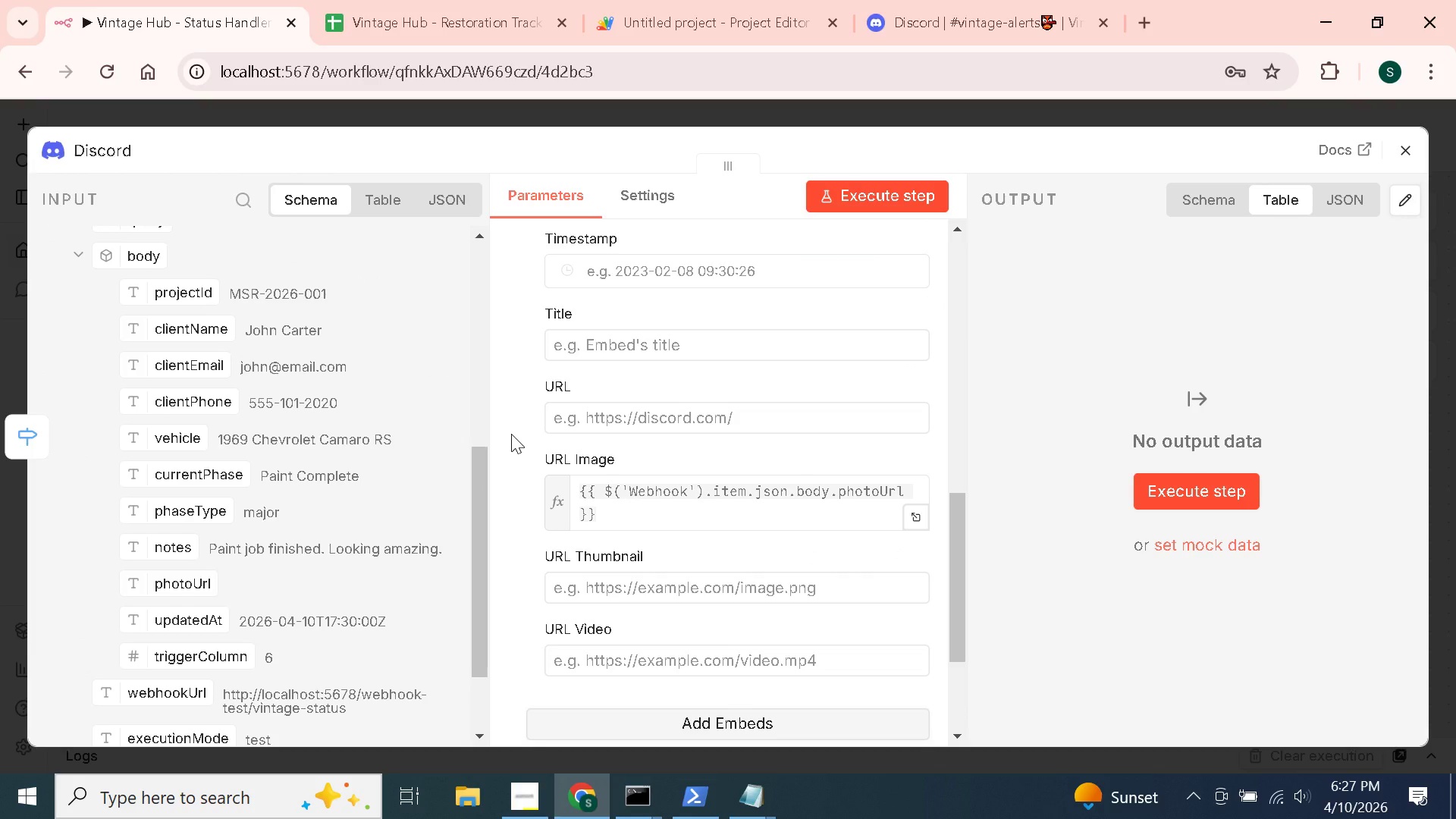 
wait(11.7)
 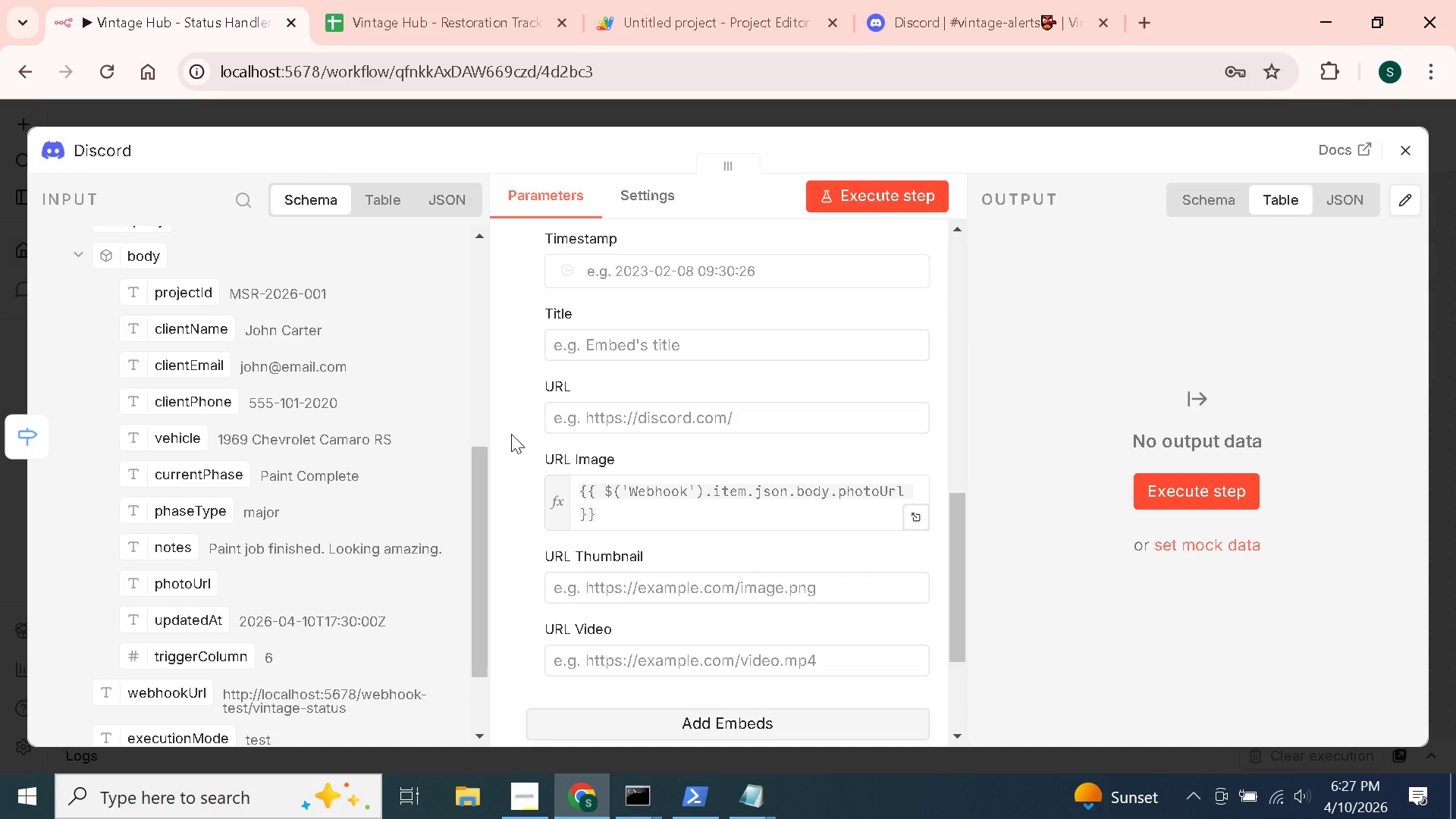 
left_click([1408, 145])
 